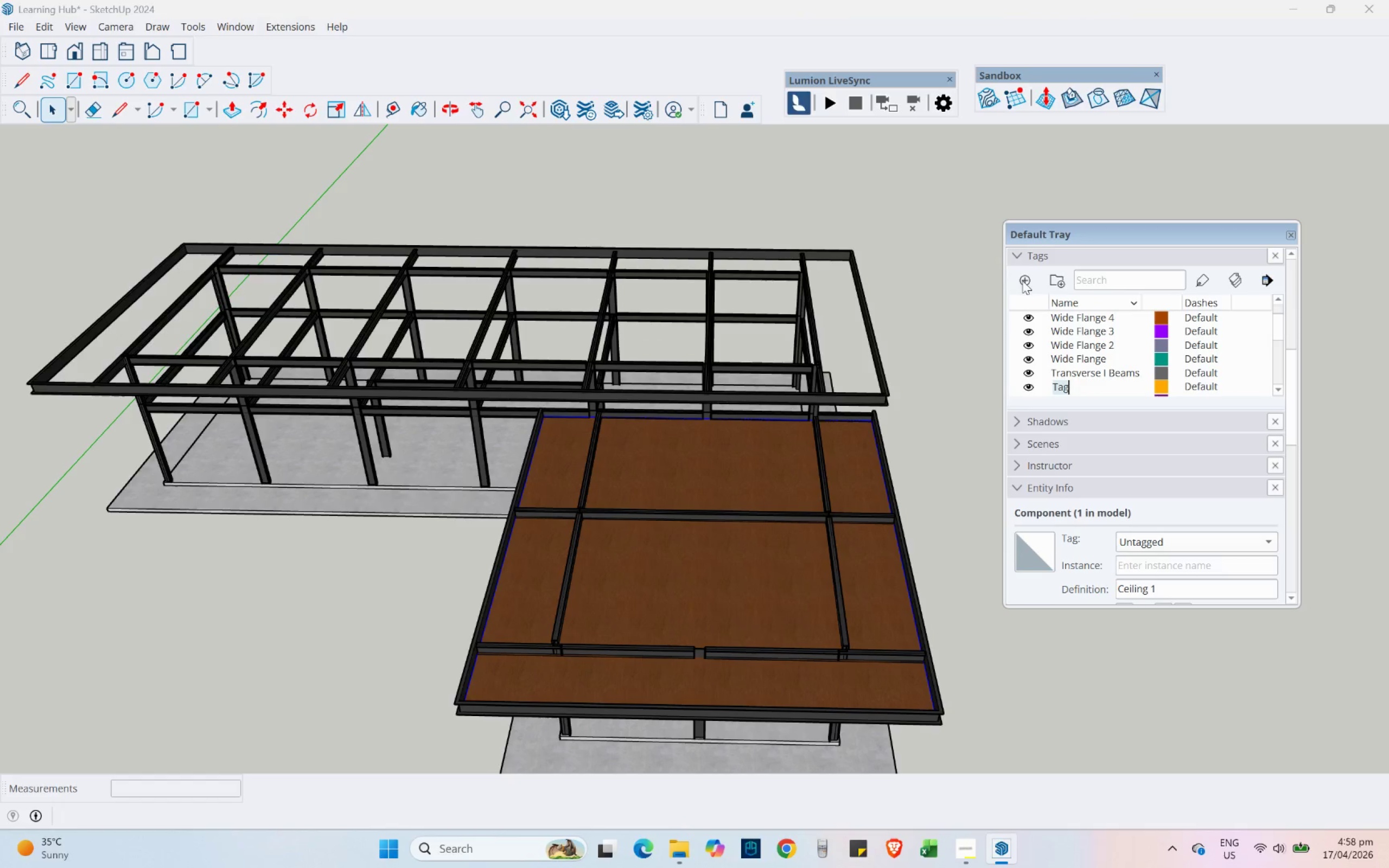 
type(Ceiling 1)
 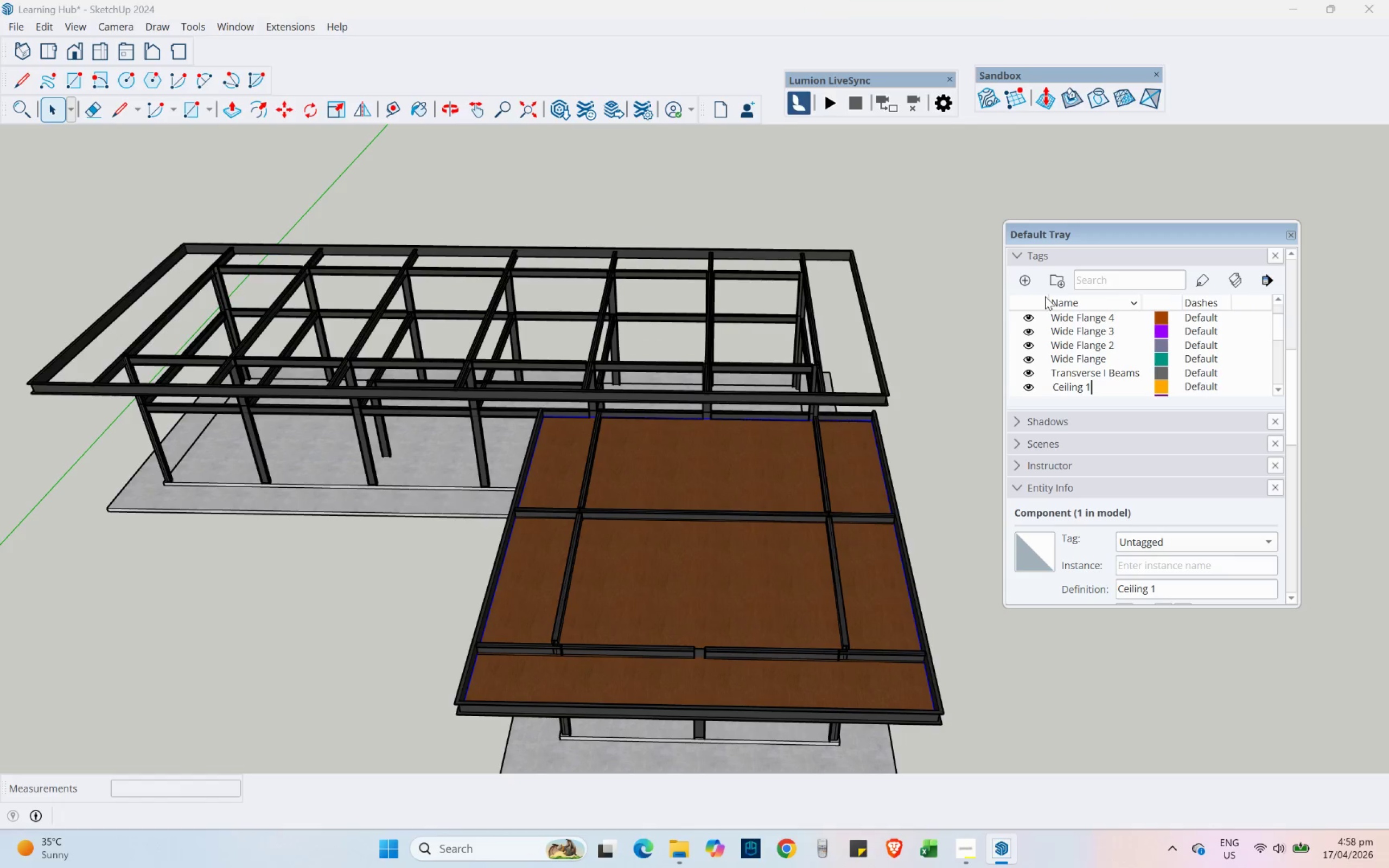 
key(Enter)
 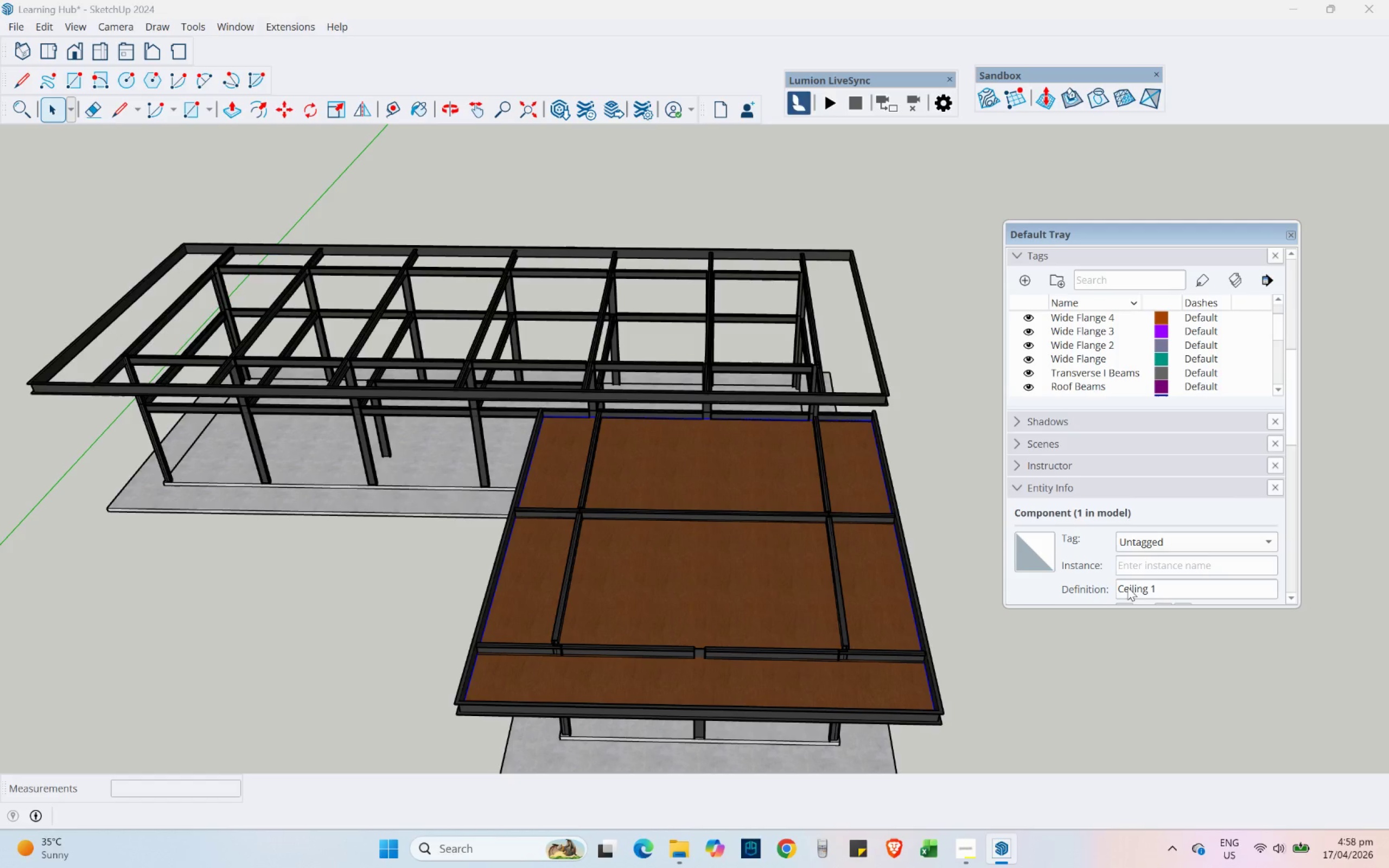 
left_click([1127, 547])
 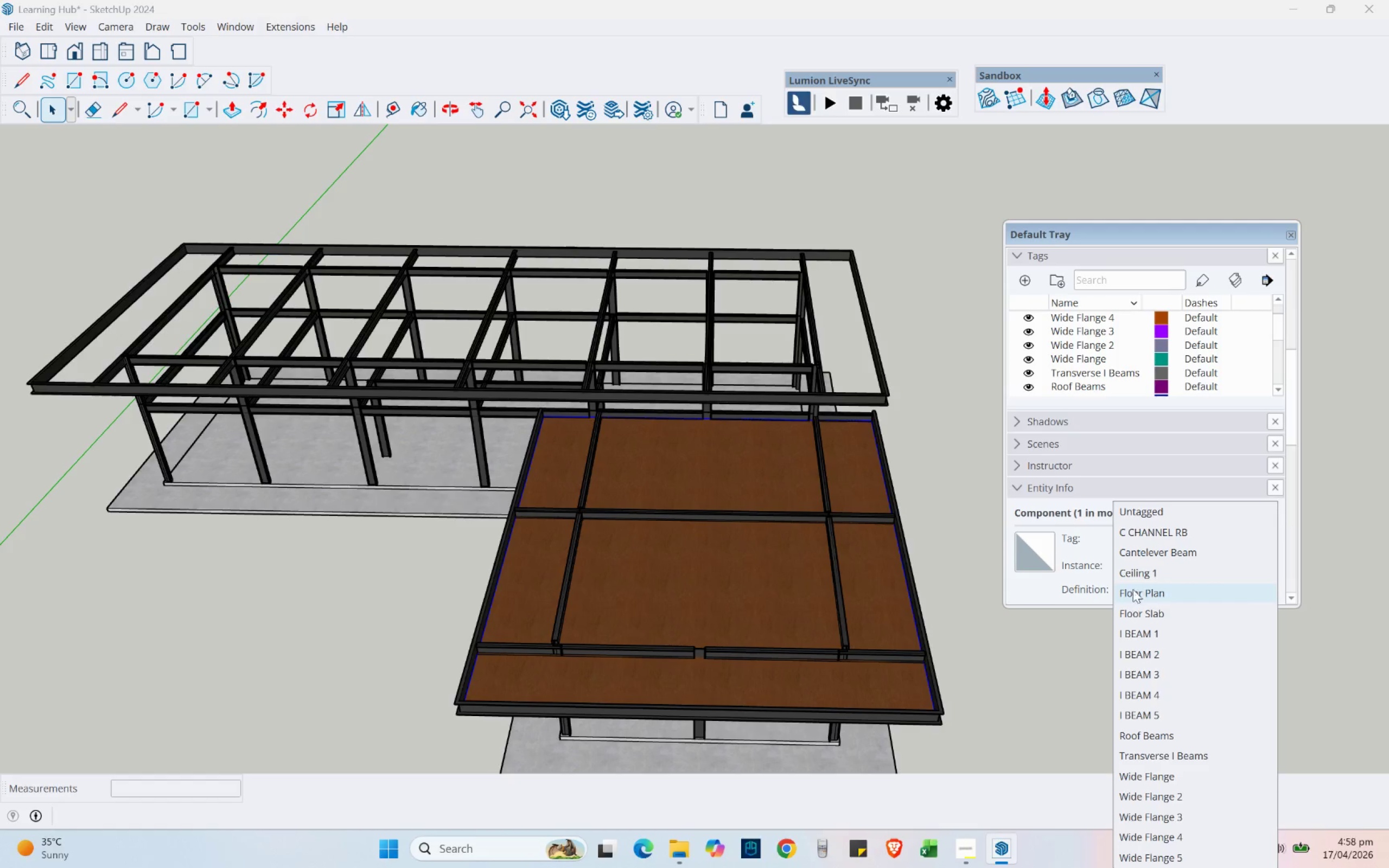 
left_click([1134, 580])
 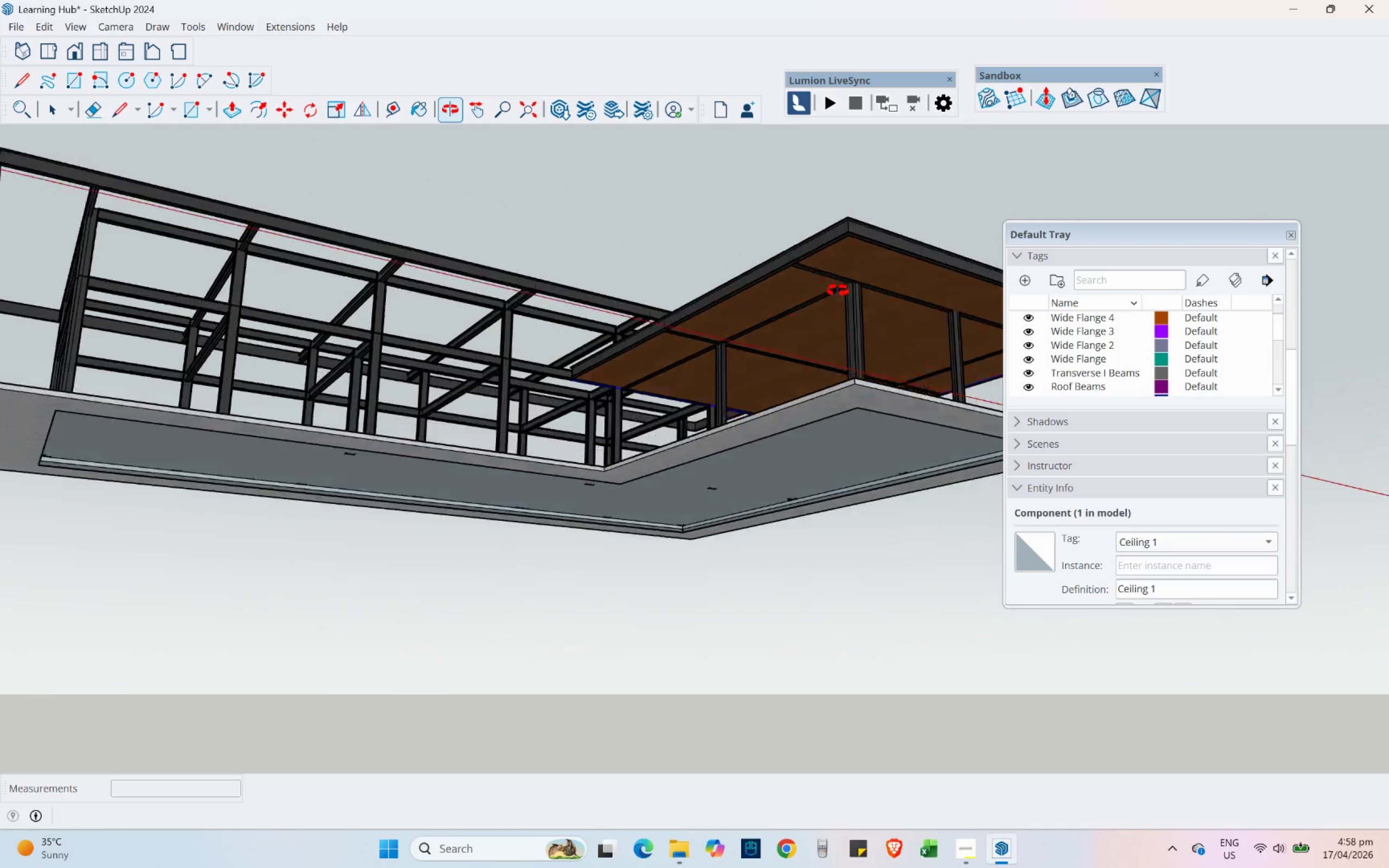 
left_click([910, 366])
 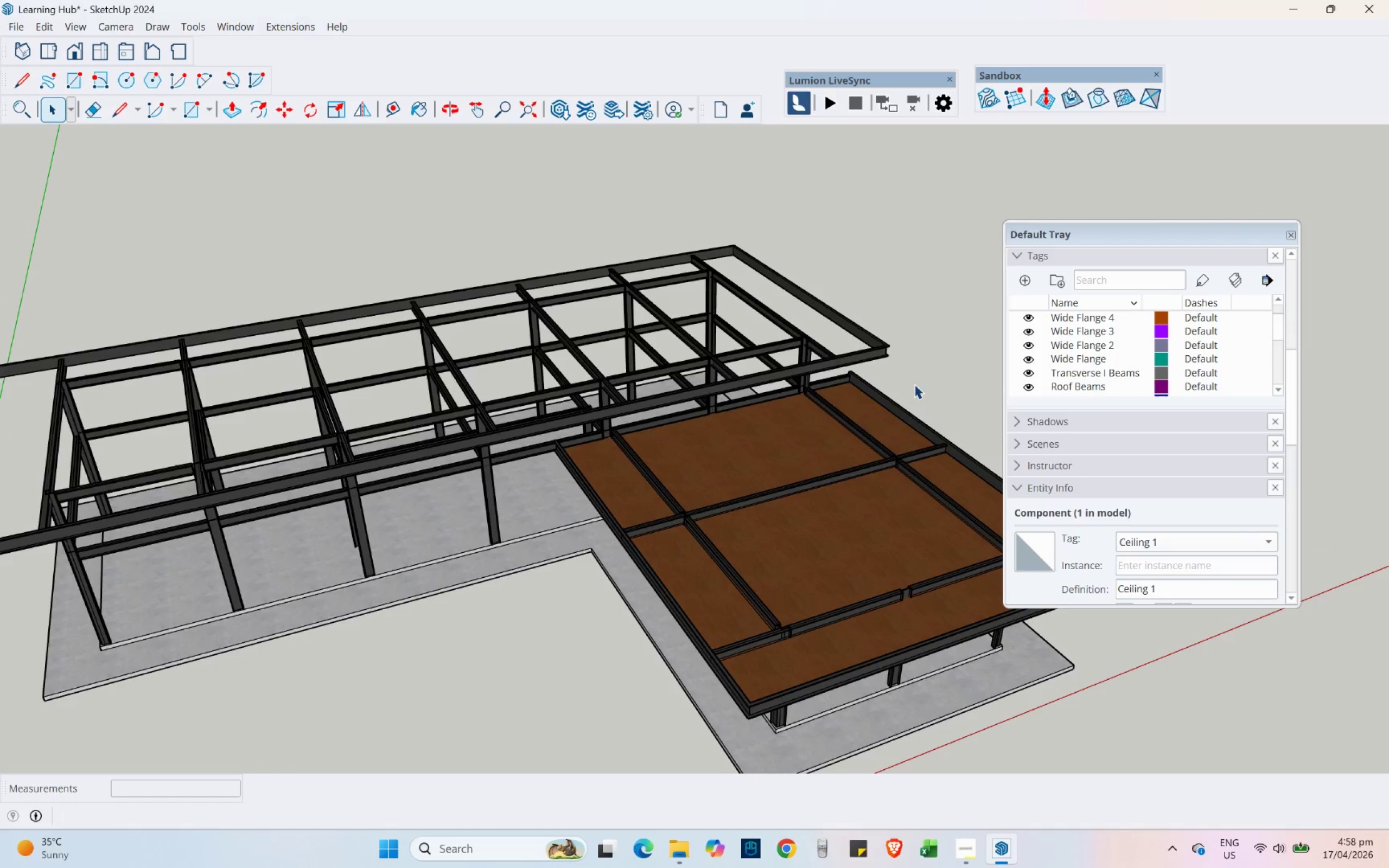 
key(Shift+ShiftLeft)
 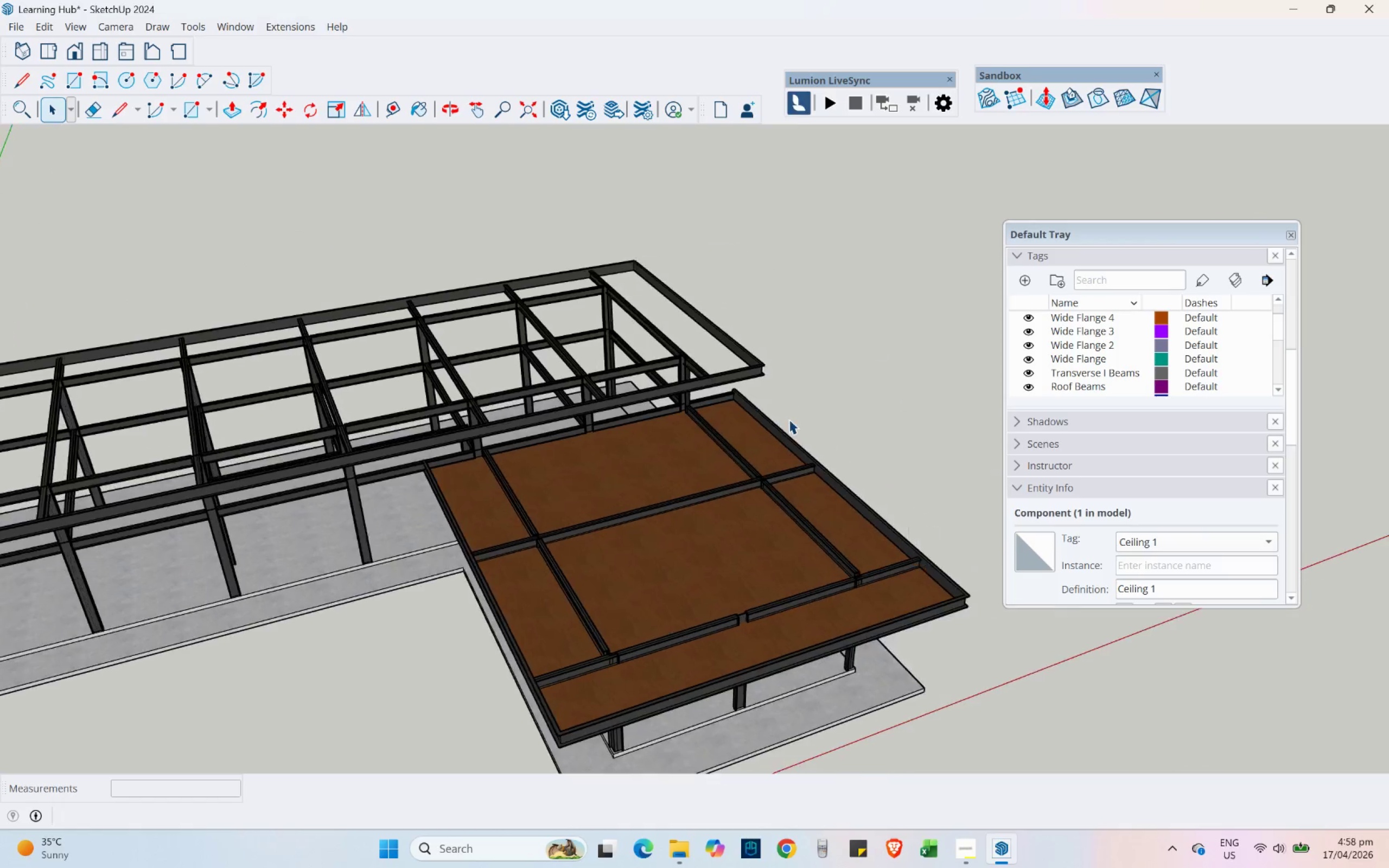 
key(Control+ControlLeft)
 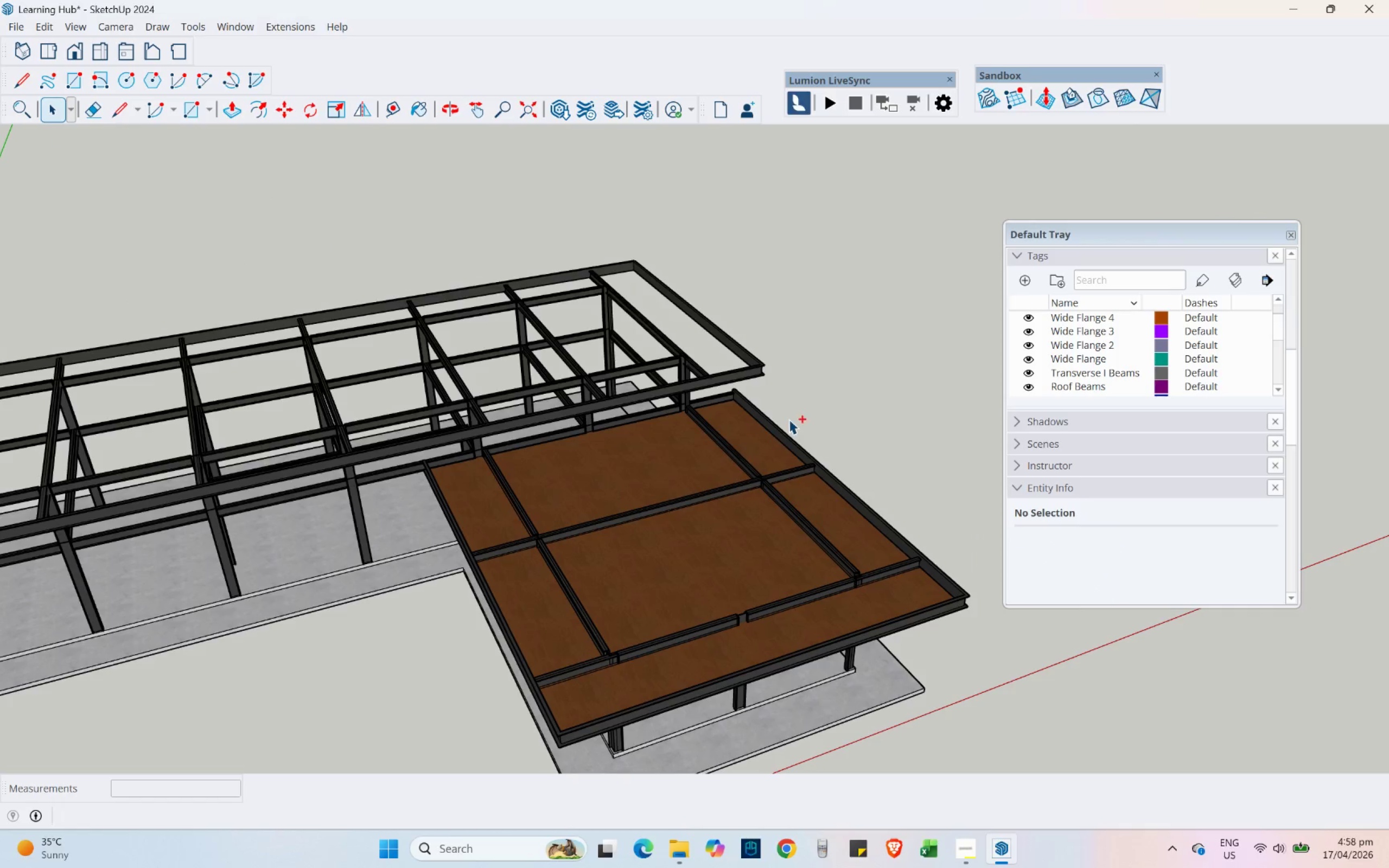 
key(Control+S)
 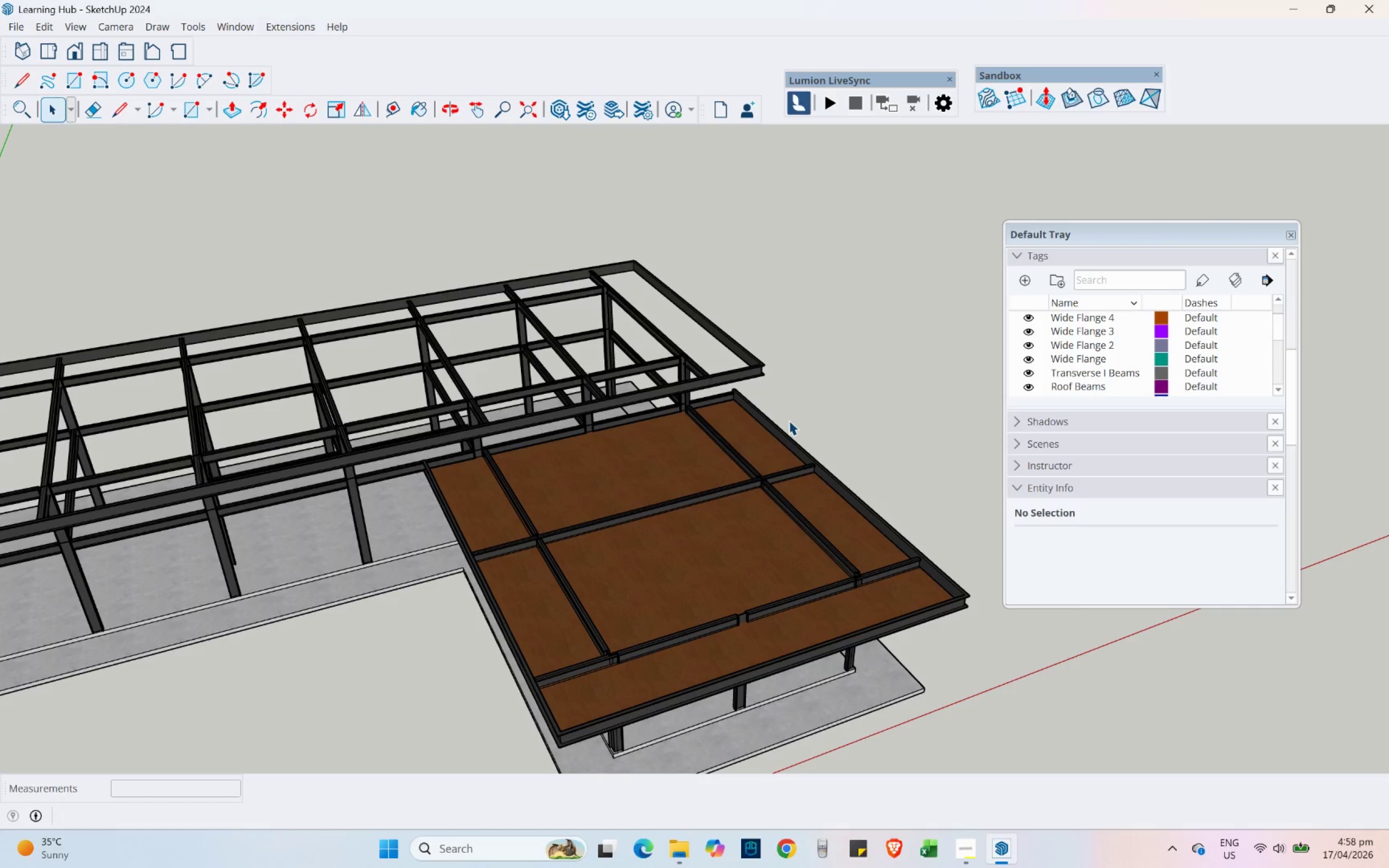 
key(Control+ControlLeft)
 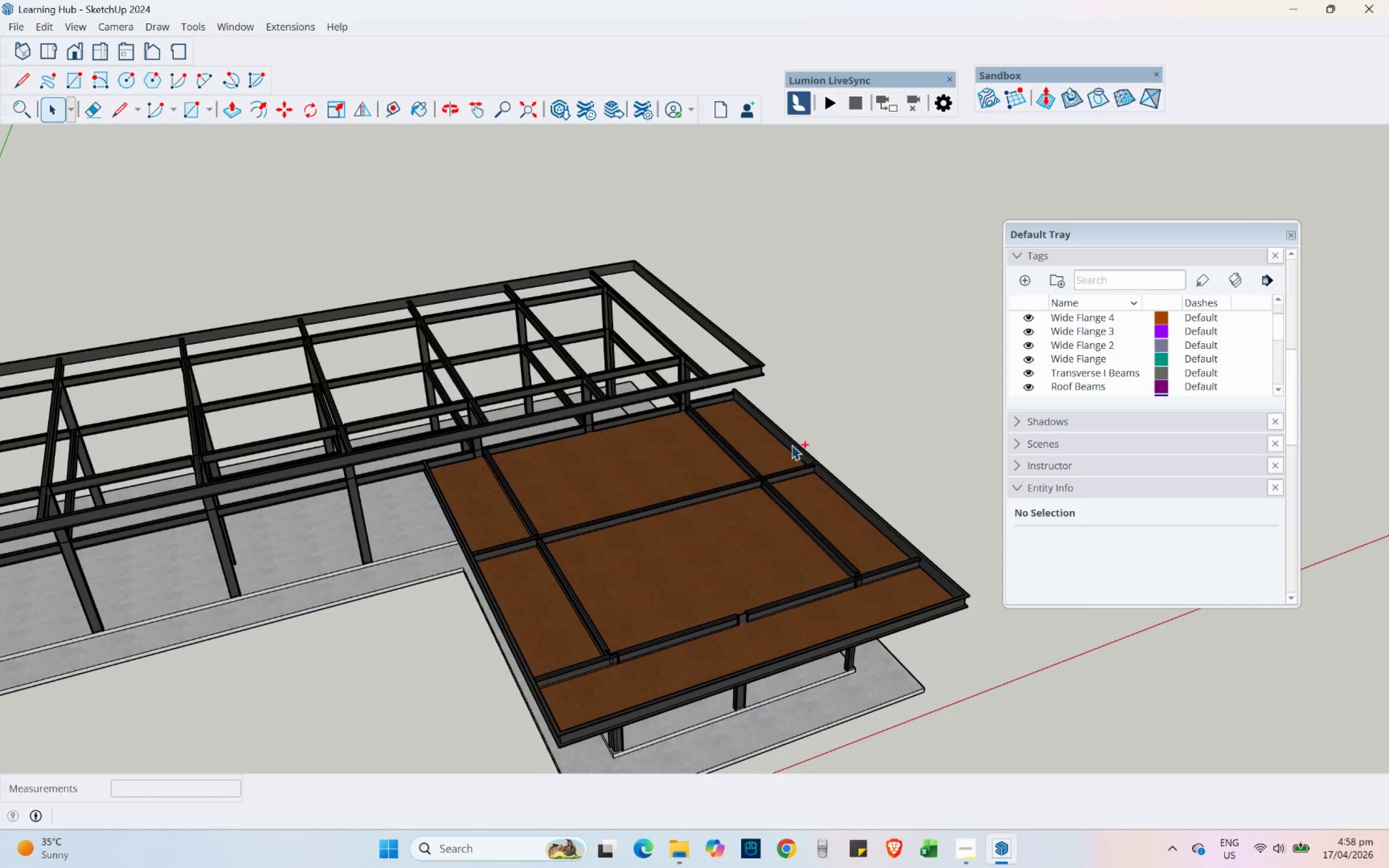 
key(Control+S)
 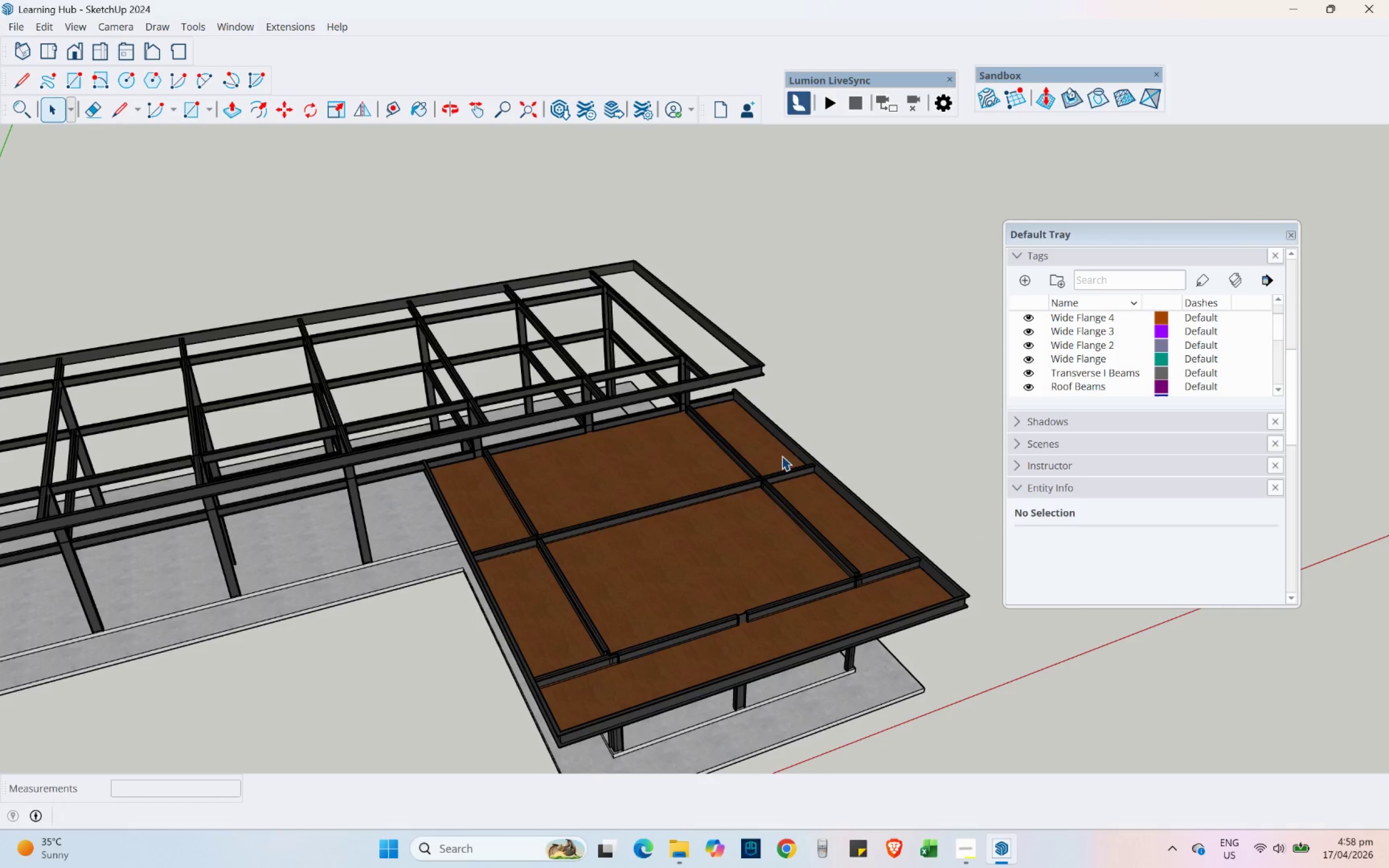 
scroll: coordinate [277, 354], scroll_direction: up, amount: 22.0
 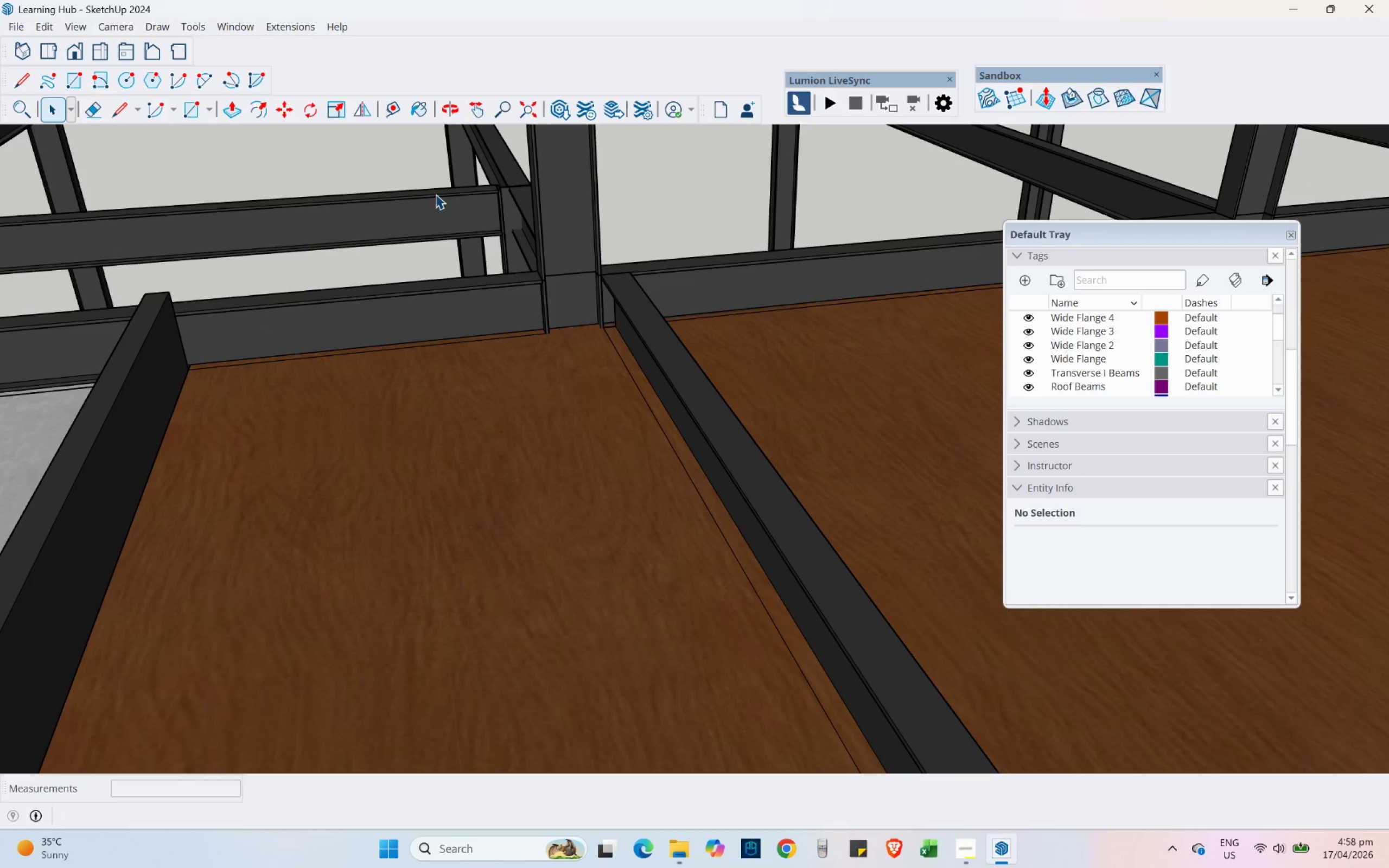 
scroll: coordinate [330, 295], scroll_direction: down, amount: 16.0
 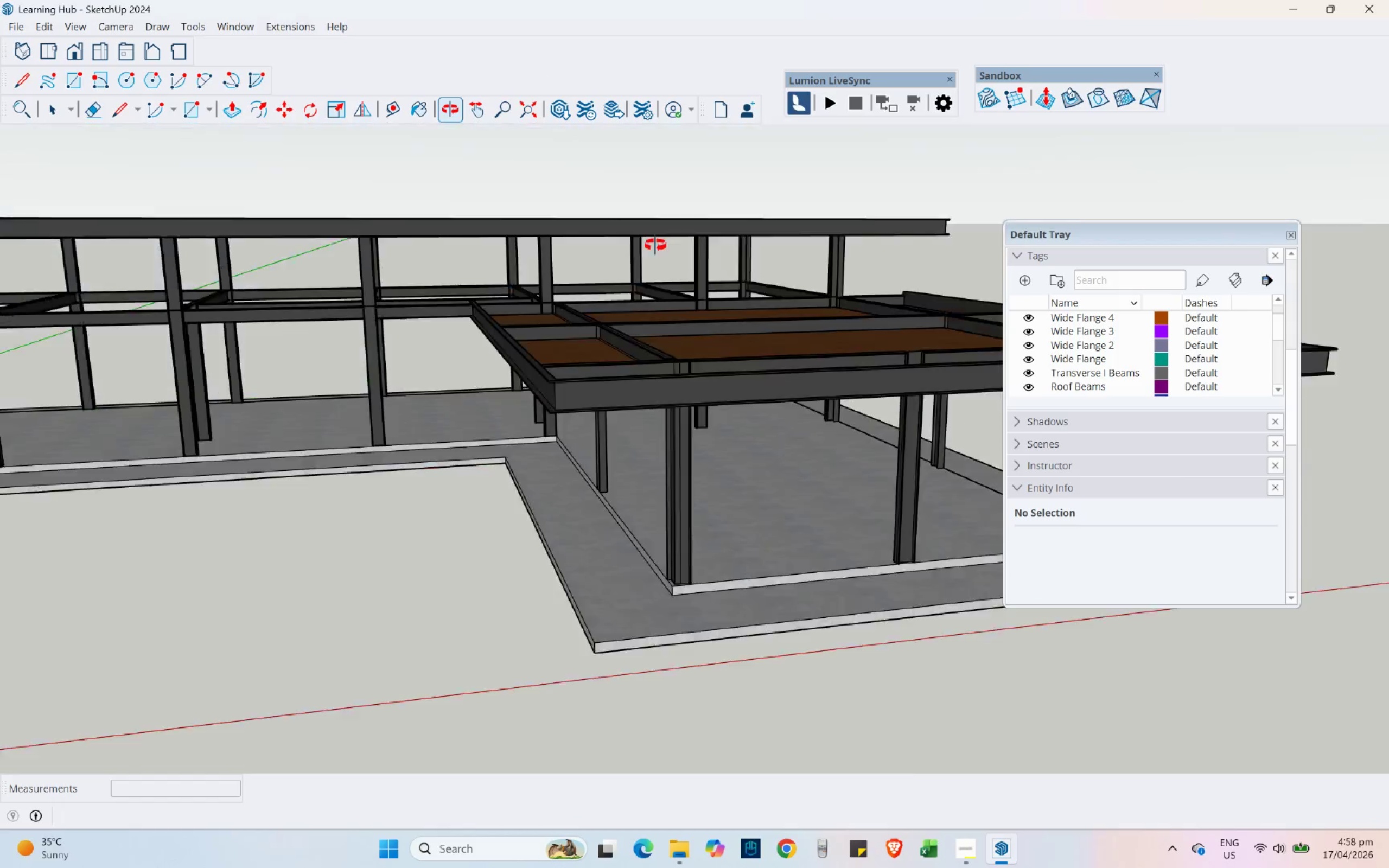 
left_click([119, 113])
 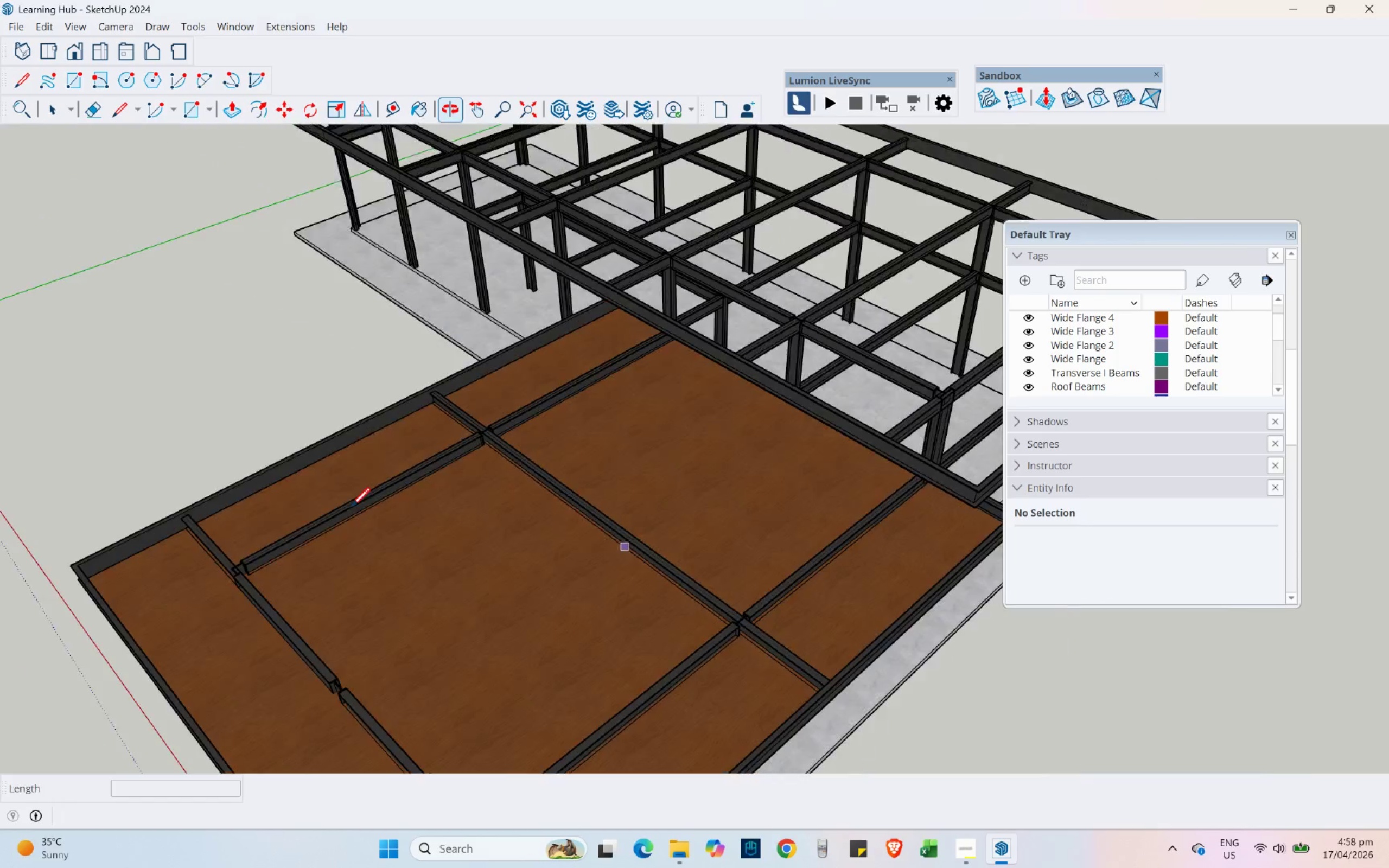 
key(Shift+ShiftLeft)
 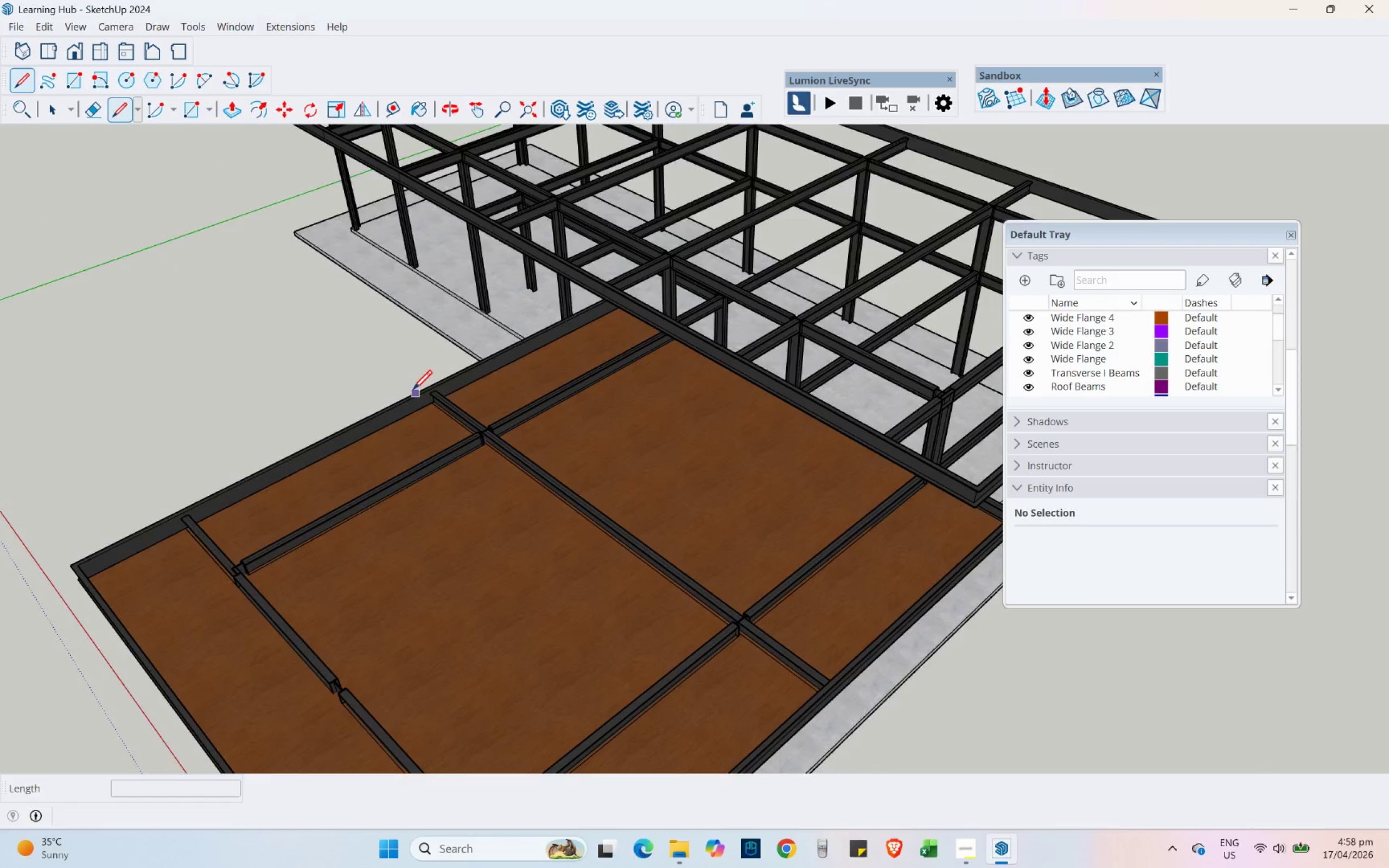 
scroll: coordinate [691, 315], scroll_direction: none, amount: 0.0
 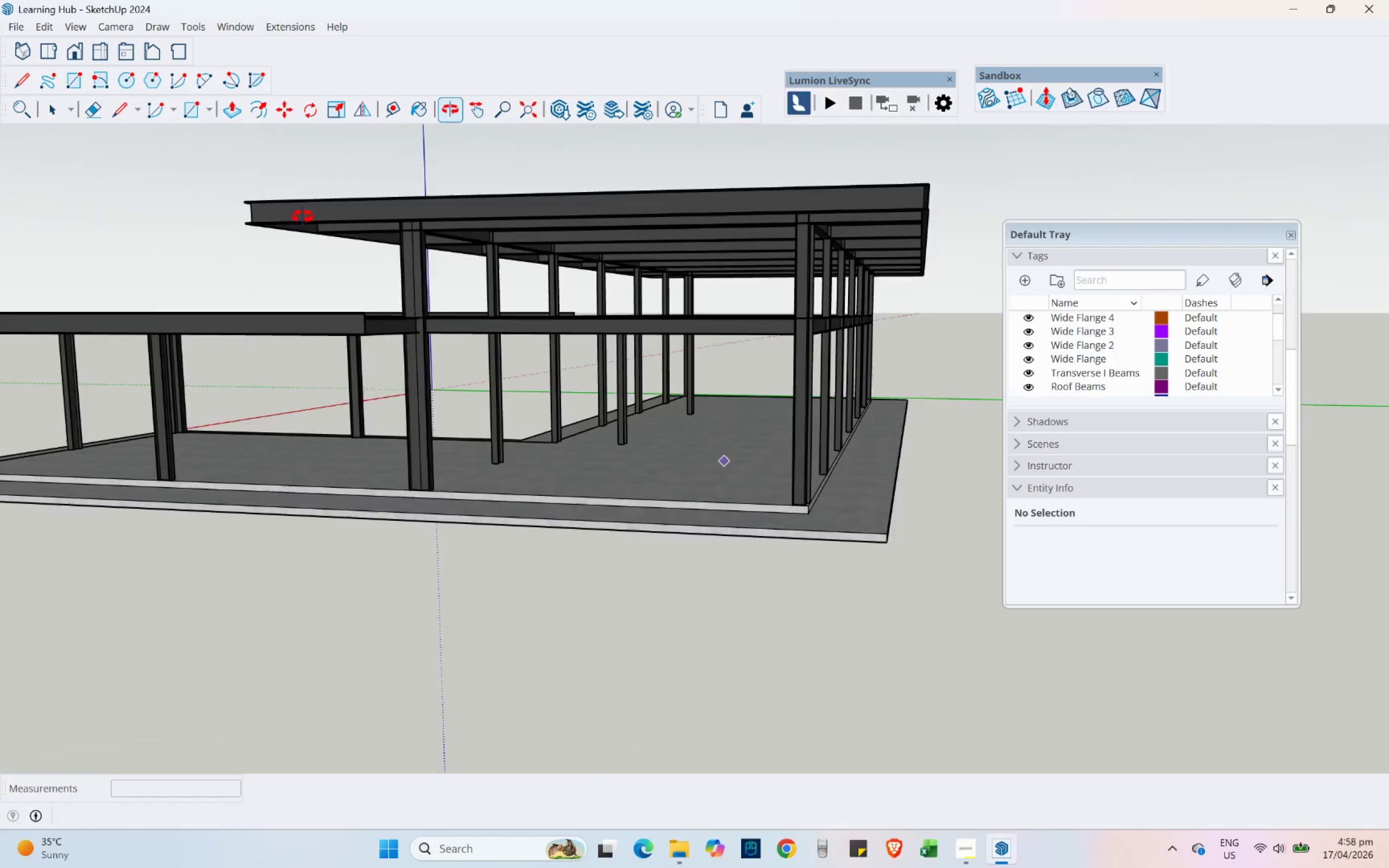 
hold_key(key=ShiftLeft, duration=0.48)
 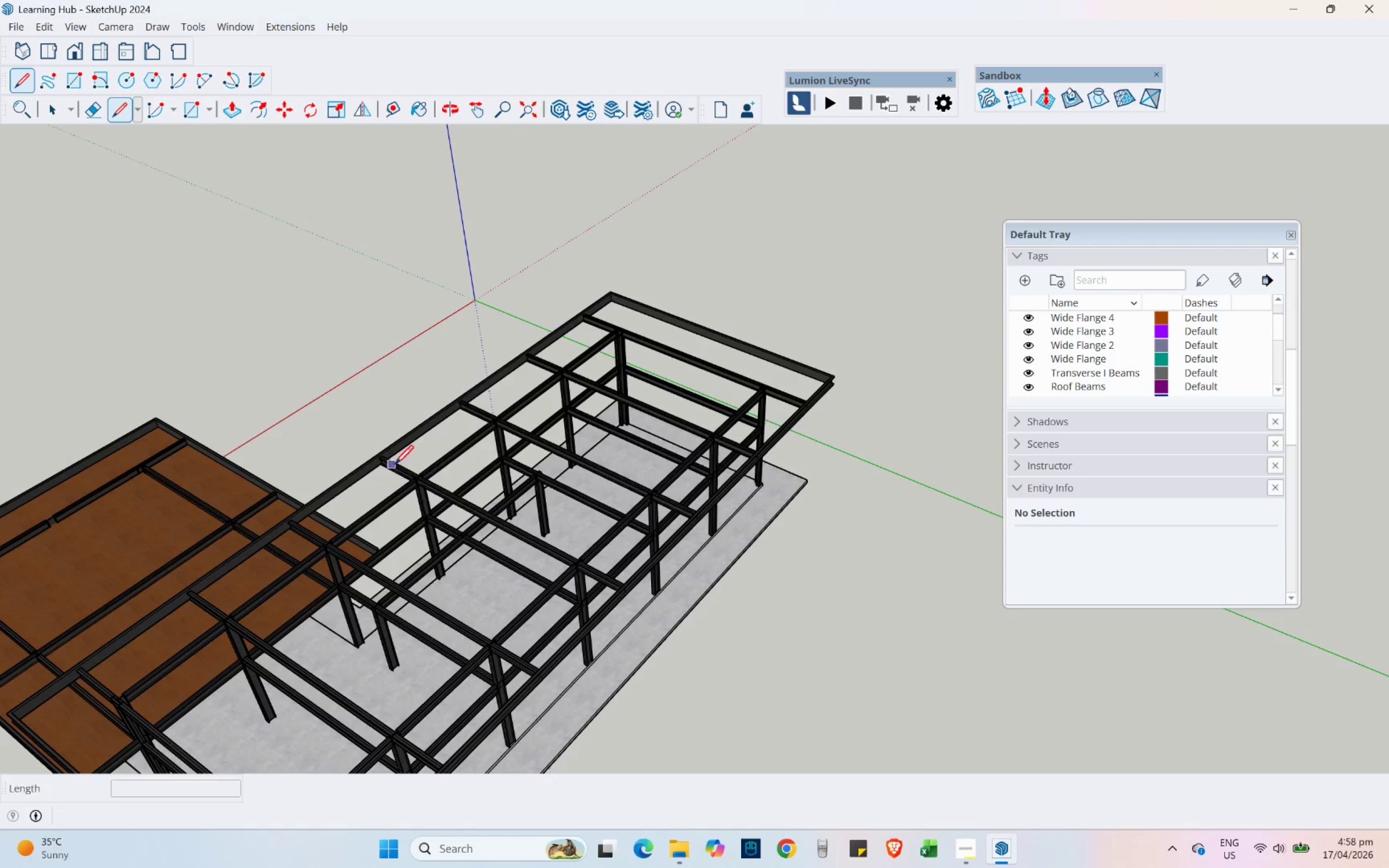 
scroll: coordinate [232, 476], scroll_direction: down, amount: 4.0
 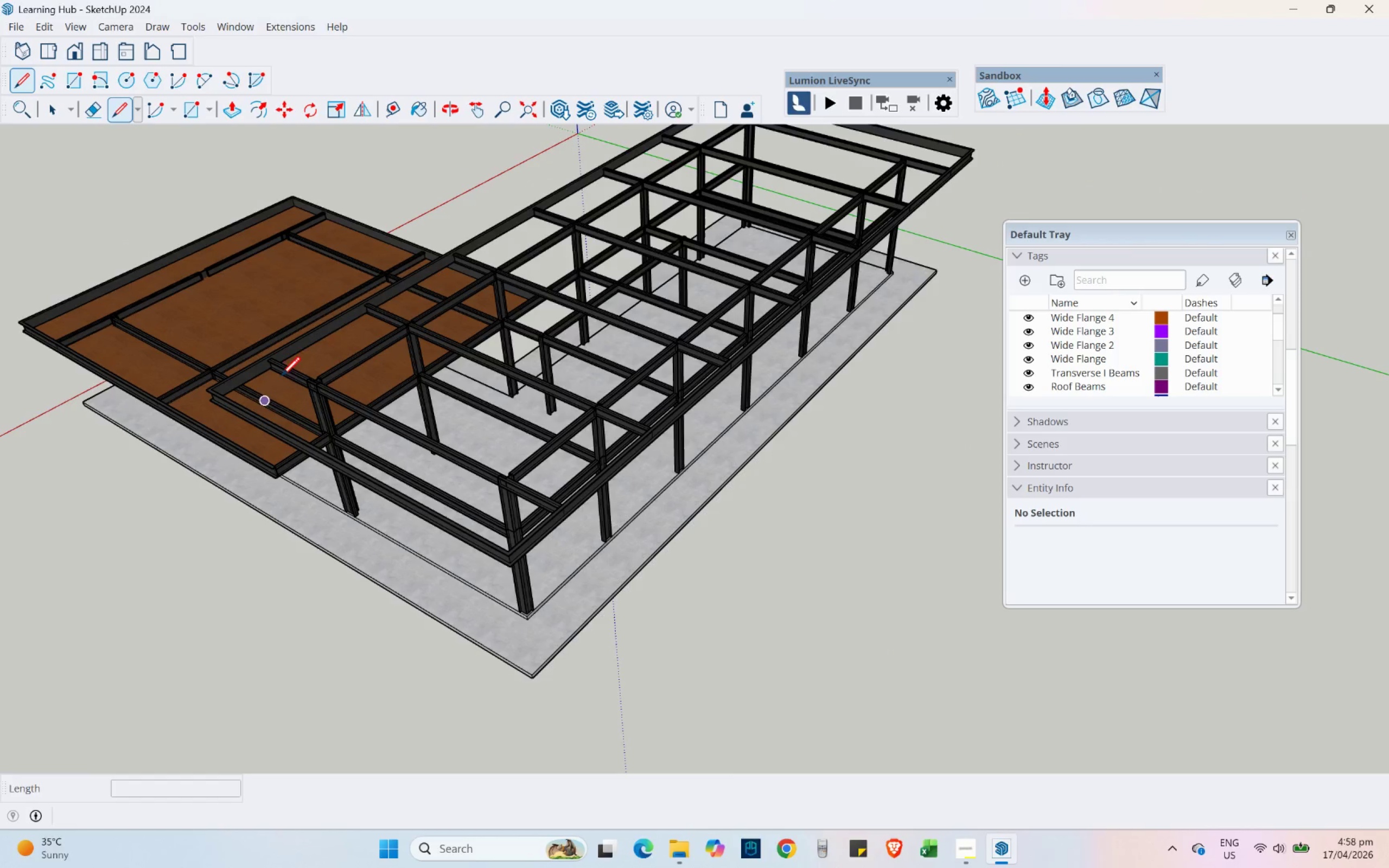 
scroll: coordinate [528, 349], scroll_direction: up, amount: 27.0
 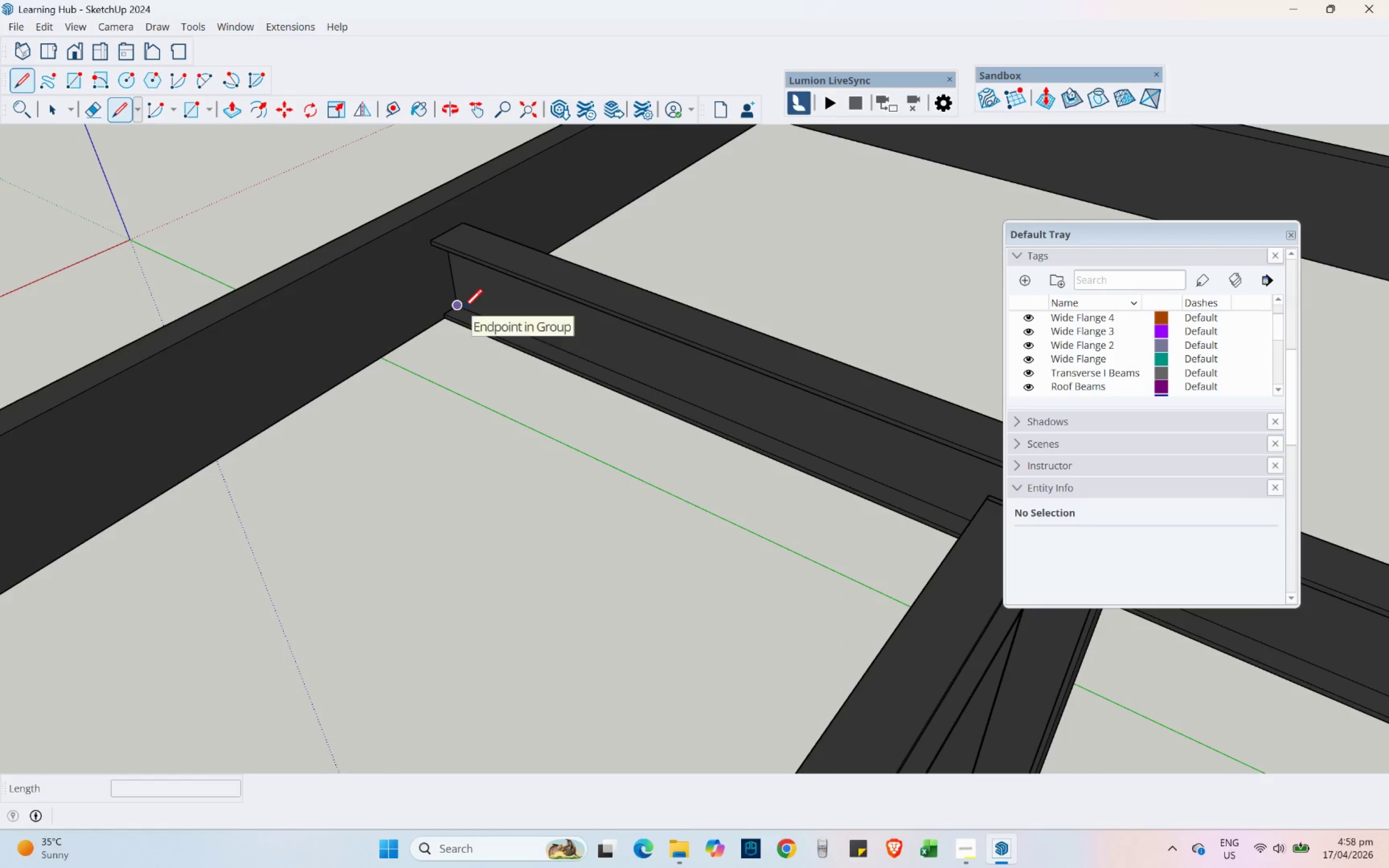 
left_click([463, 308])
 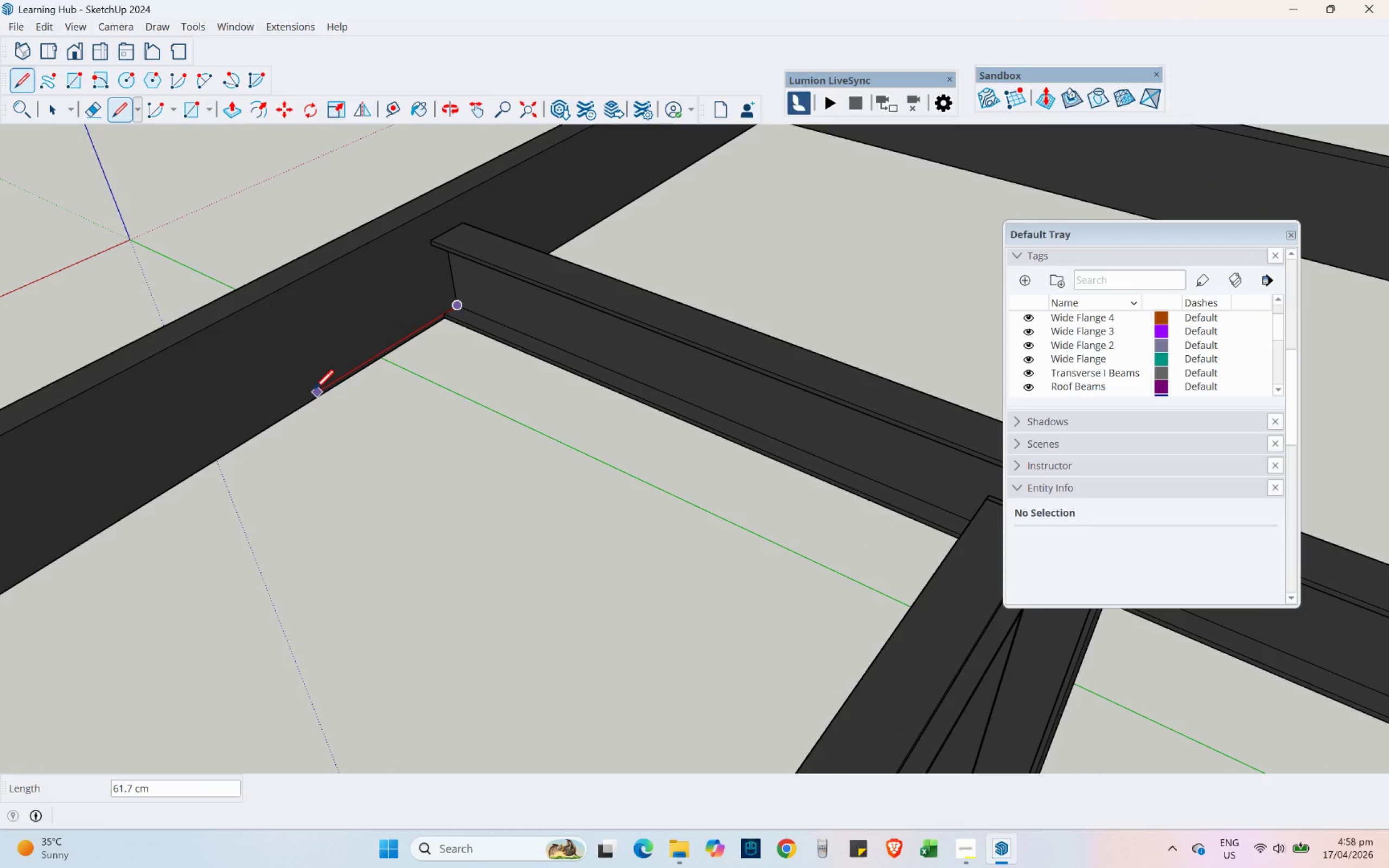 
scroll: coordinate [315, 388], scroll_direction: down, amount: 2.0
 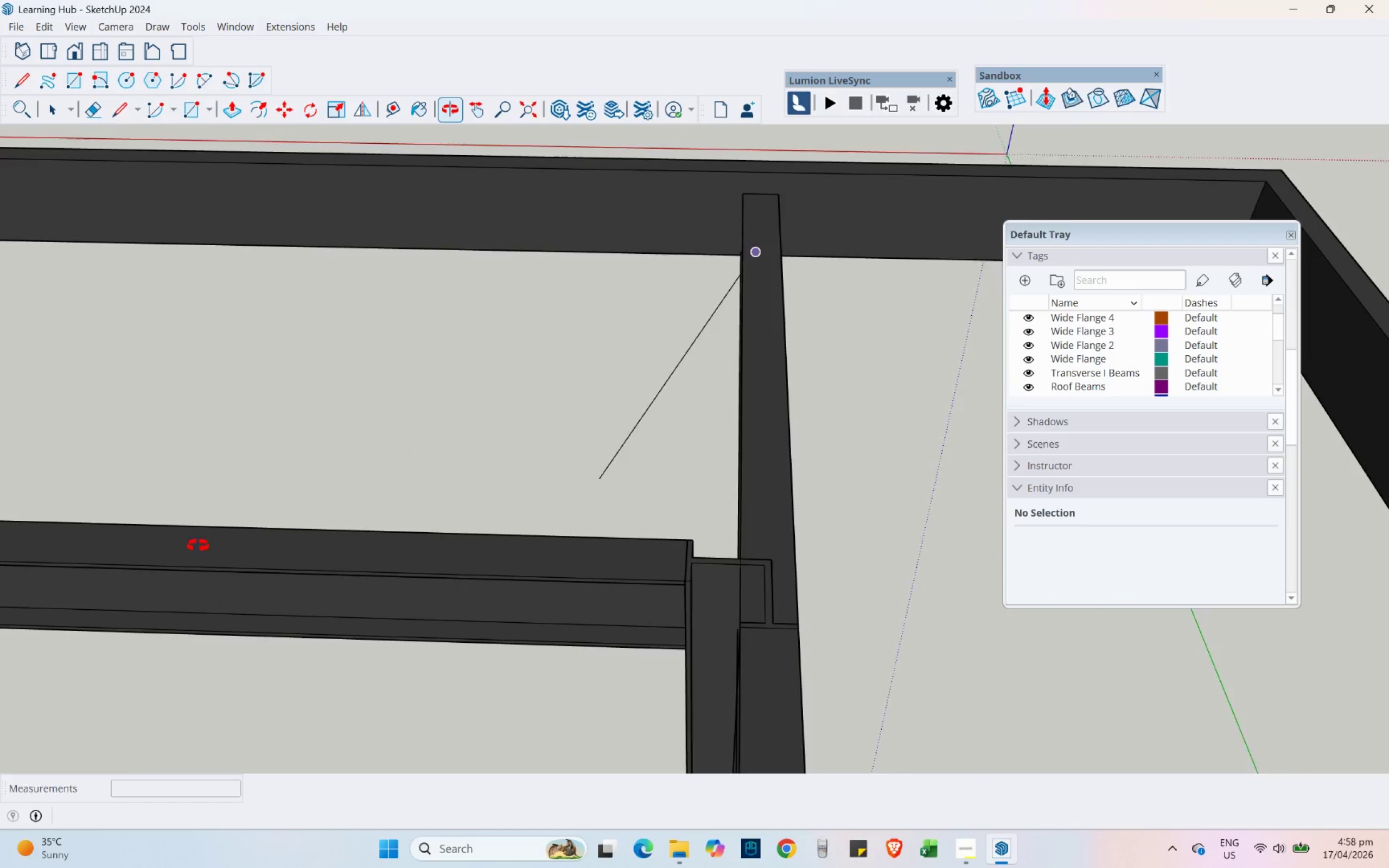 
hold_key(key=ShiftLeft, duration=0.31)
 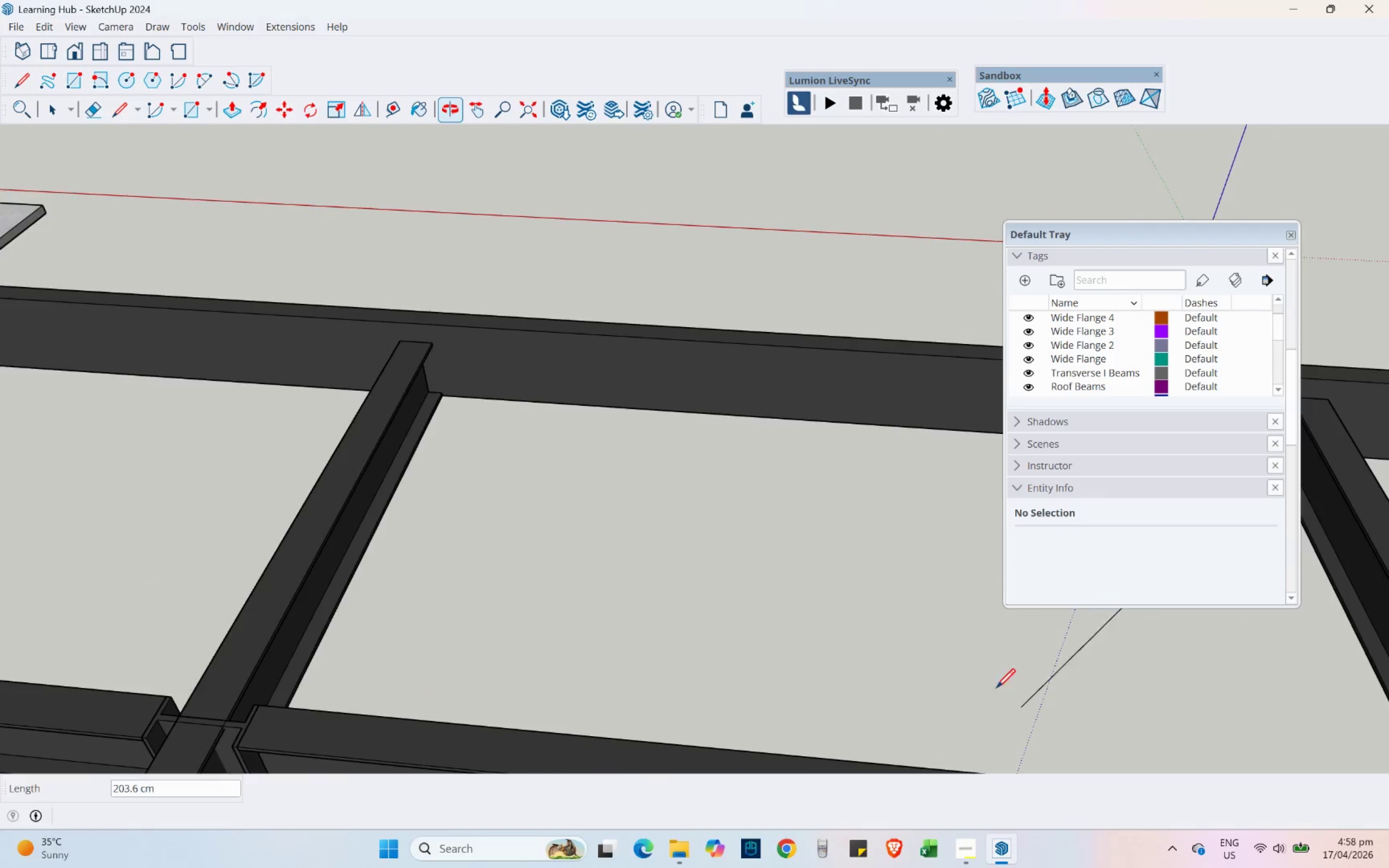 
scroll: coordinate [982, 675], scroll_direction: down, amount: 11.0
 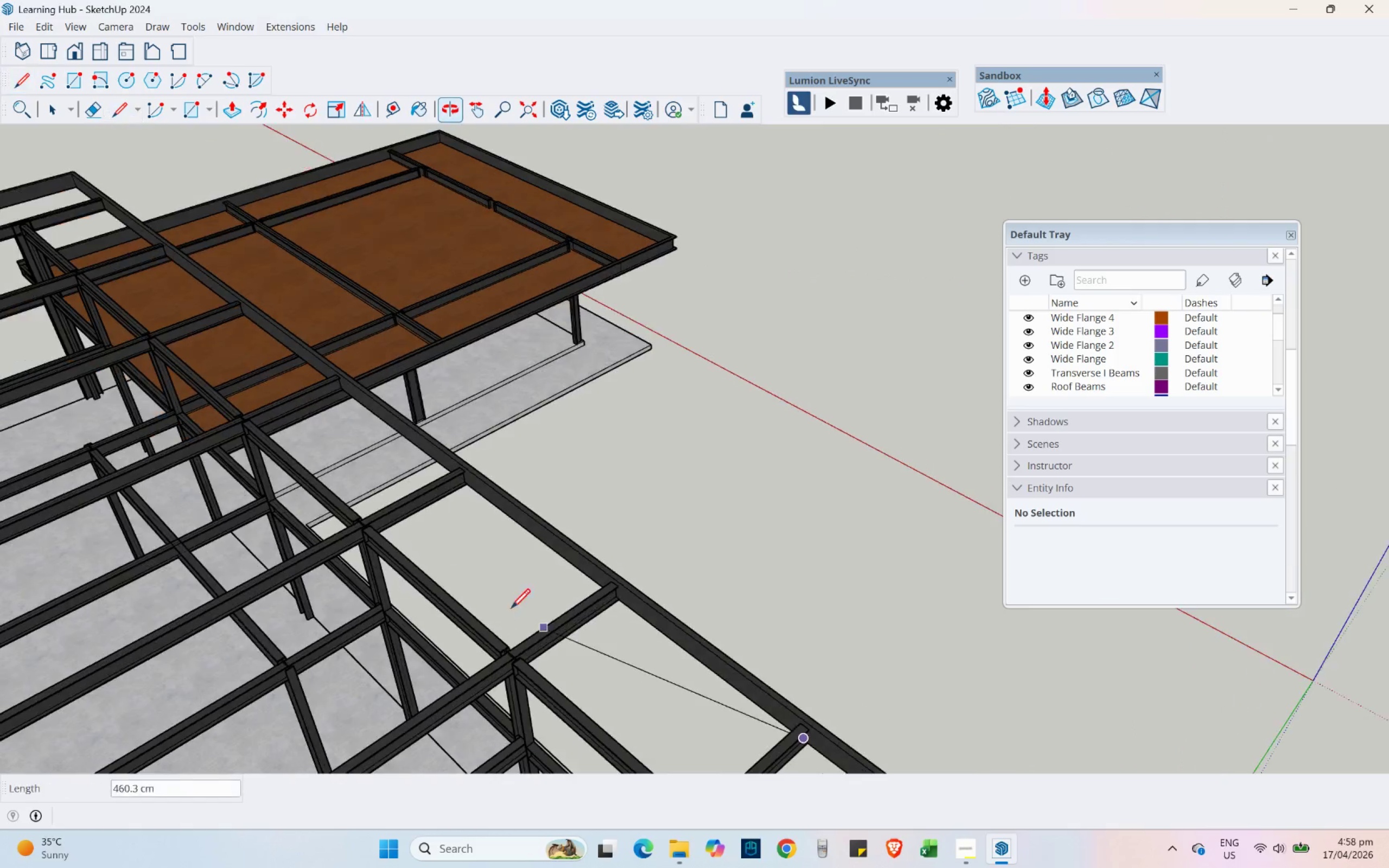 
hold_key(key=ShiftLeft, duration=0.36)
 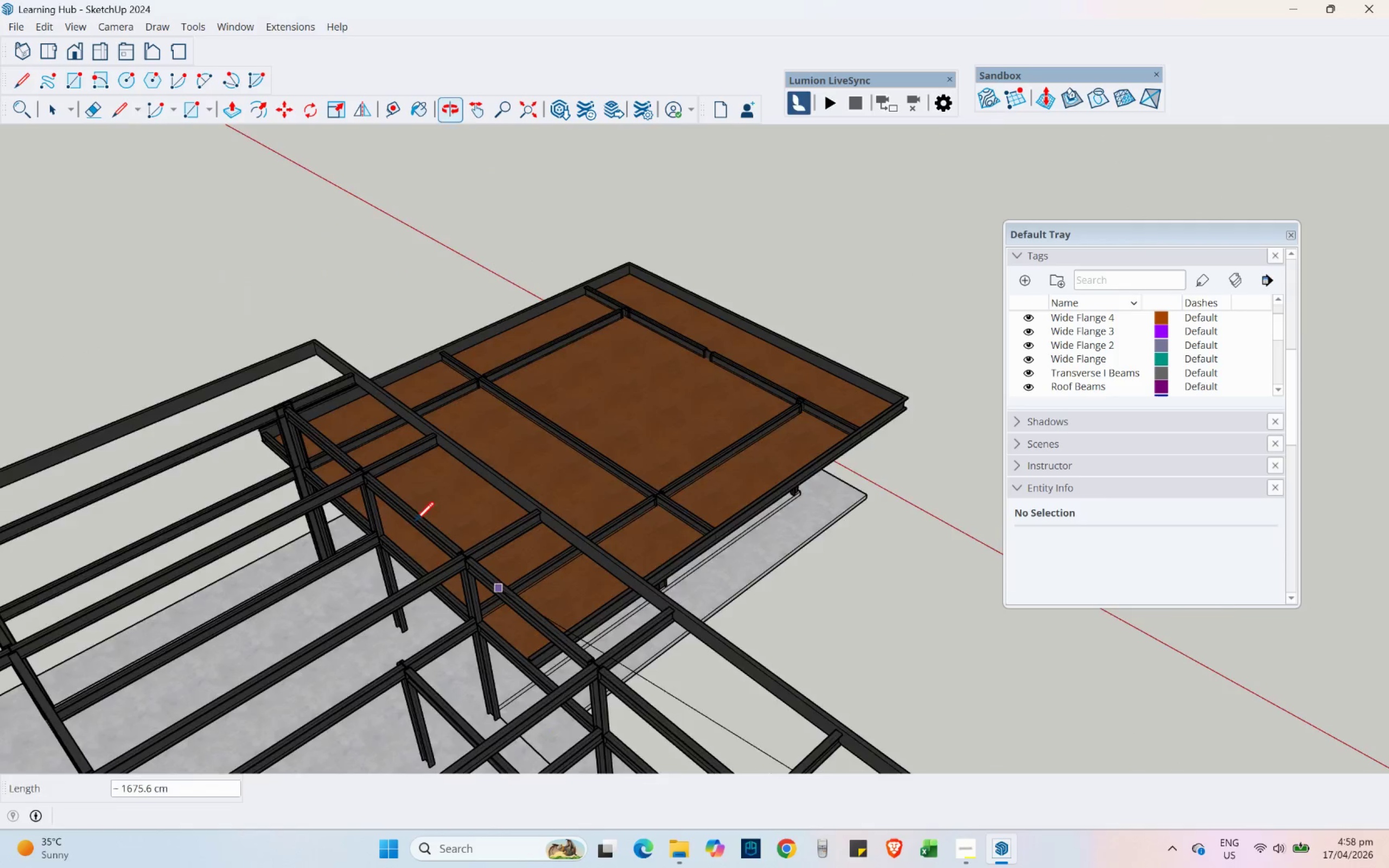 
scroll: coordinate [316, 362], scroll_direction: up, amount: 17.0
 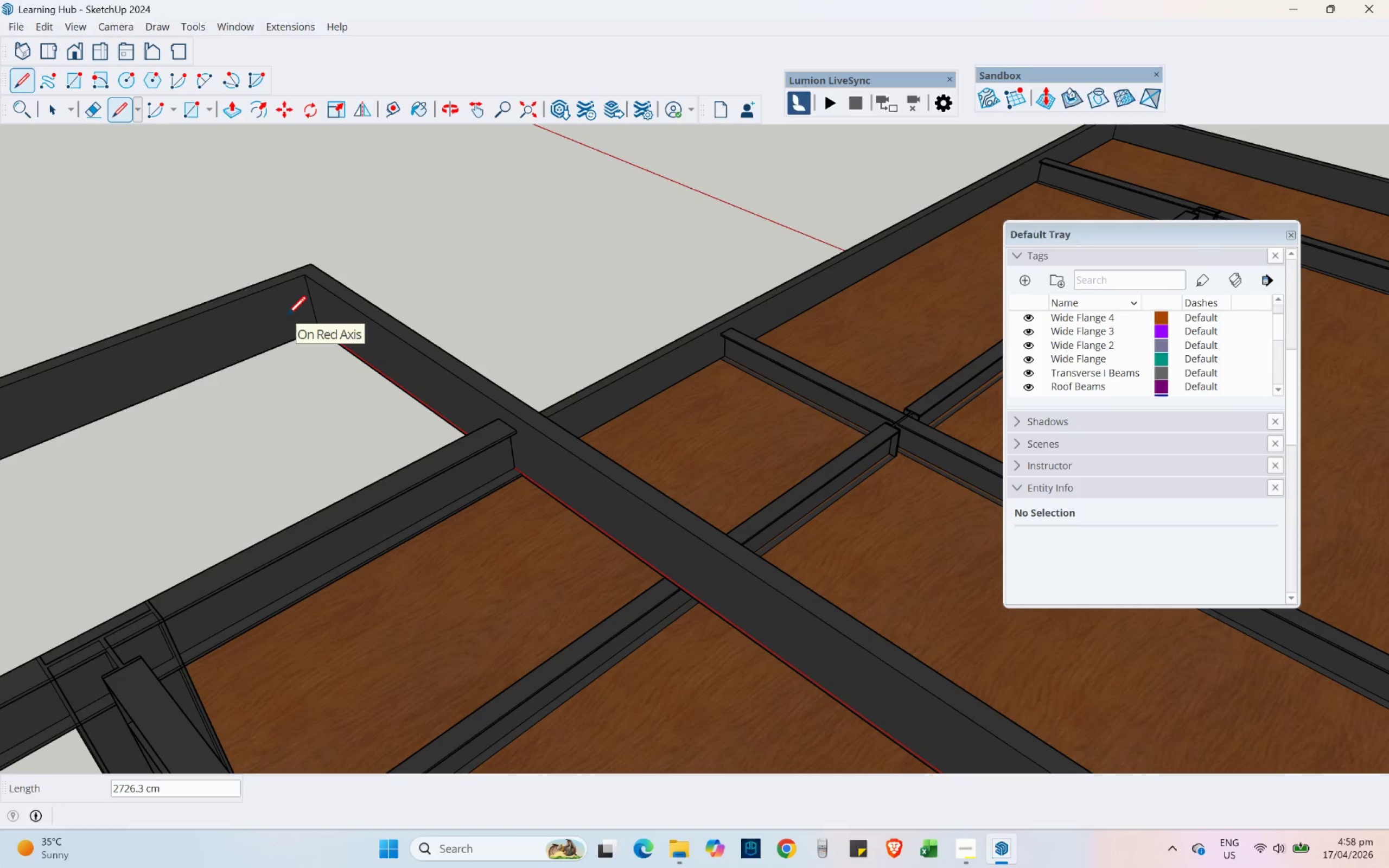 
hold_key(key=ShiftLeft, duration=1.5)
 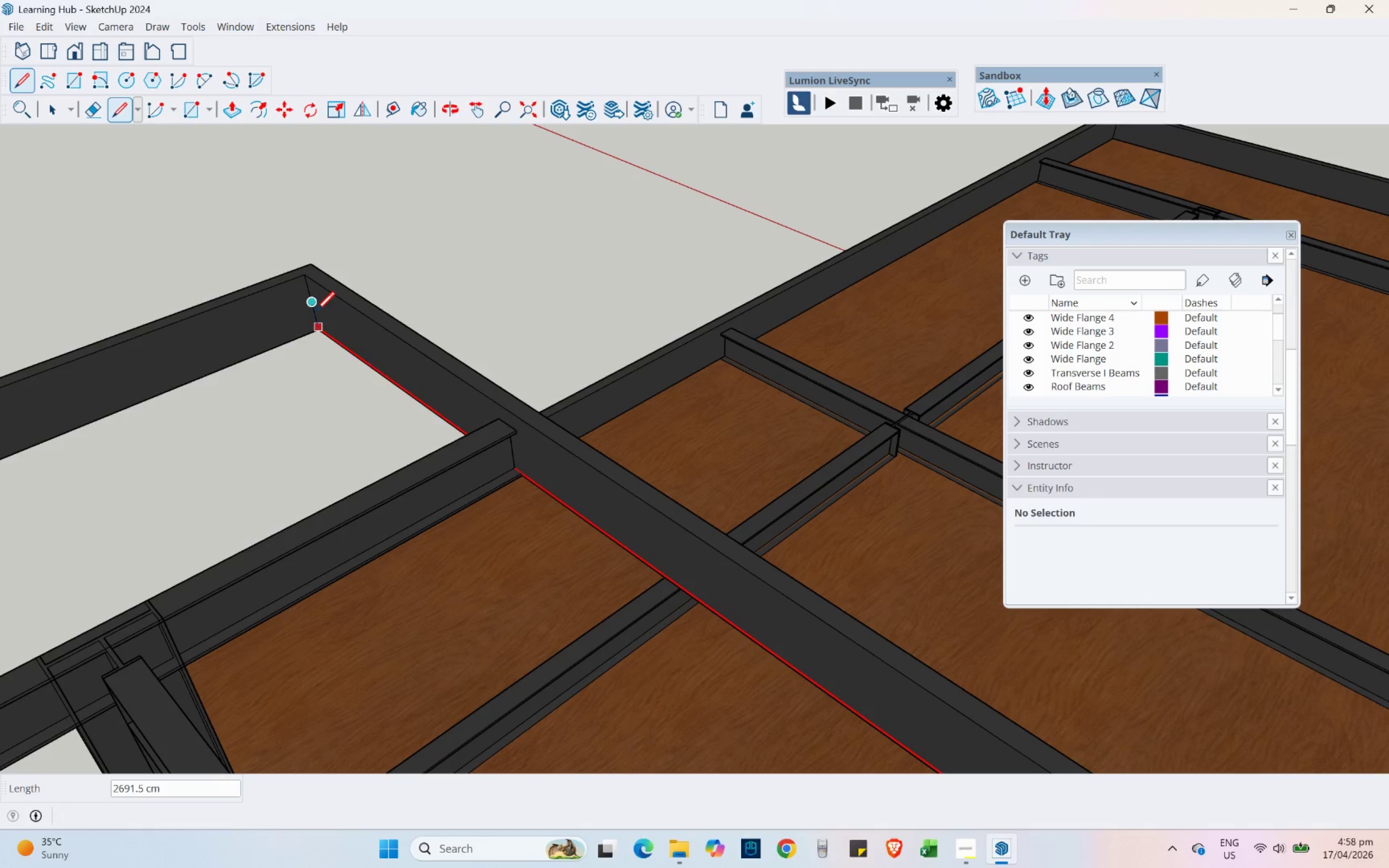 
key(Shift+ShiftLeft)
 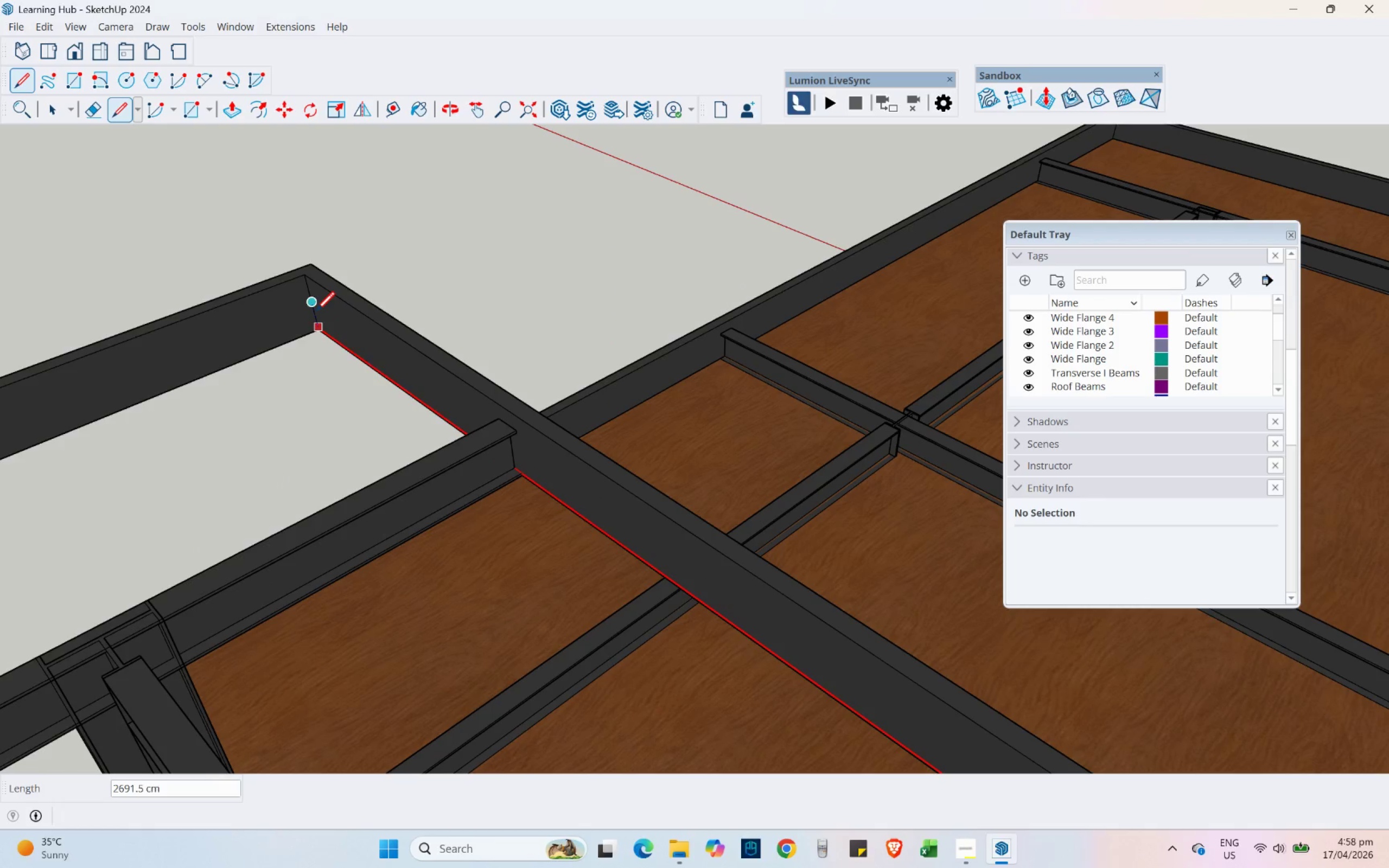 
key(Shift+ShiftLeft)
 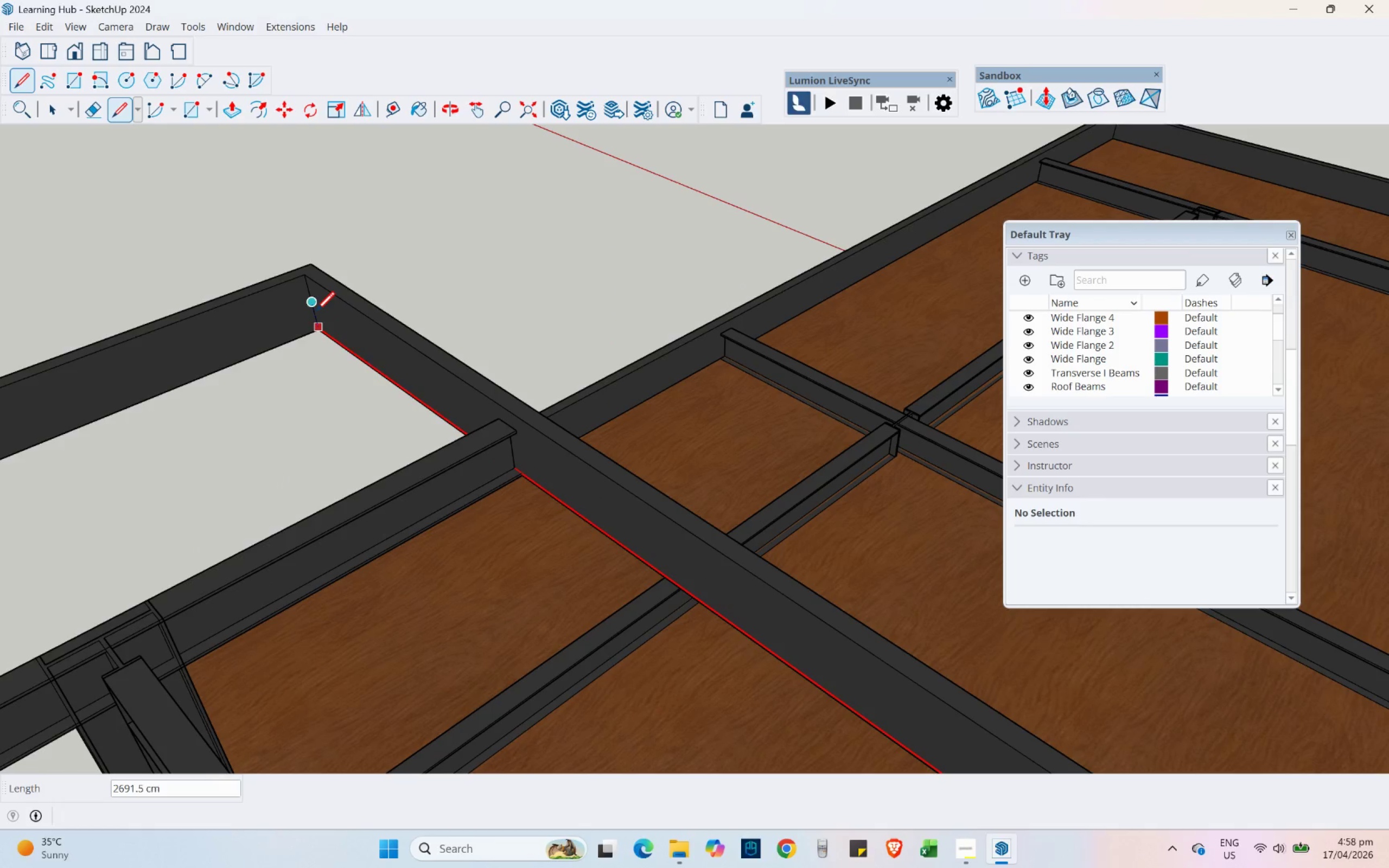 
left_click([316, 310])
 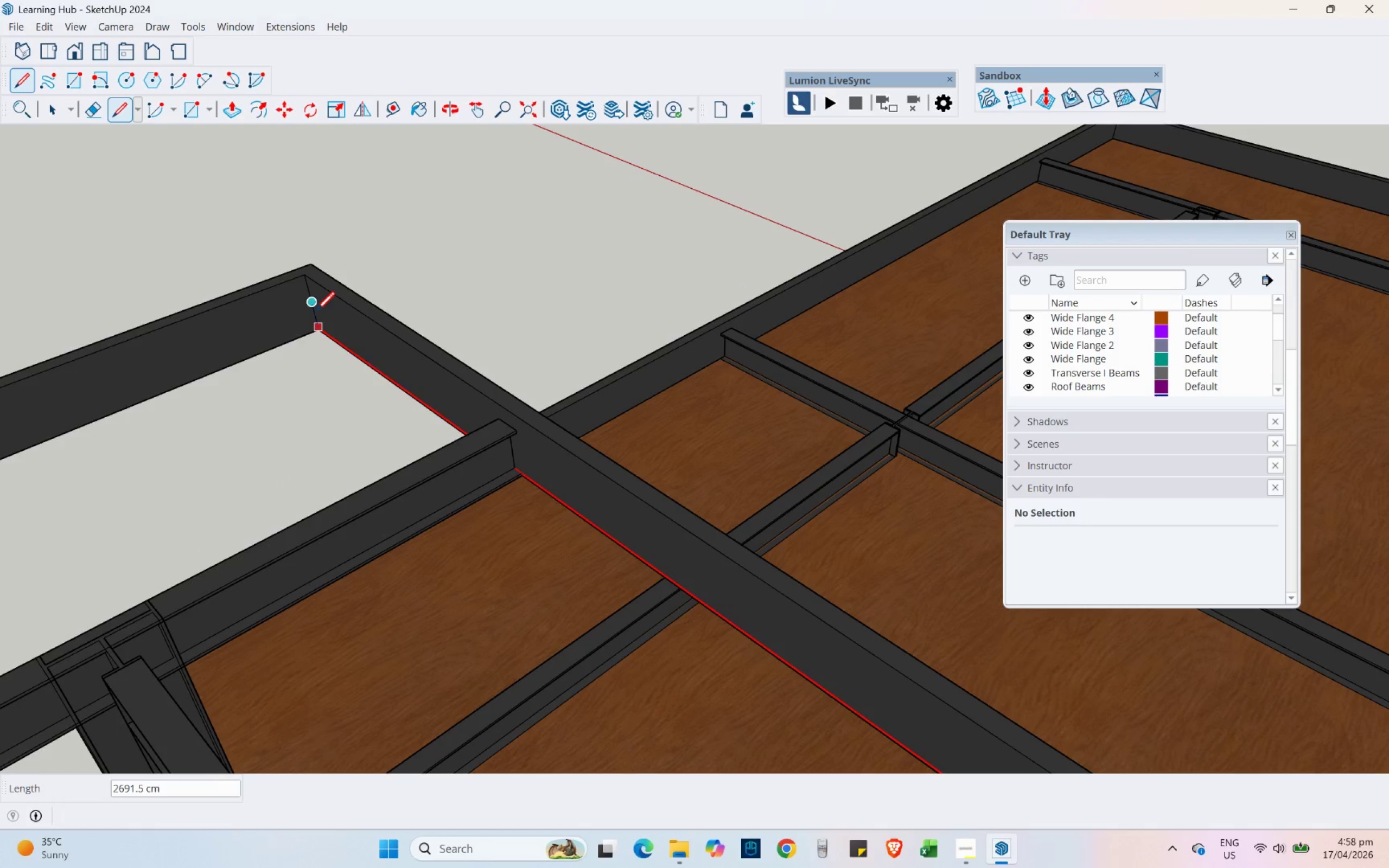 
key(Shift+ShiftLeft)
 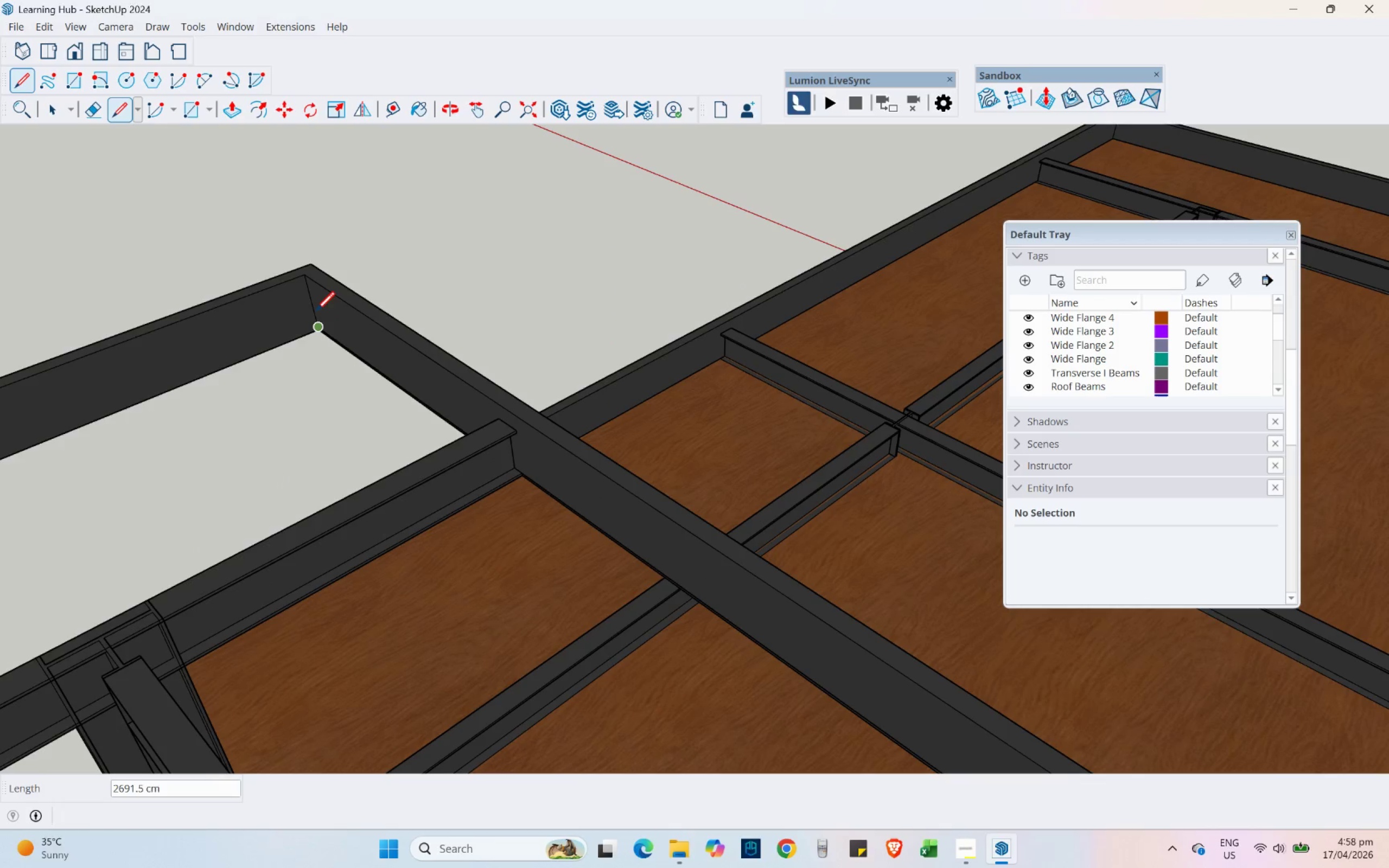 
key(Shift+ShiftLeft)
 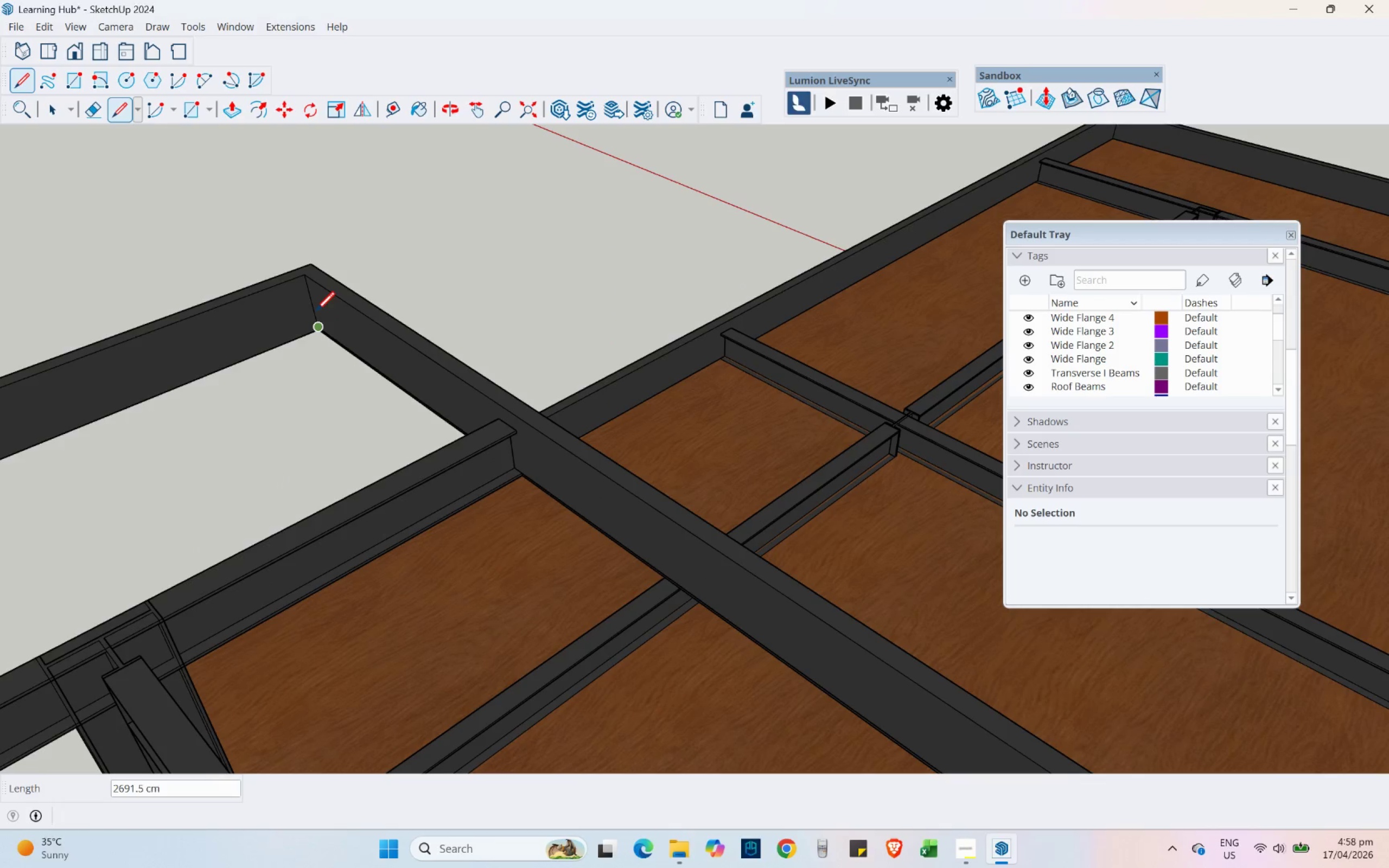 
key(Shift+ShiftLeft)
 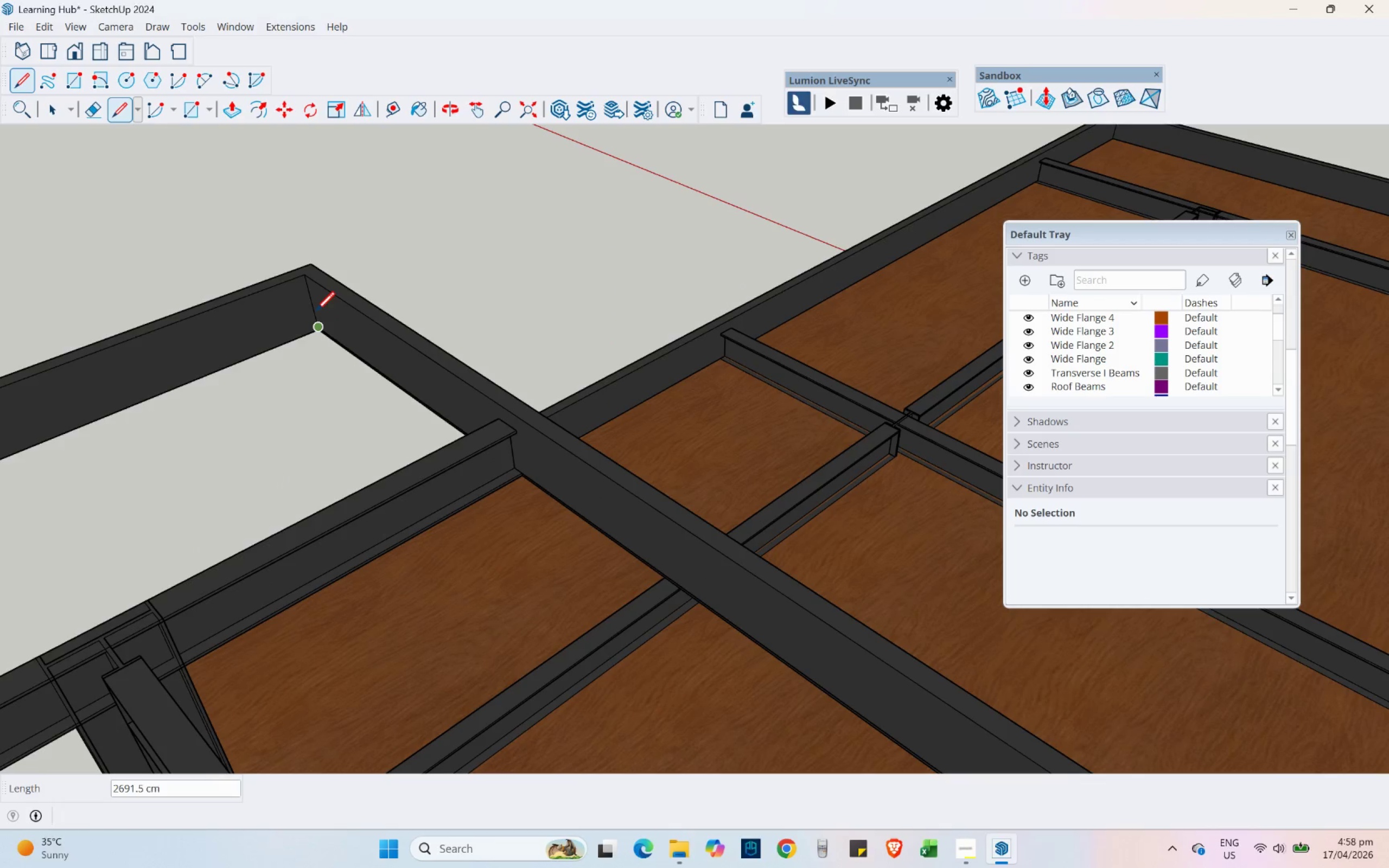 
key(Shift+ShiftLeft)
 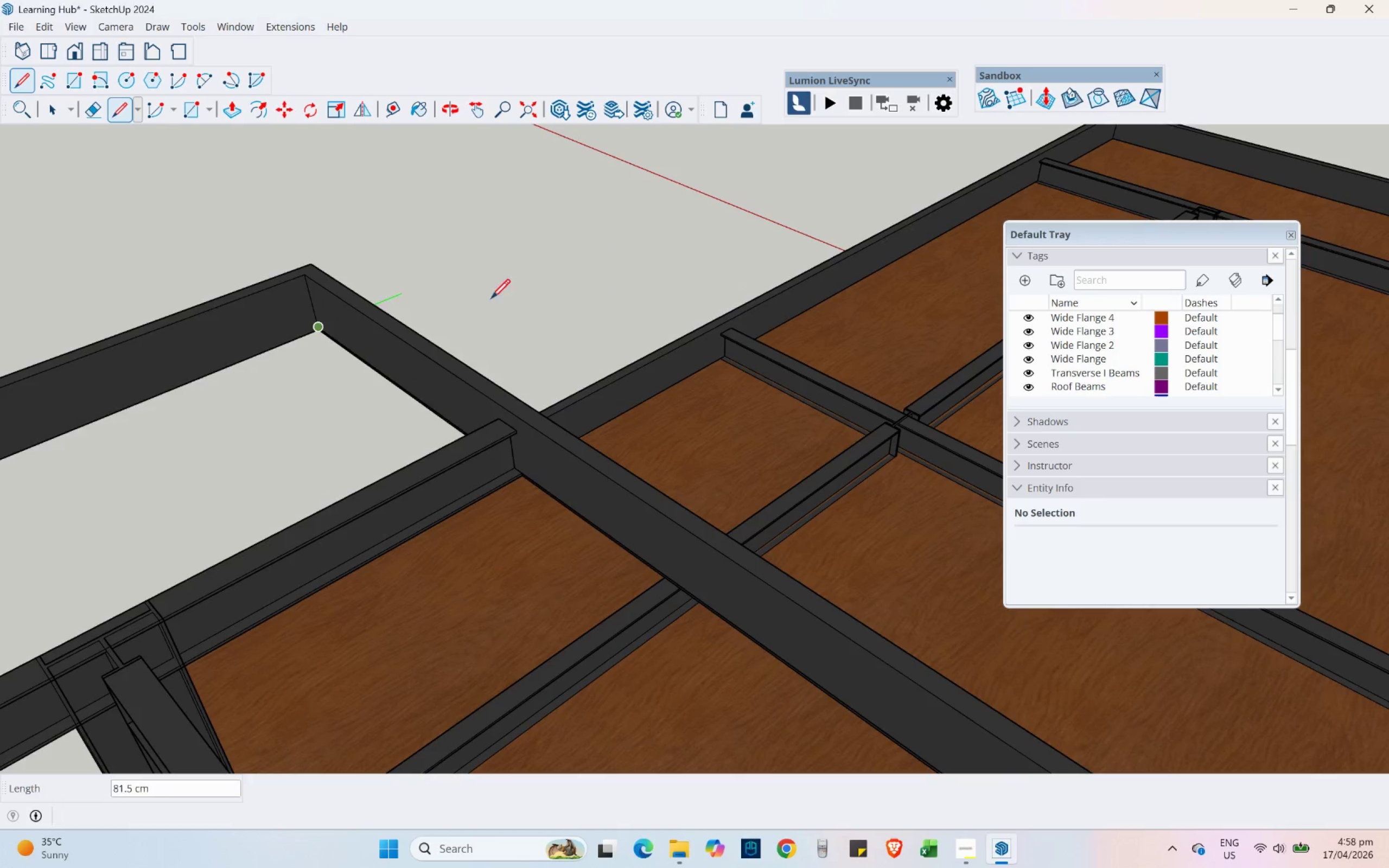 
scroll: coordinate [697, 286], scroll_direction: down, amount: 3.0
 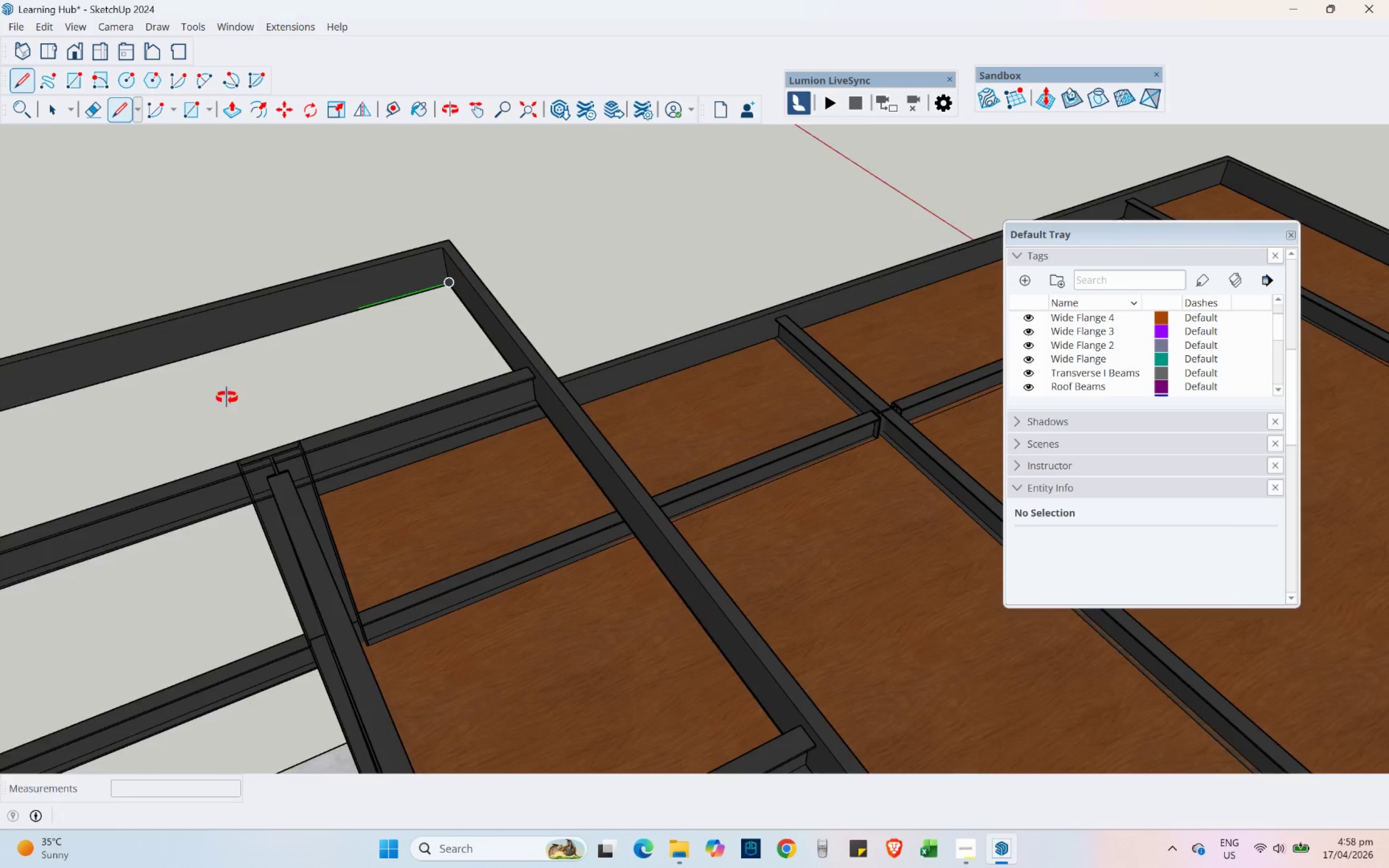 
hold_key(key=ShiftLeft, duration=0.36)
 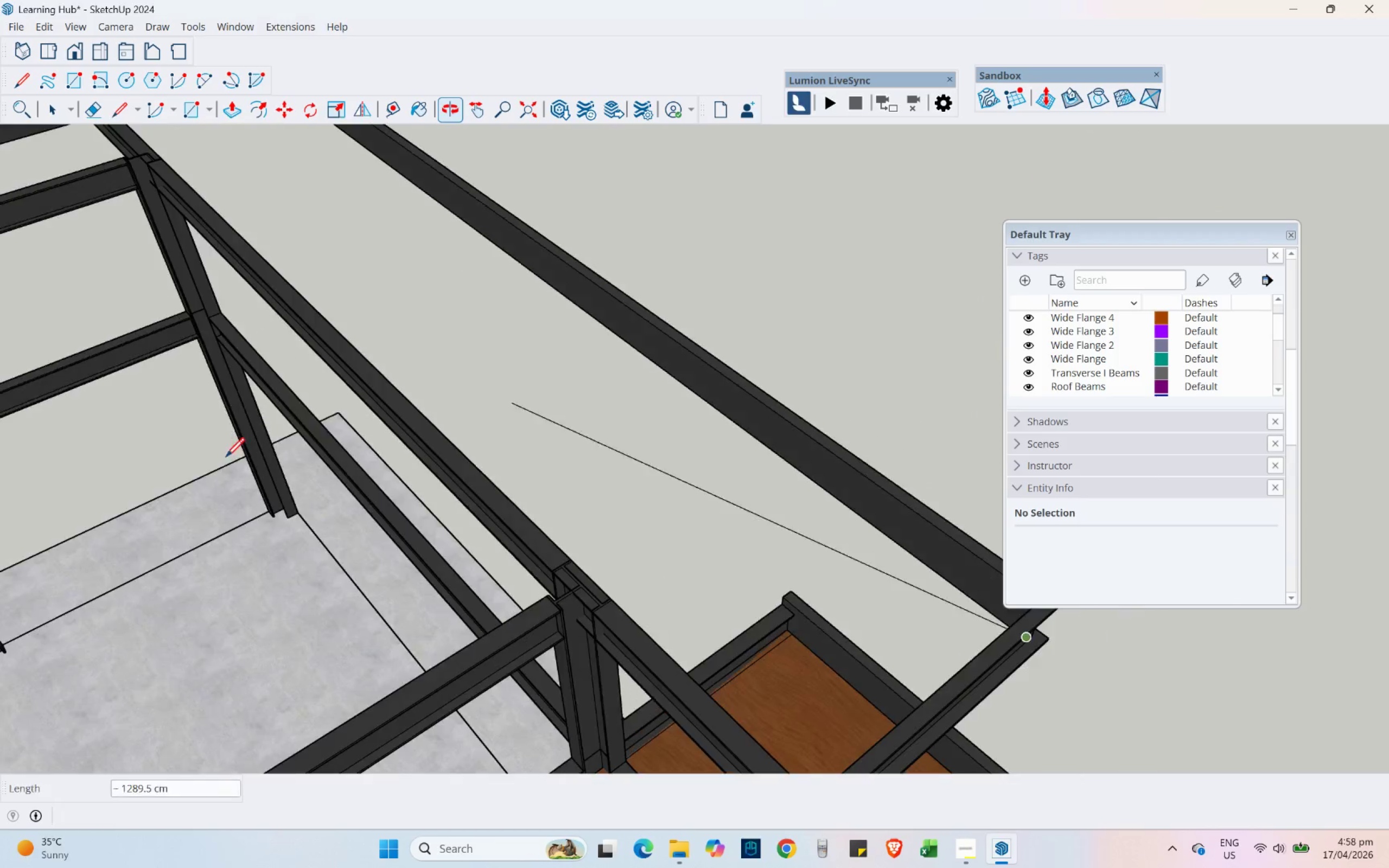 
hold_key(key=ShiftLeft, duration=0.41)
 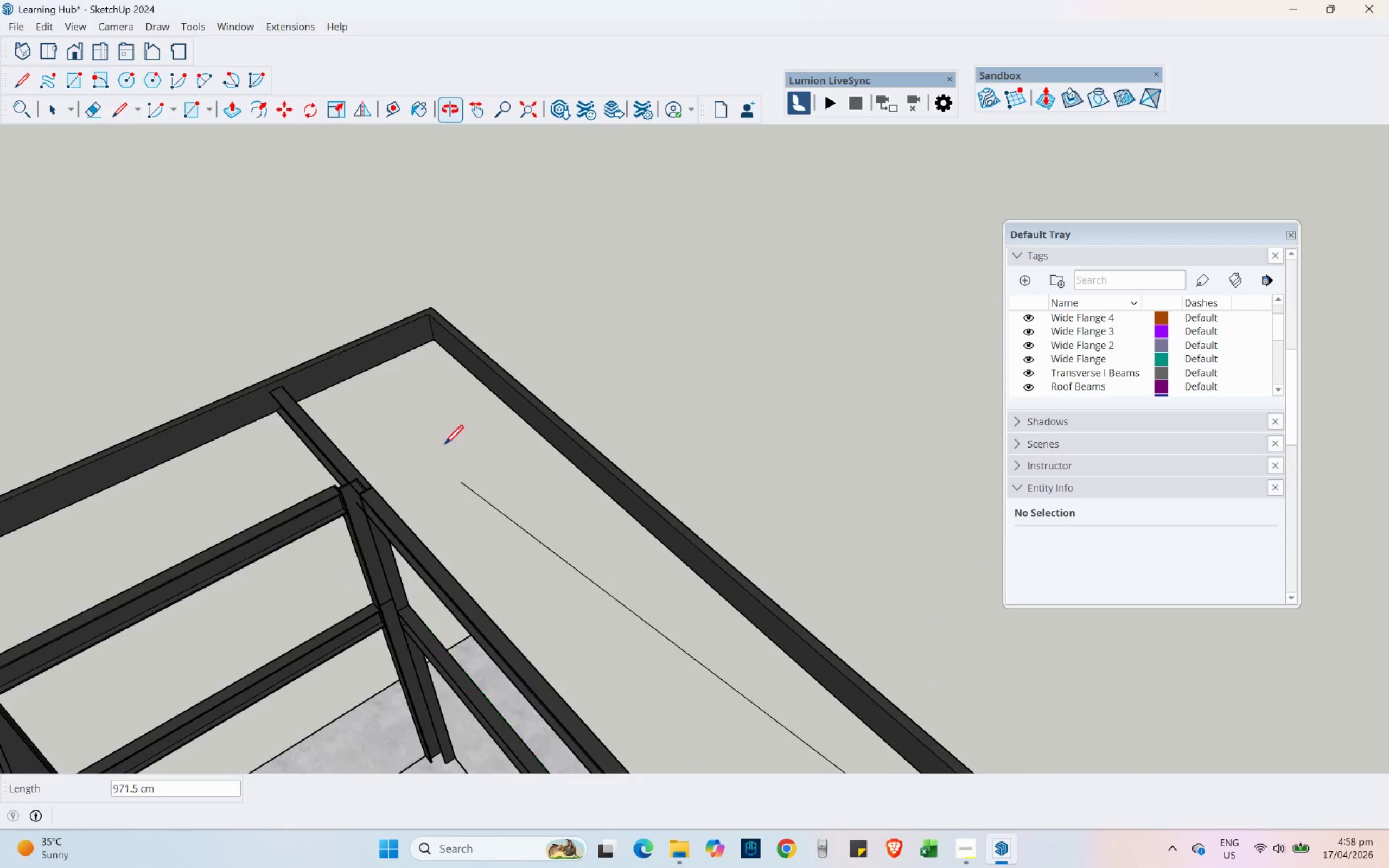 
scroll: coordinate [434, 322], scroll_direction: up, amount: 8.0
 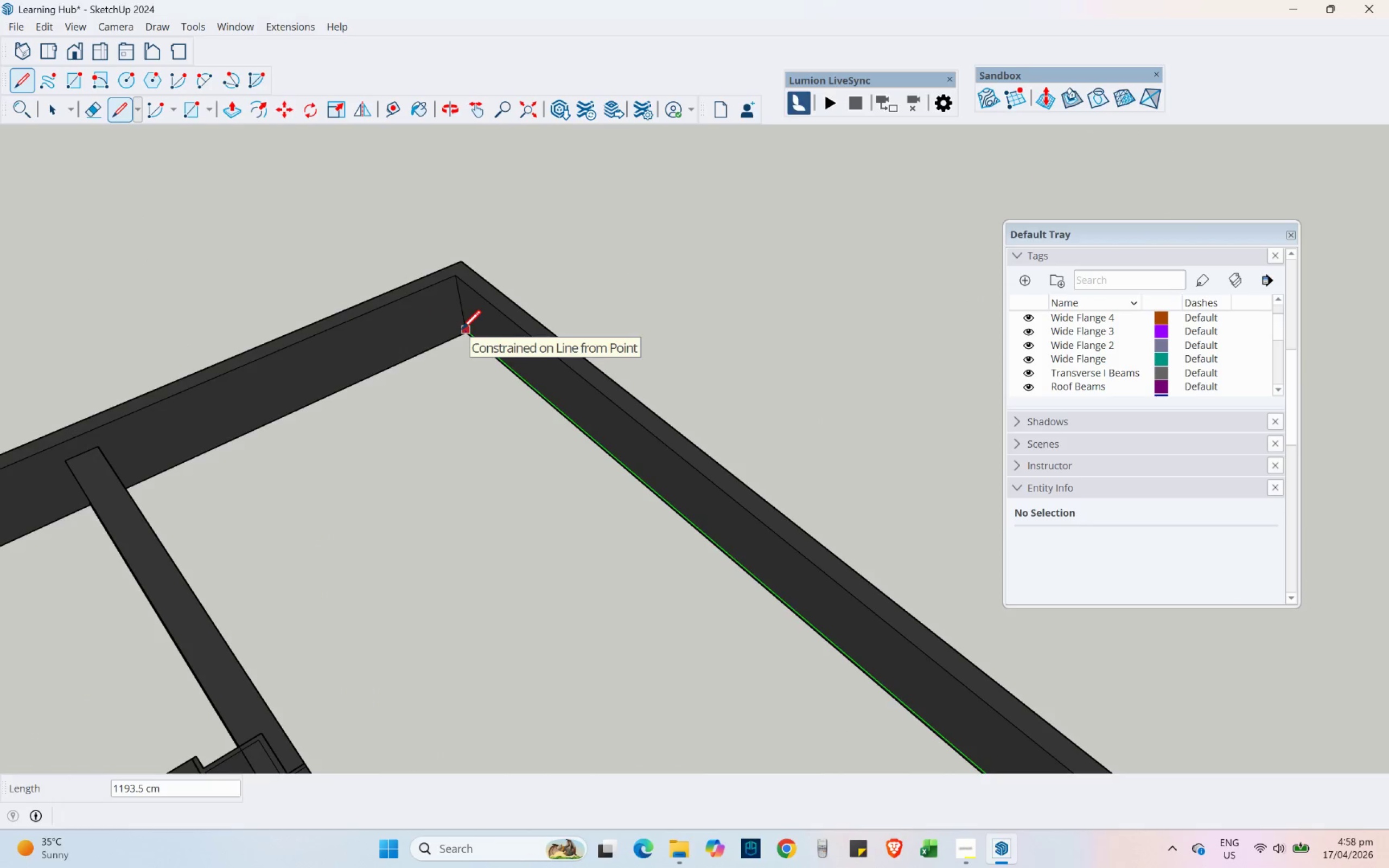 
left_click([462, 329])
 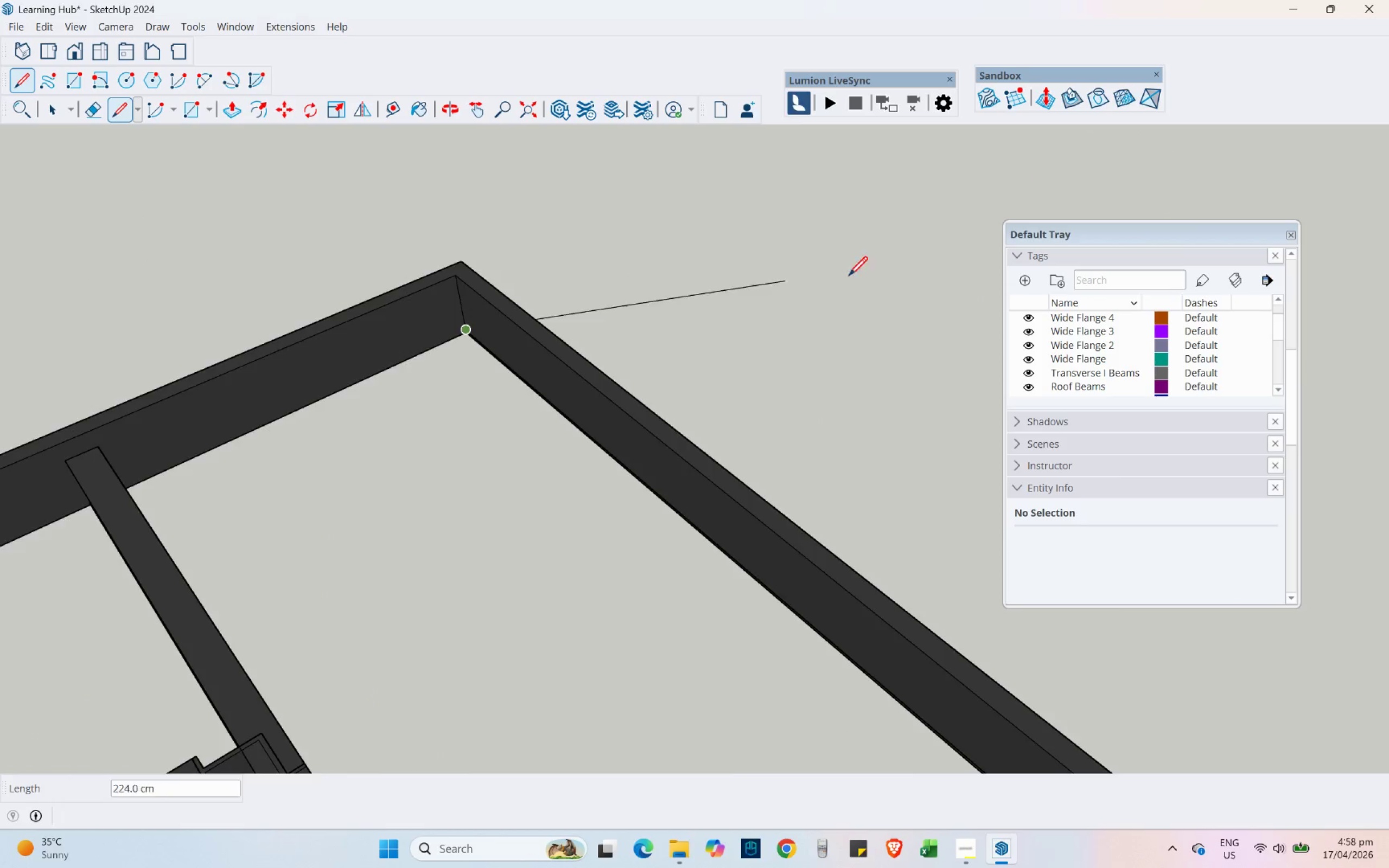 
scroll: coordinate [851, 280], scroll_direction: down, amount: 5.0
 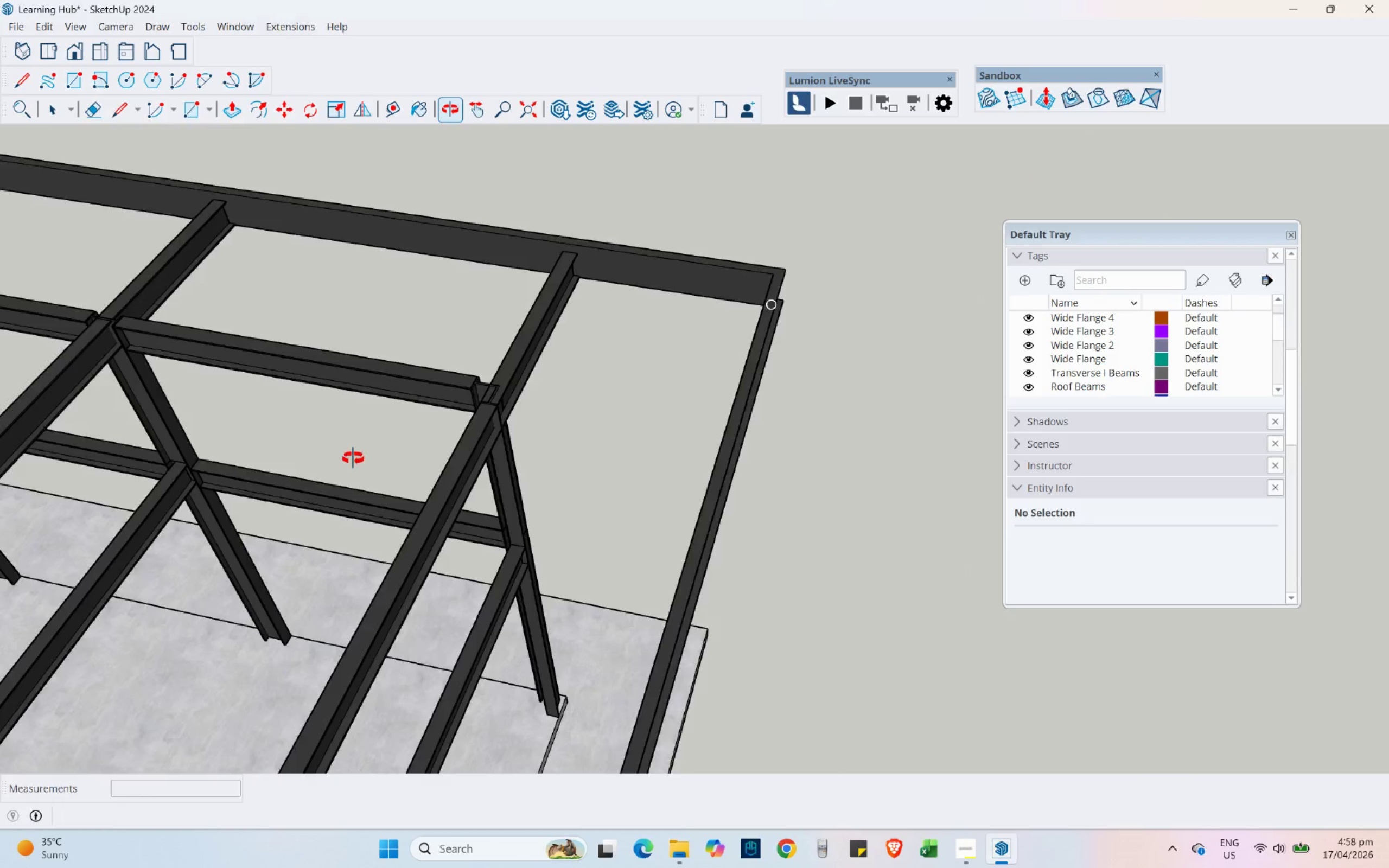 
hold_key(key=ShiftLeft, duration=0.52)
 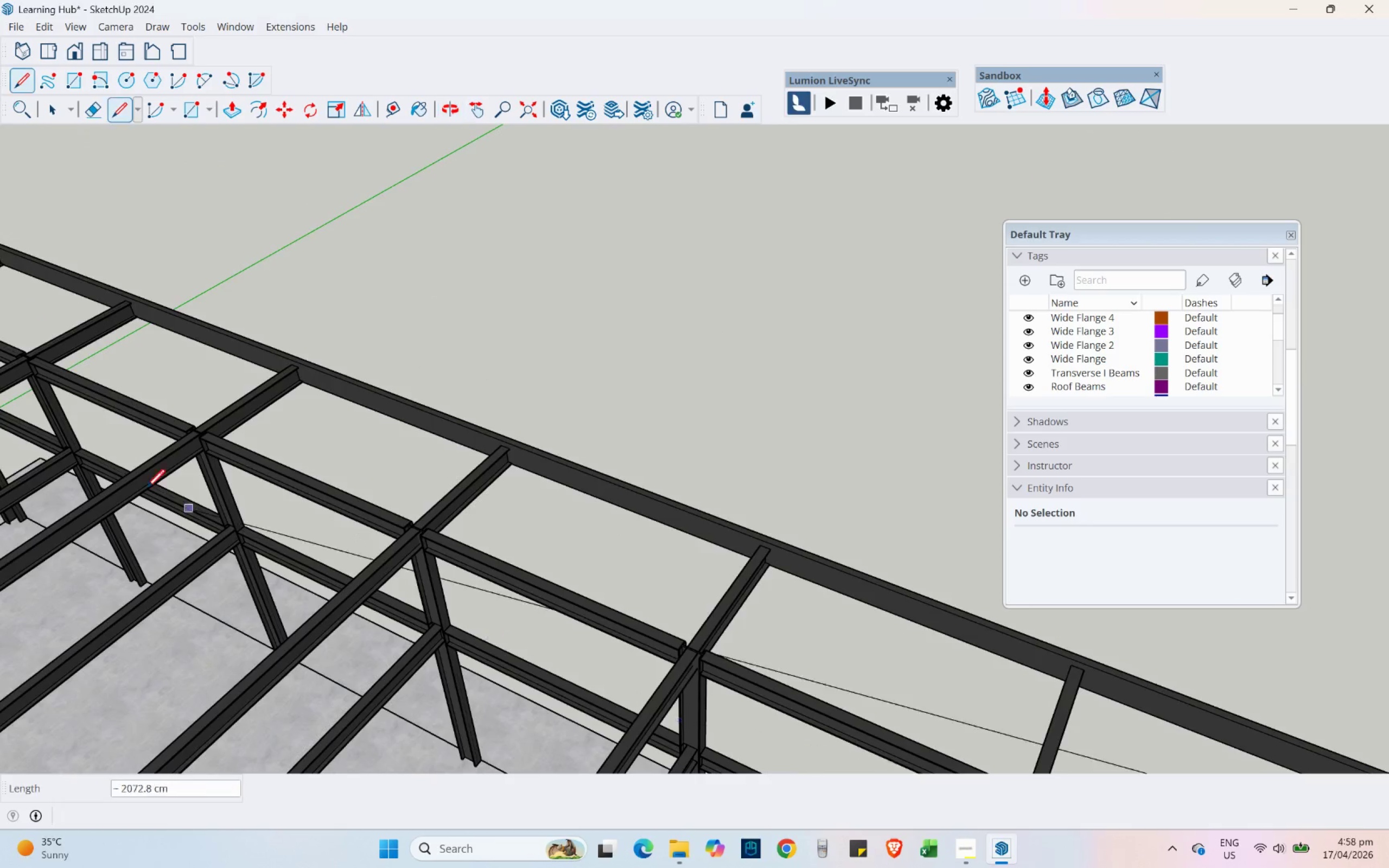 
hold_key(key=ShiftLeft, duration=0.44)
 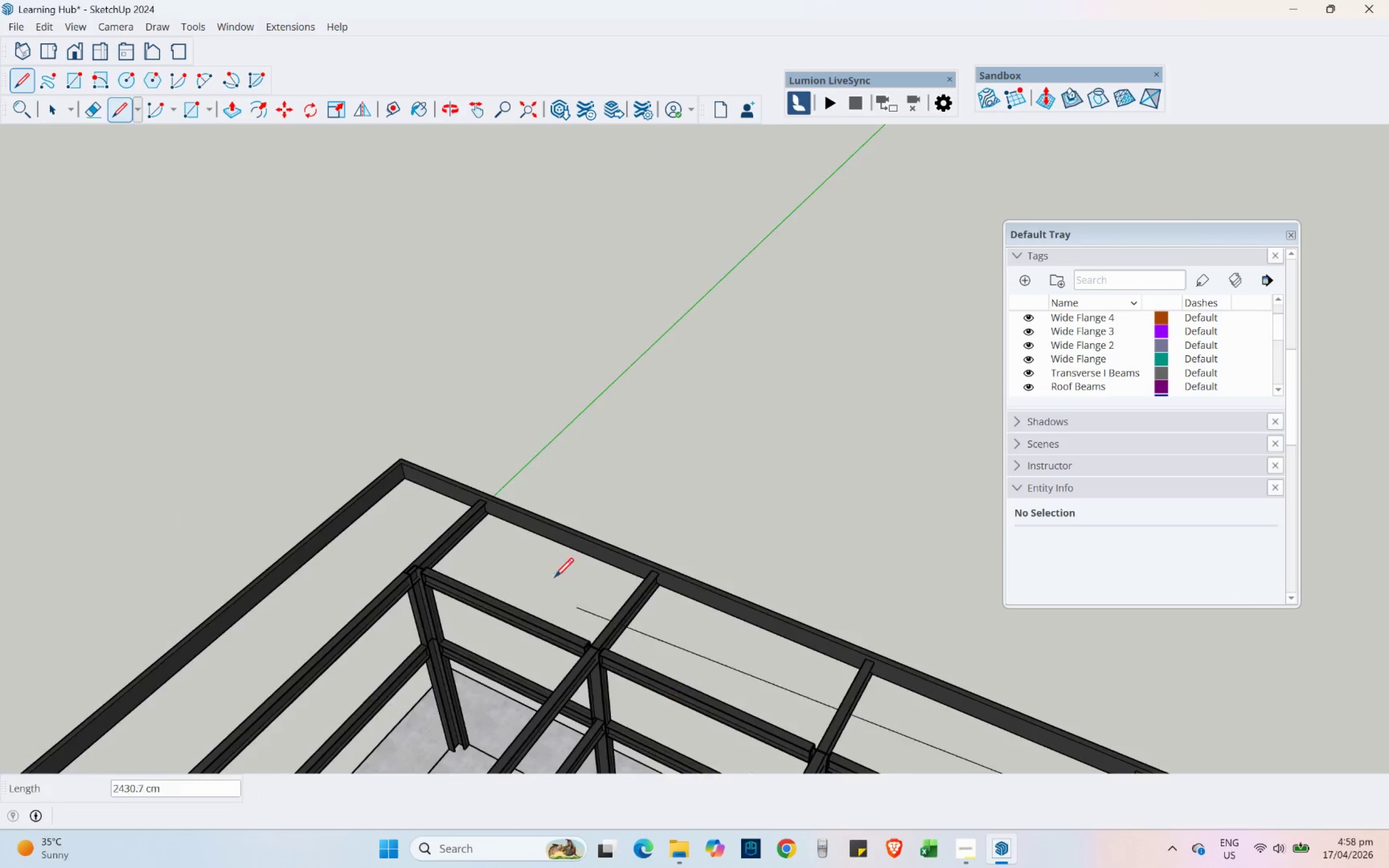 
scroll: coordinate [372, 465], scroll_direction: up, amount: 10.0
 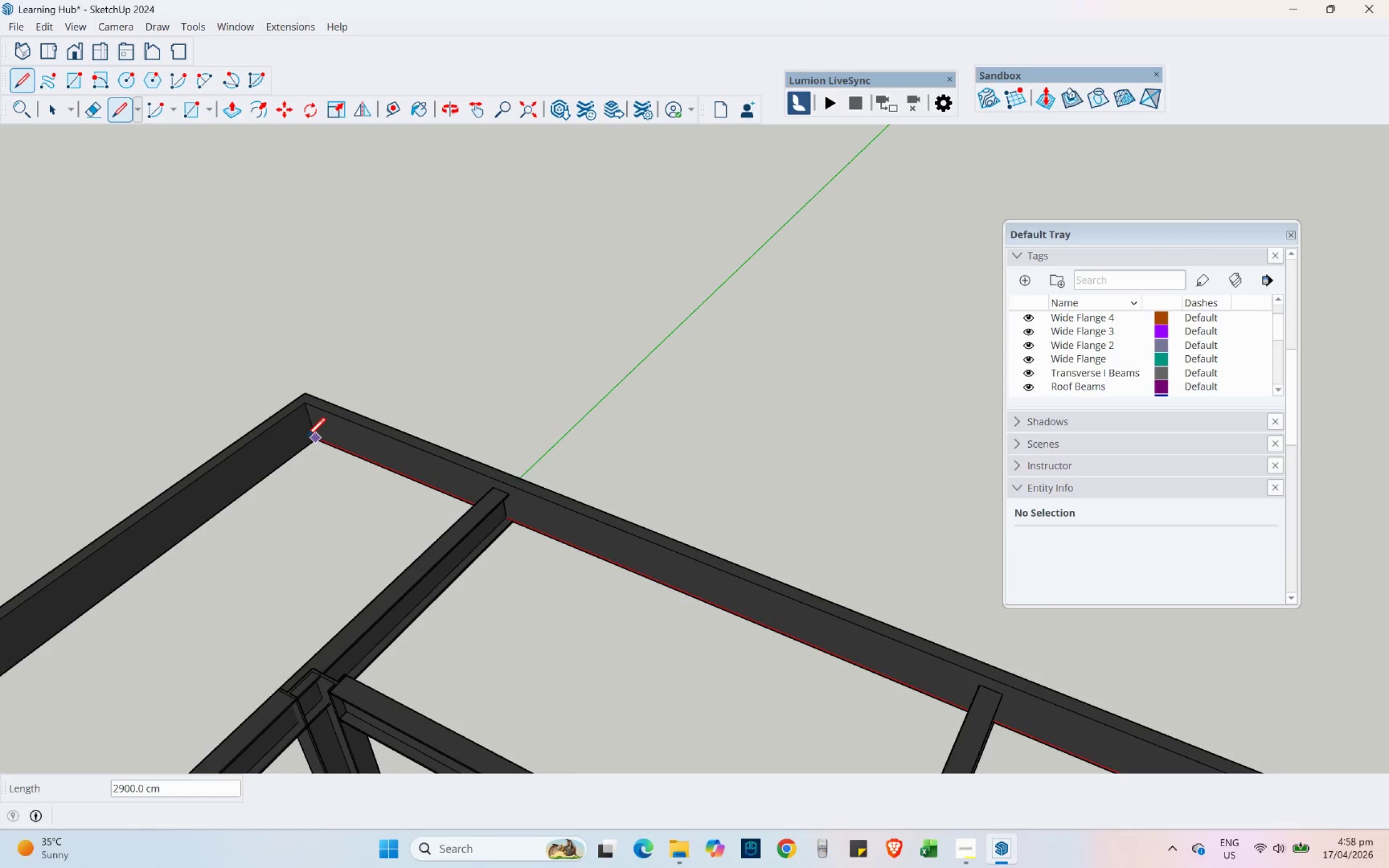 
hold_key(key=ShiftLeft, duration=0.69)
left_click([295, 425])
 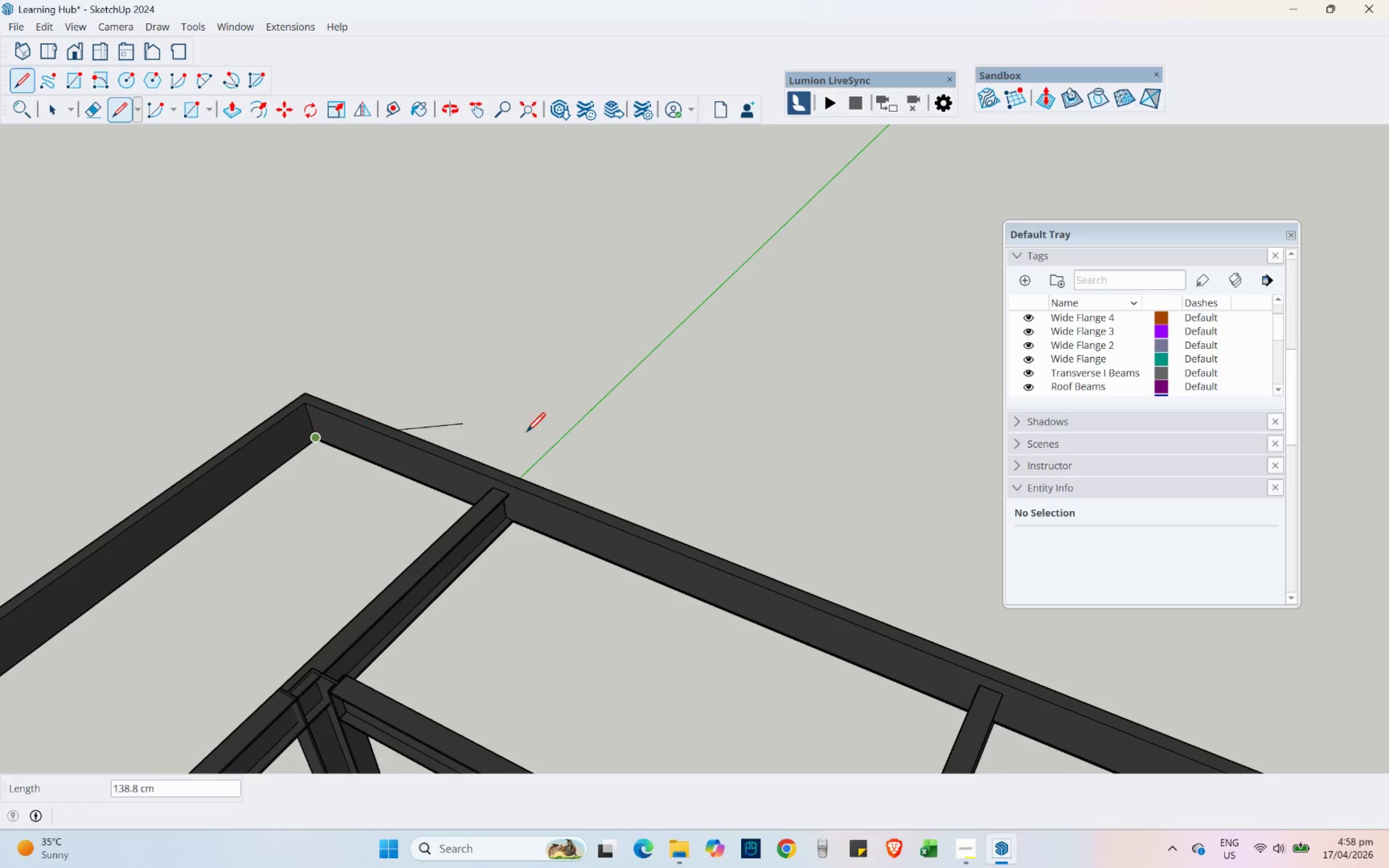 
scroll: coordinate [632, 458], scroll_direction: down, amount: 8.0
 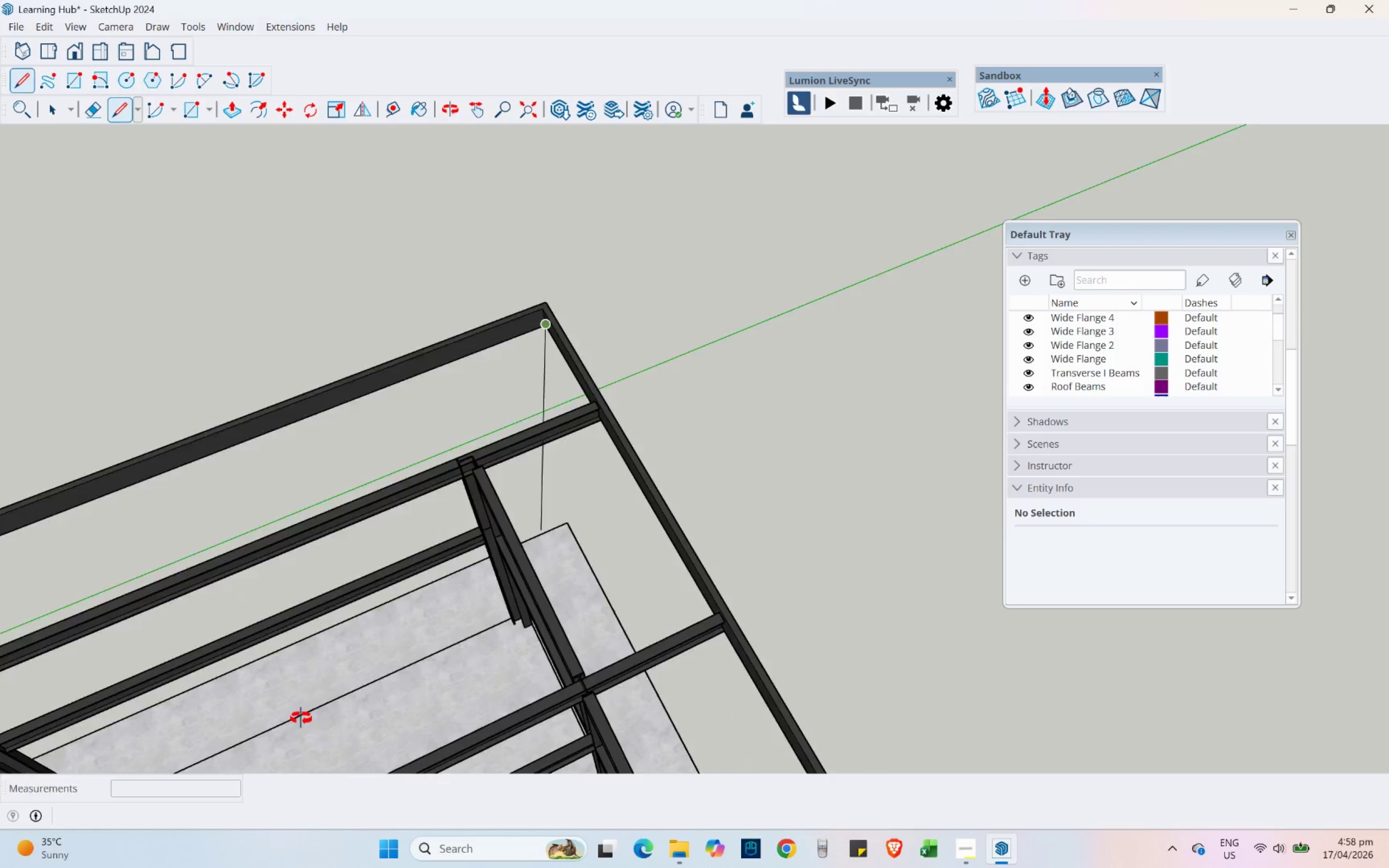 
hold_key(key=ShiftLeft, duration=0.36)
 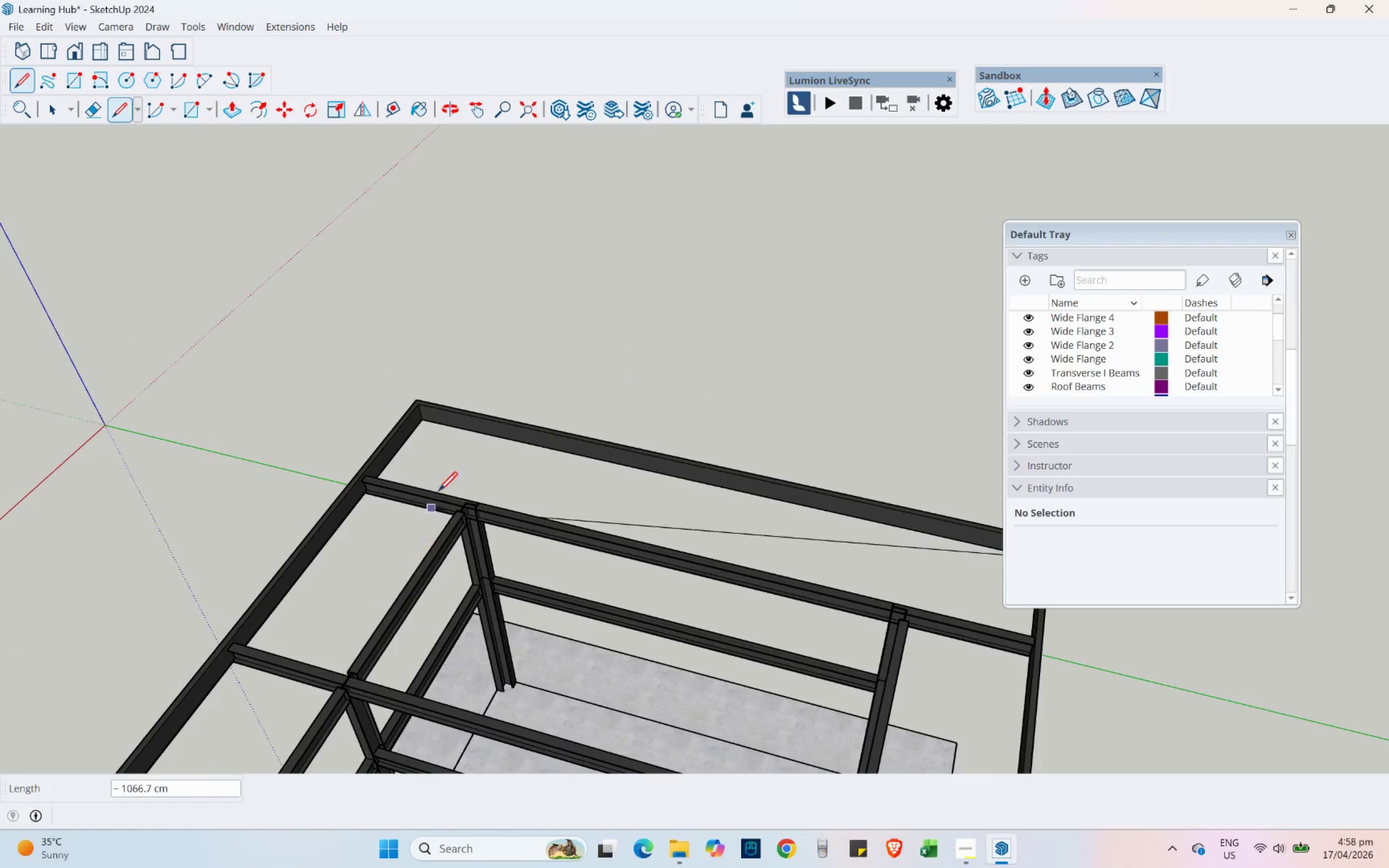 
hold_key(key=ShiftLeft, duration=1.5)
 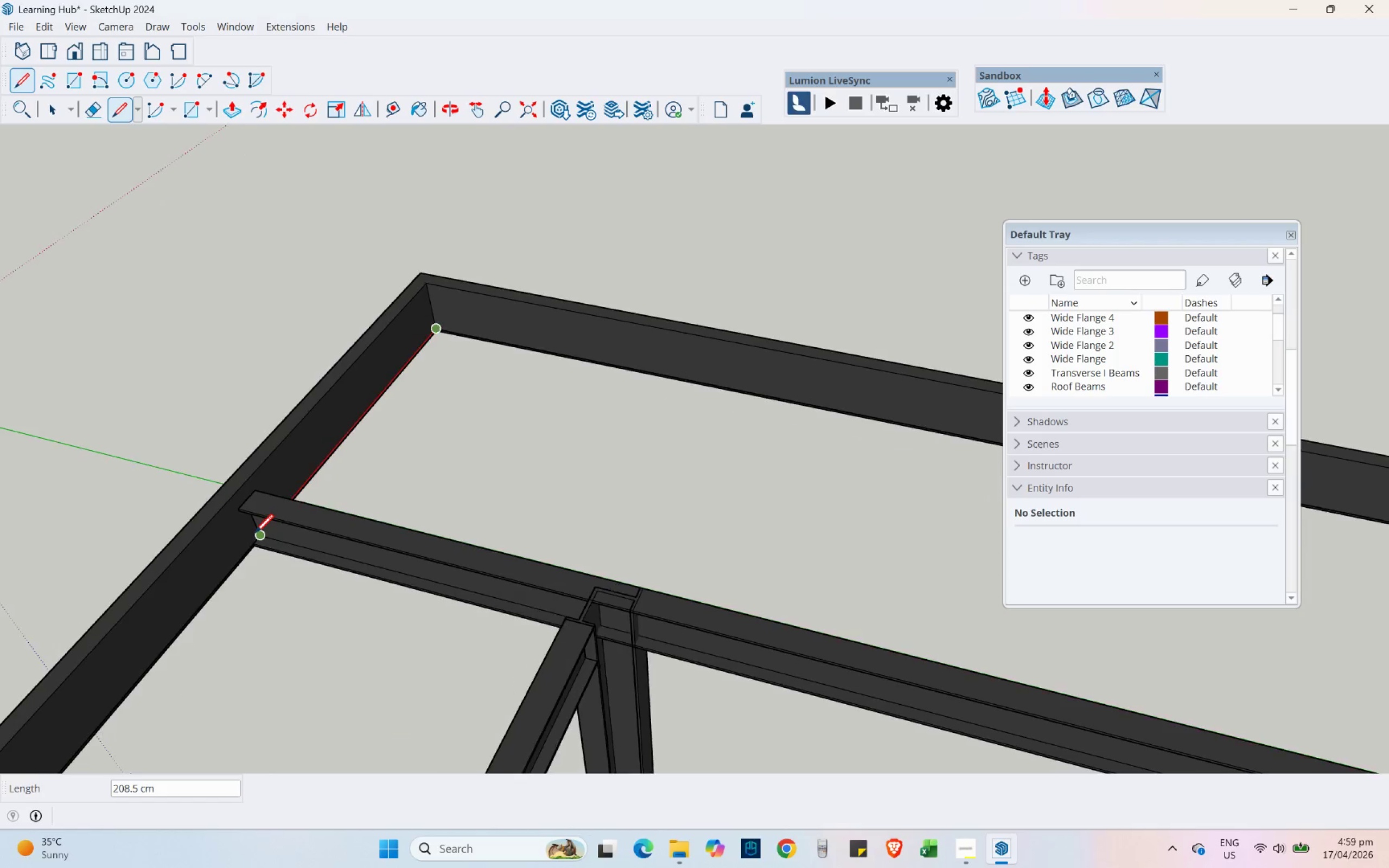 
scroll: coordinate [472, 409], scroll_direction: up, amount: 8.0
 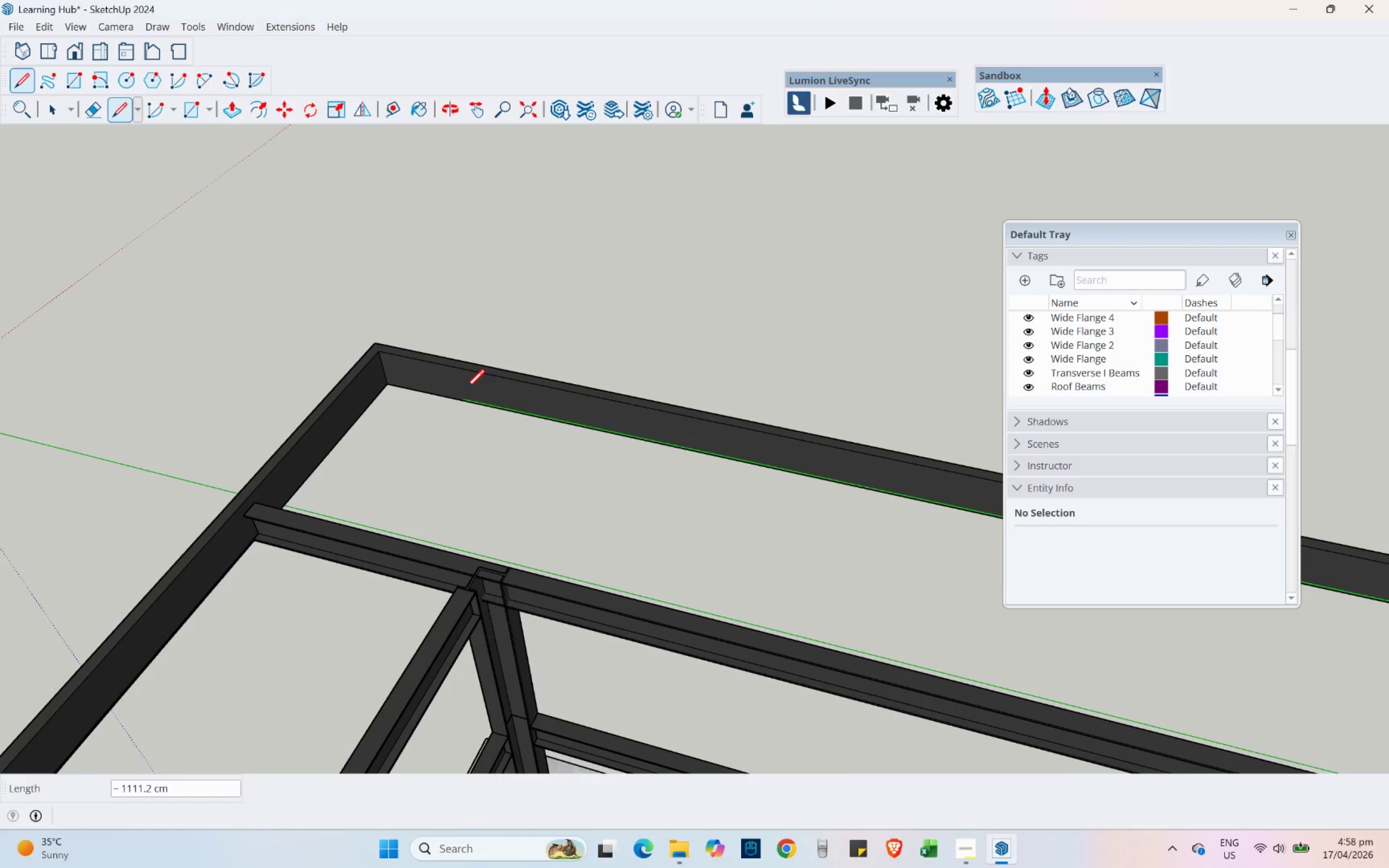 
left_click([323, 431])
 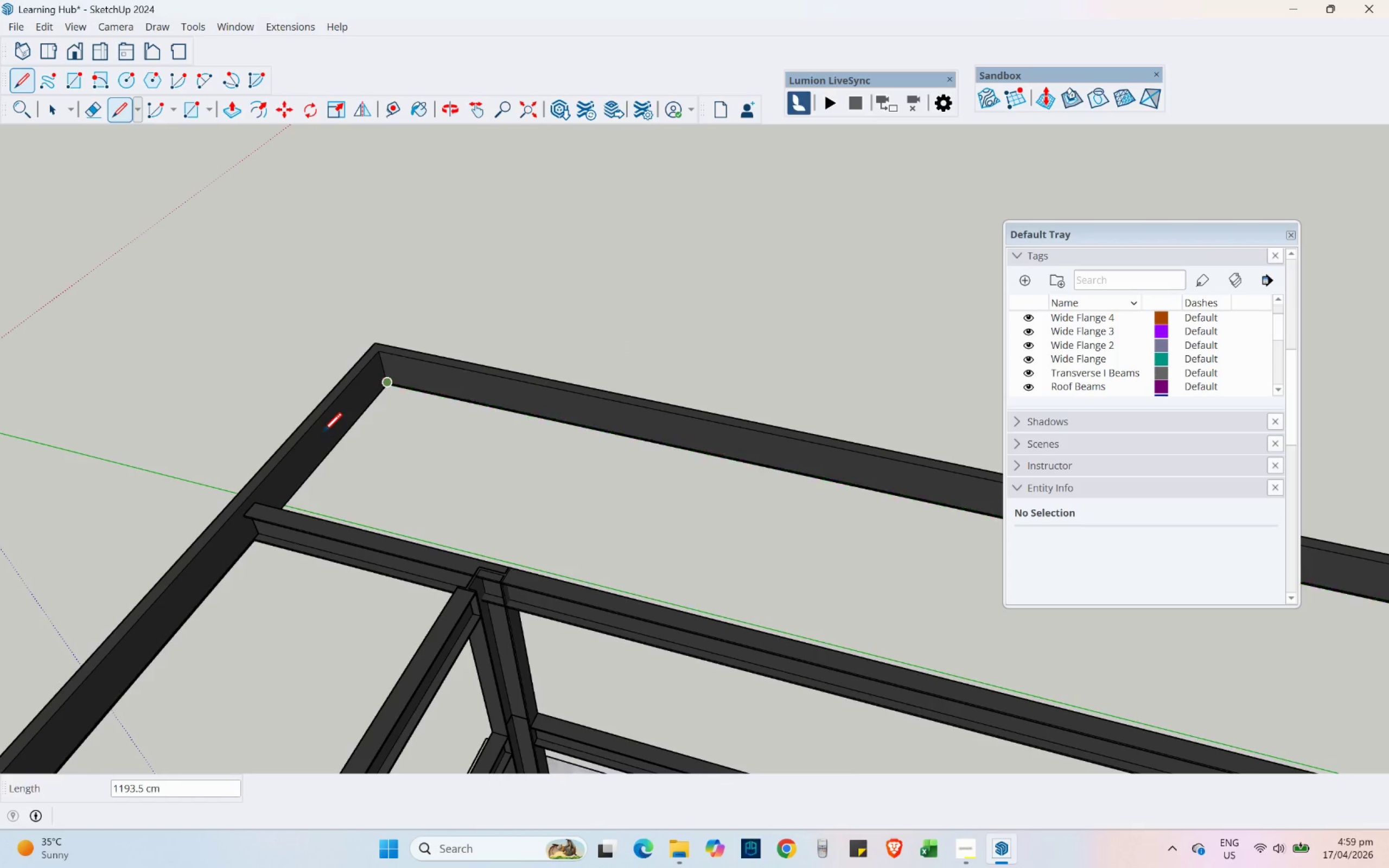 
key(Shift+ShiftLeft)
 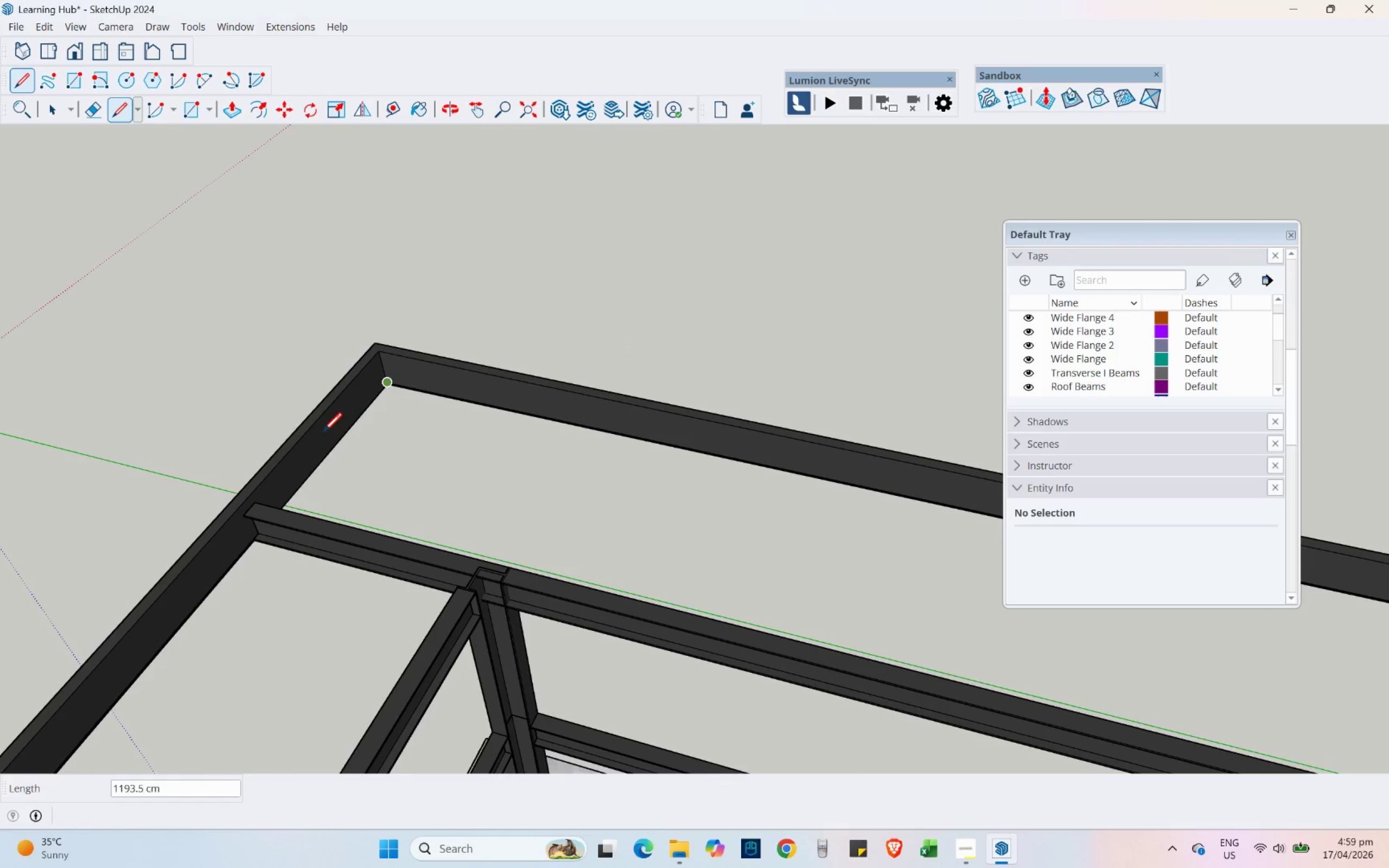 
hold_key(key=ShiftLeft, duration=4.34)
scroll: coordinate [269, 547], scroll_direction: up, amount: 12.0
 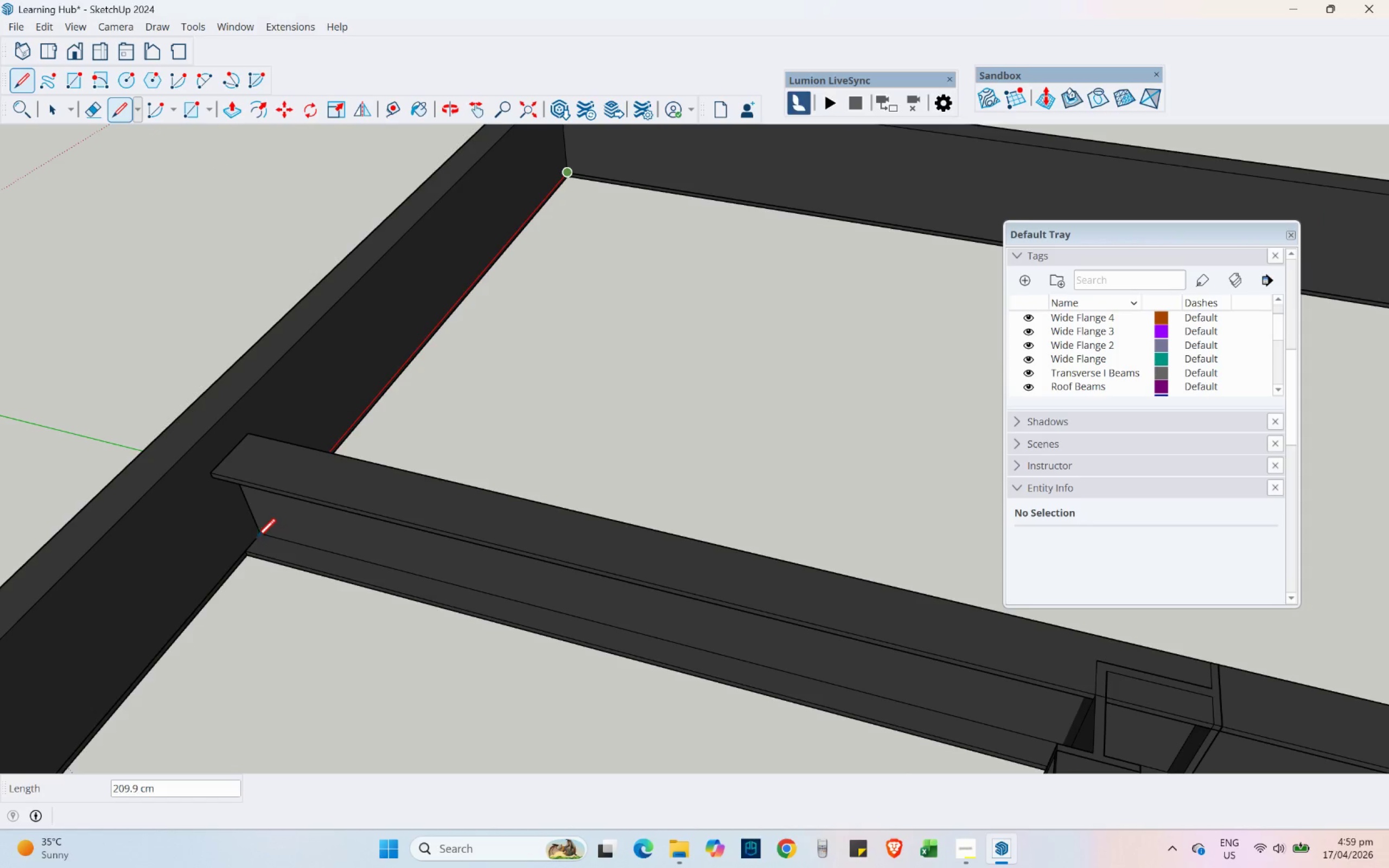 
left_click([257, 537])
 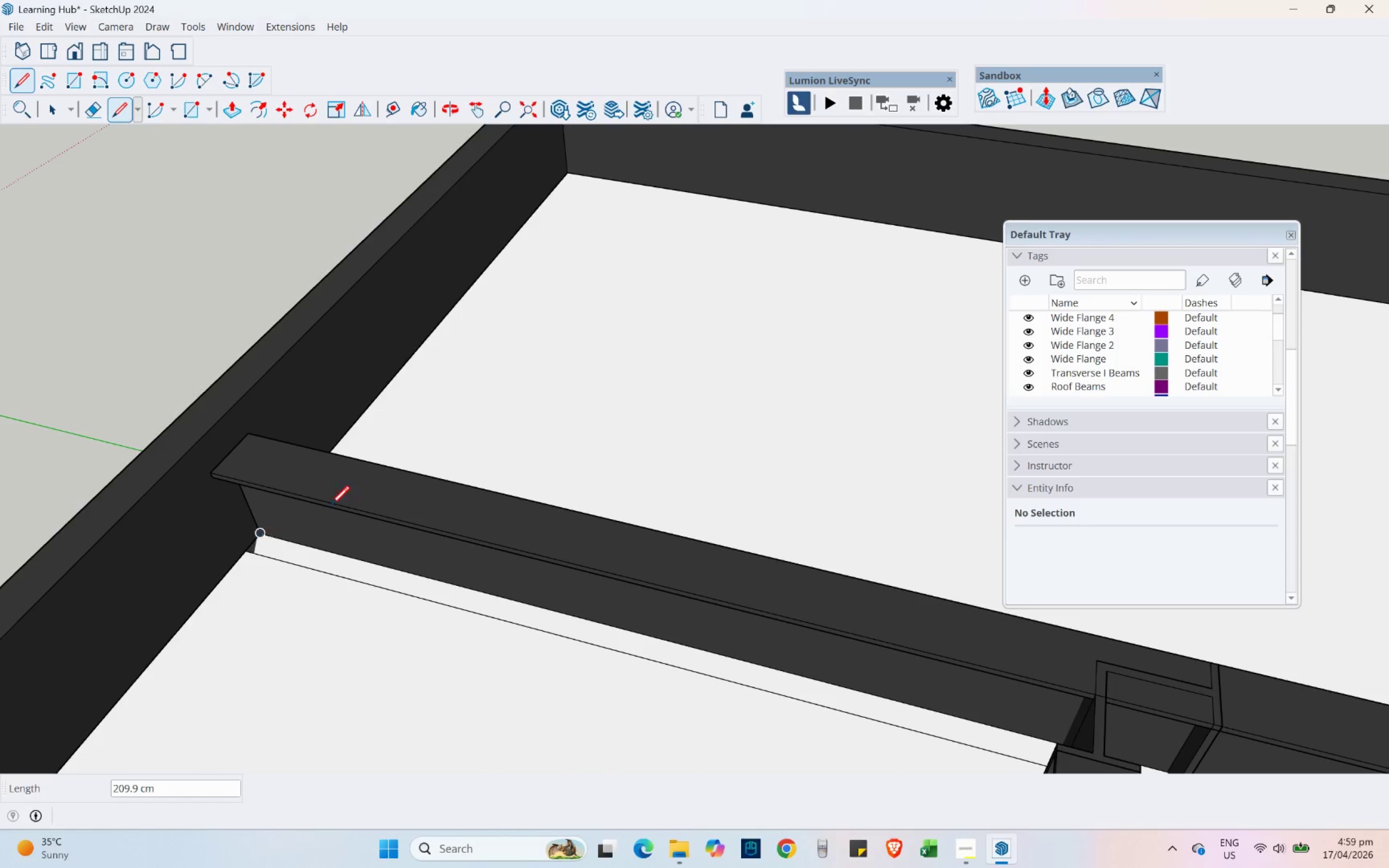 
scroll: coordinate [329, 457], scroll_direction: down, amount: 17.0
 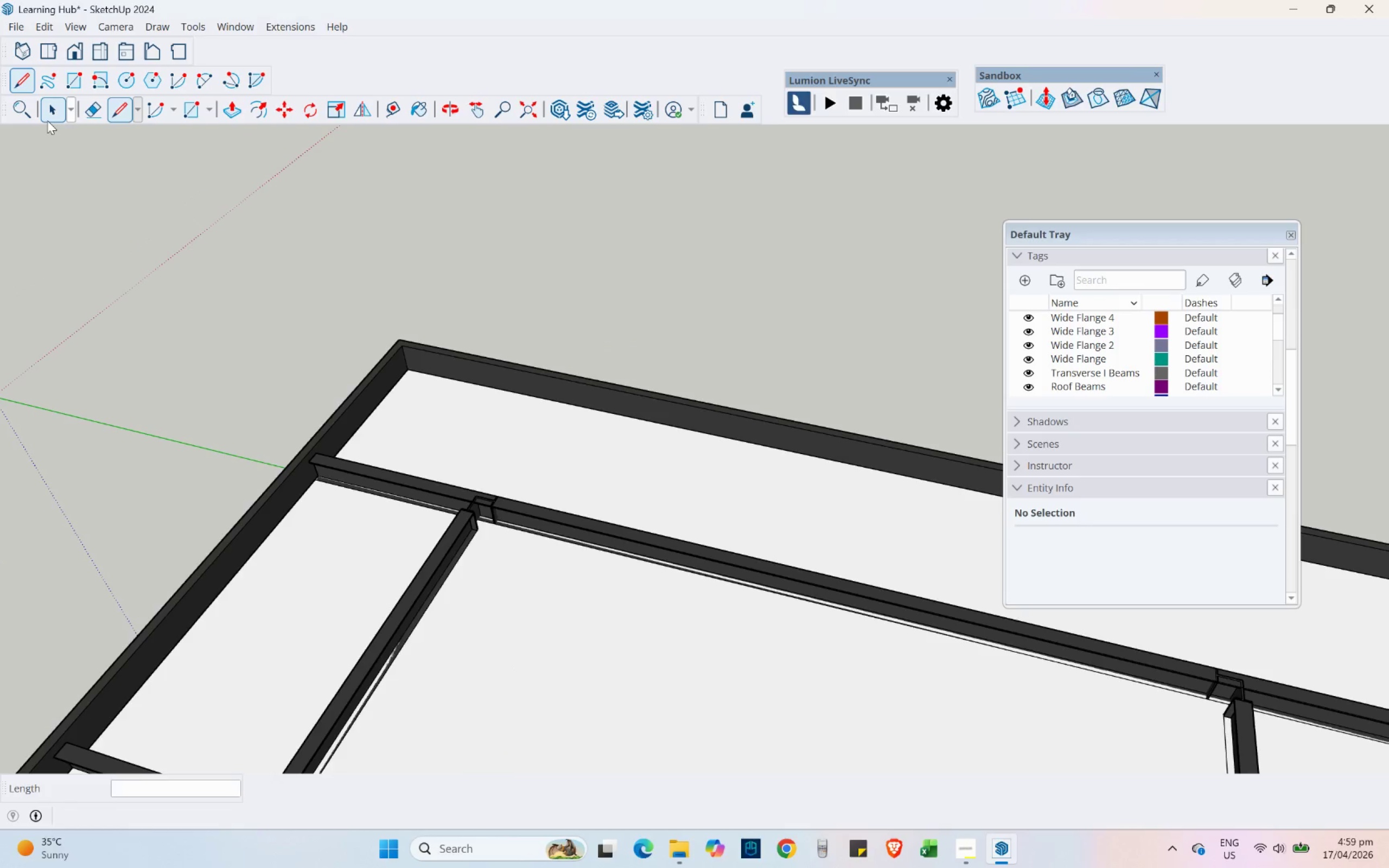 
left_click([48, 116])
 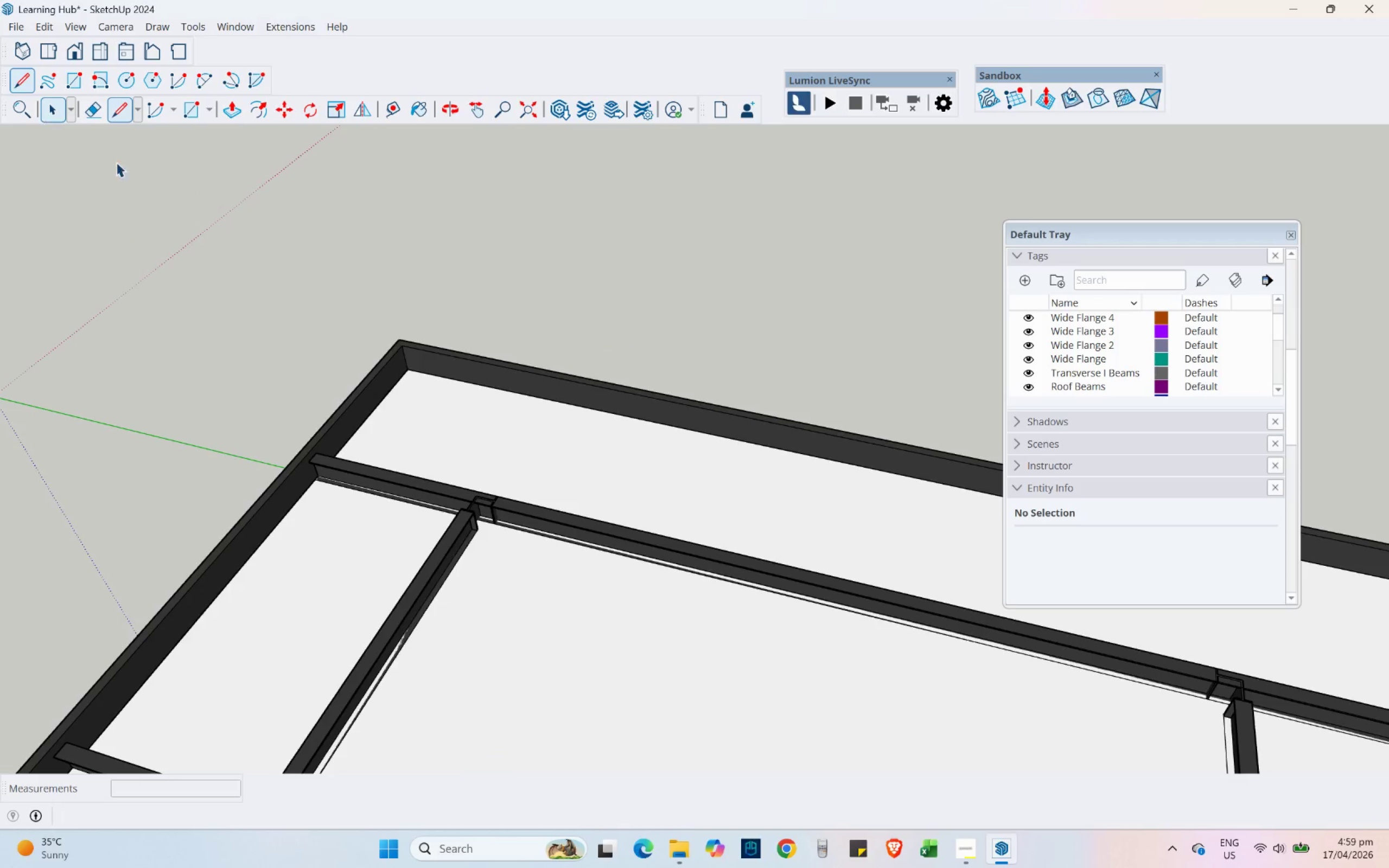 
scroll: coordinate [201, 232], scroll_direction: down, amount: 19.0
 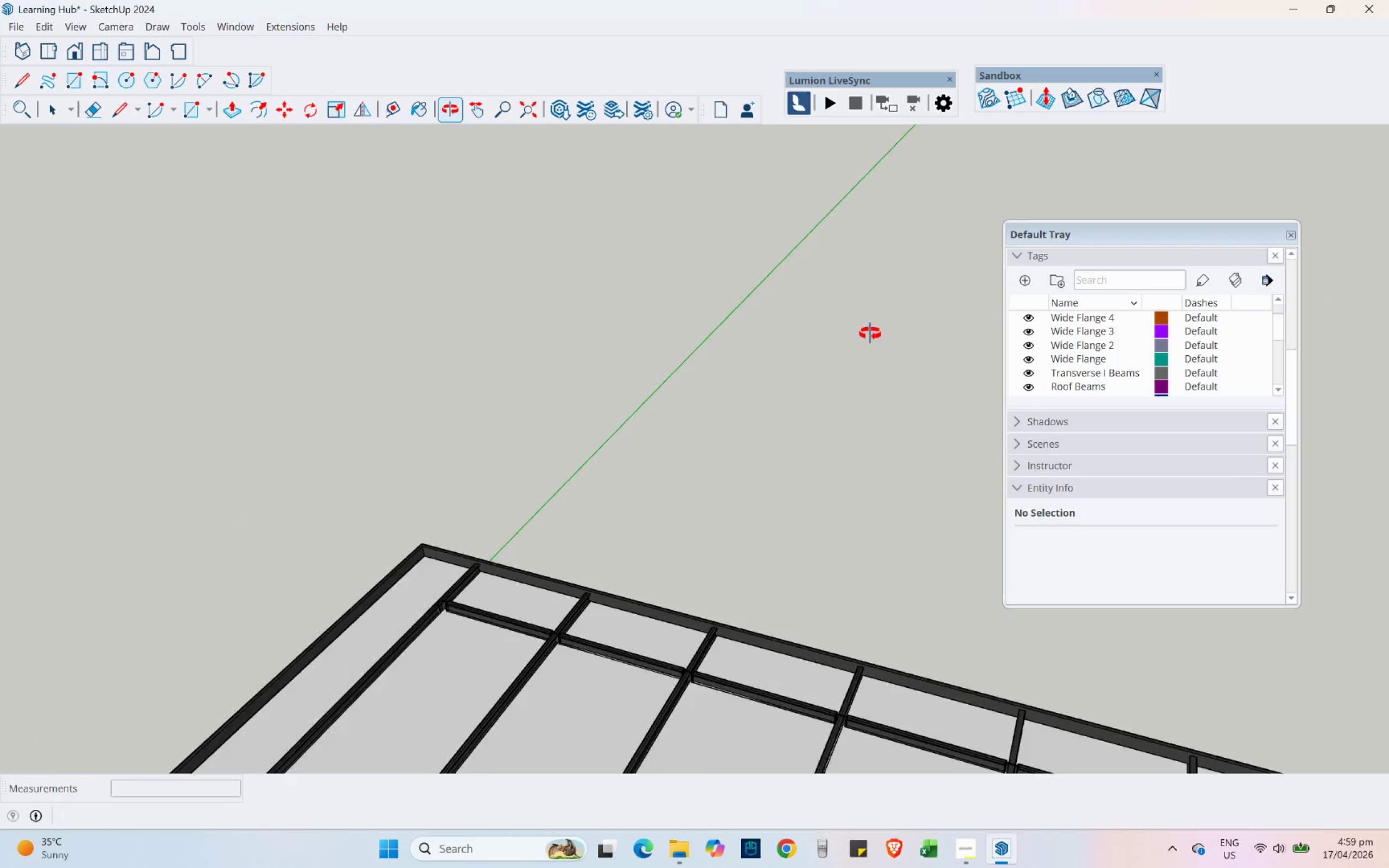 
hold_key(key=ShiftLeft, duration=0.39)
 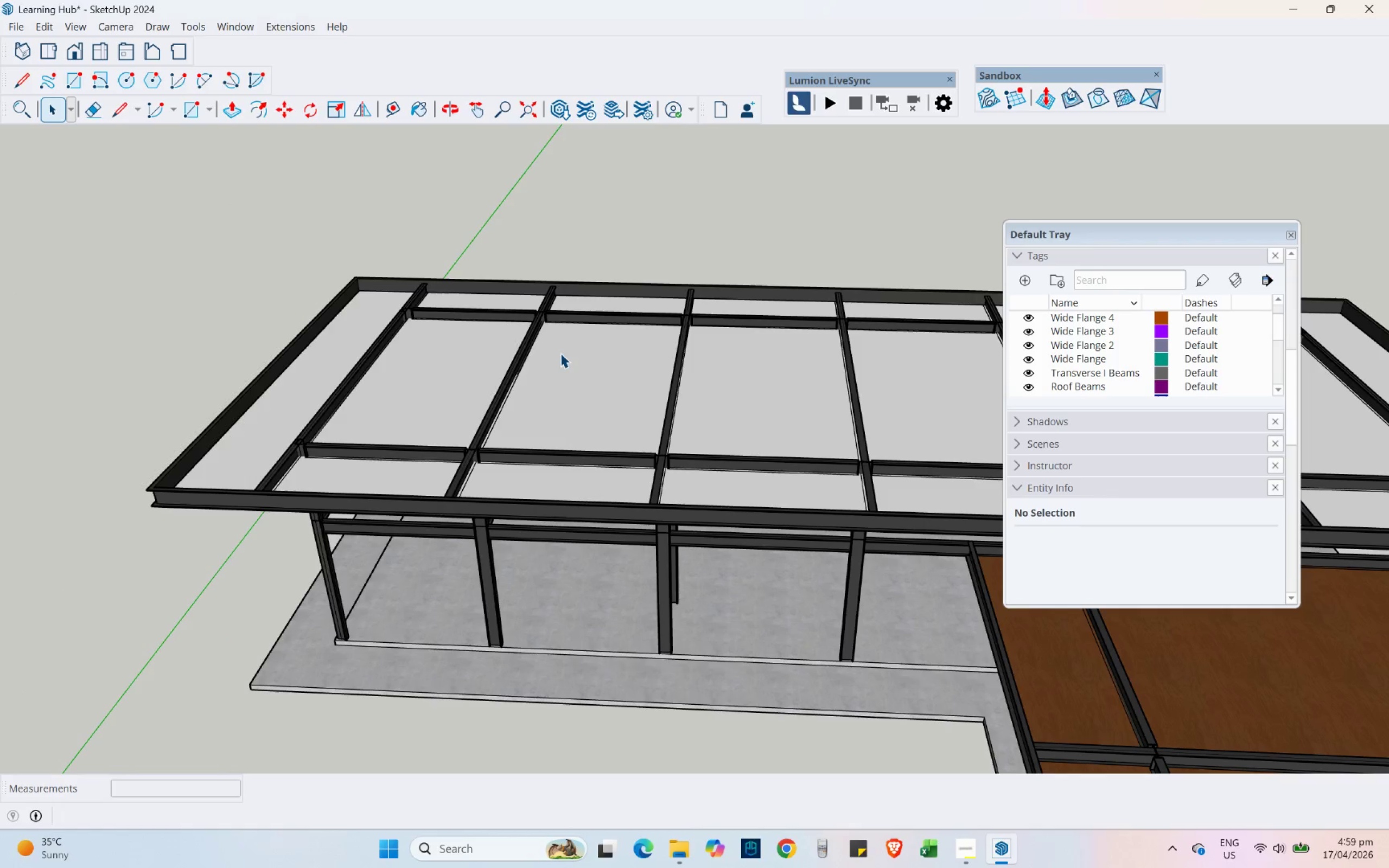 
double_click([560, 353])
 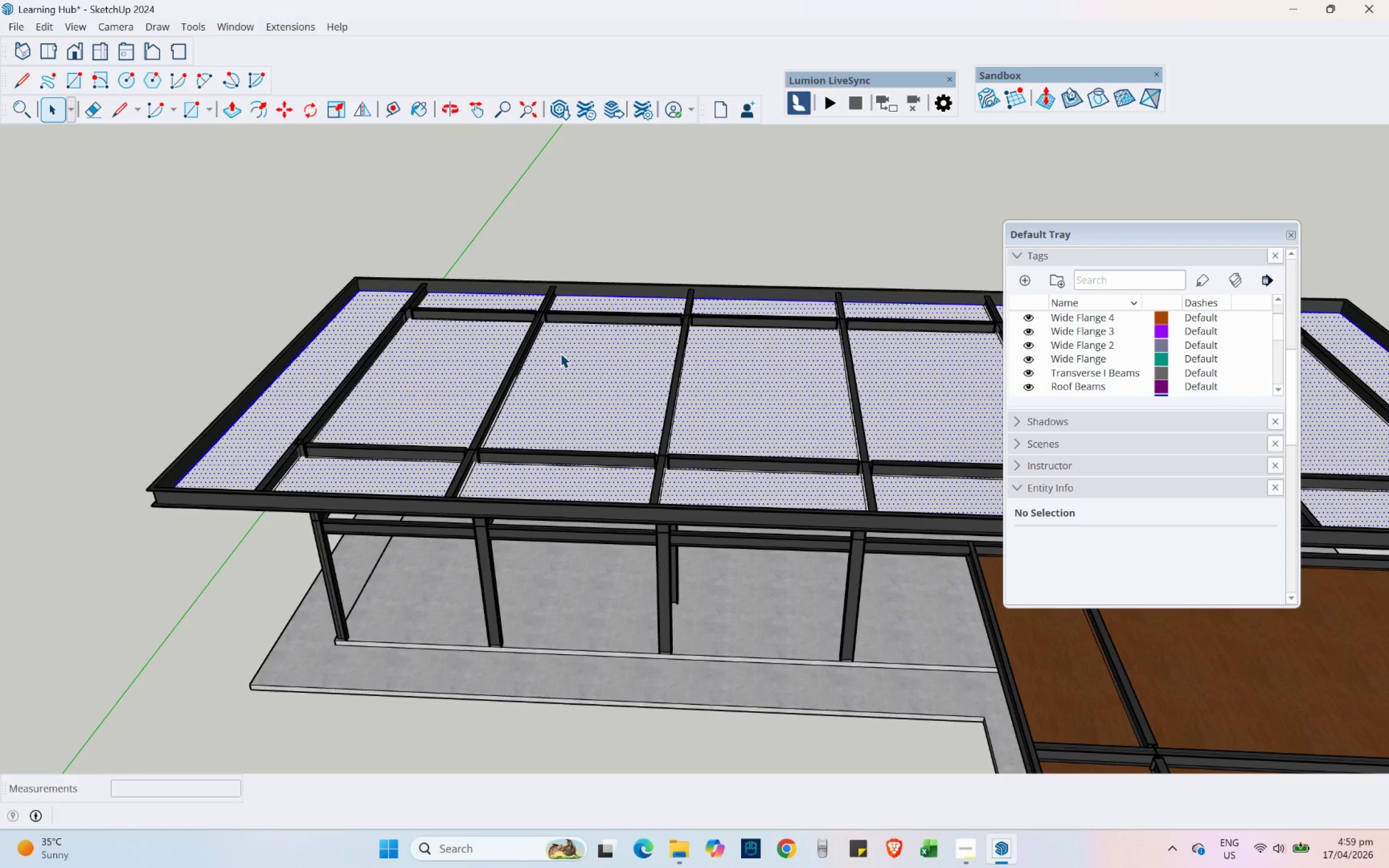 
triple_click([560, 353])
 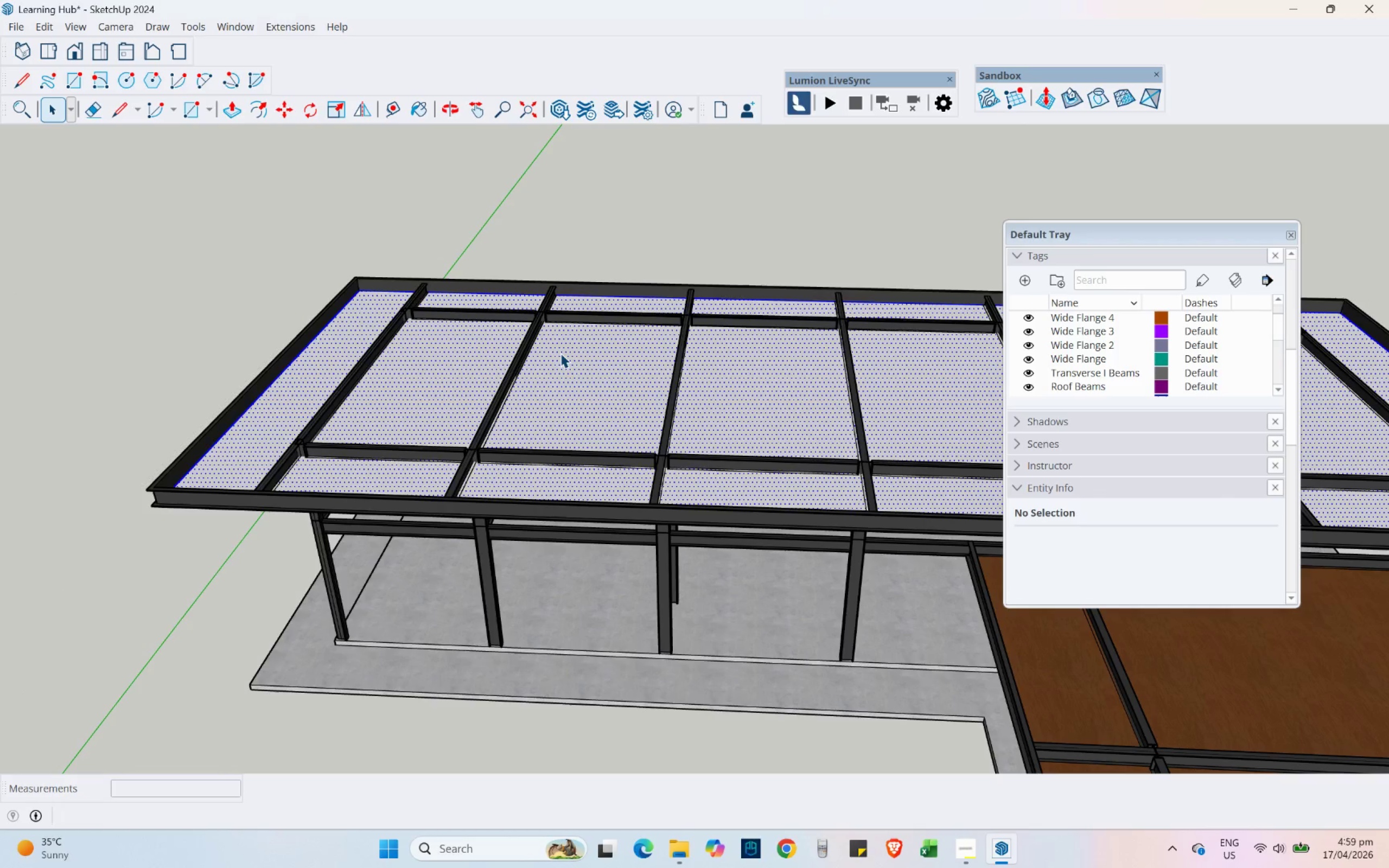 
triple_click([560, 353])
 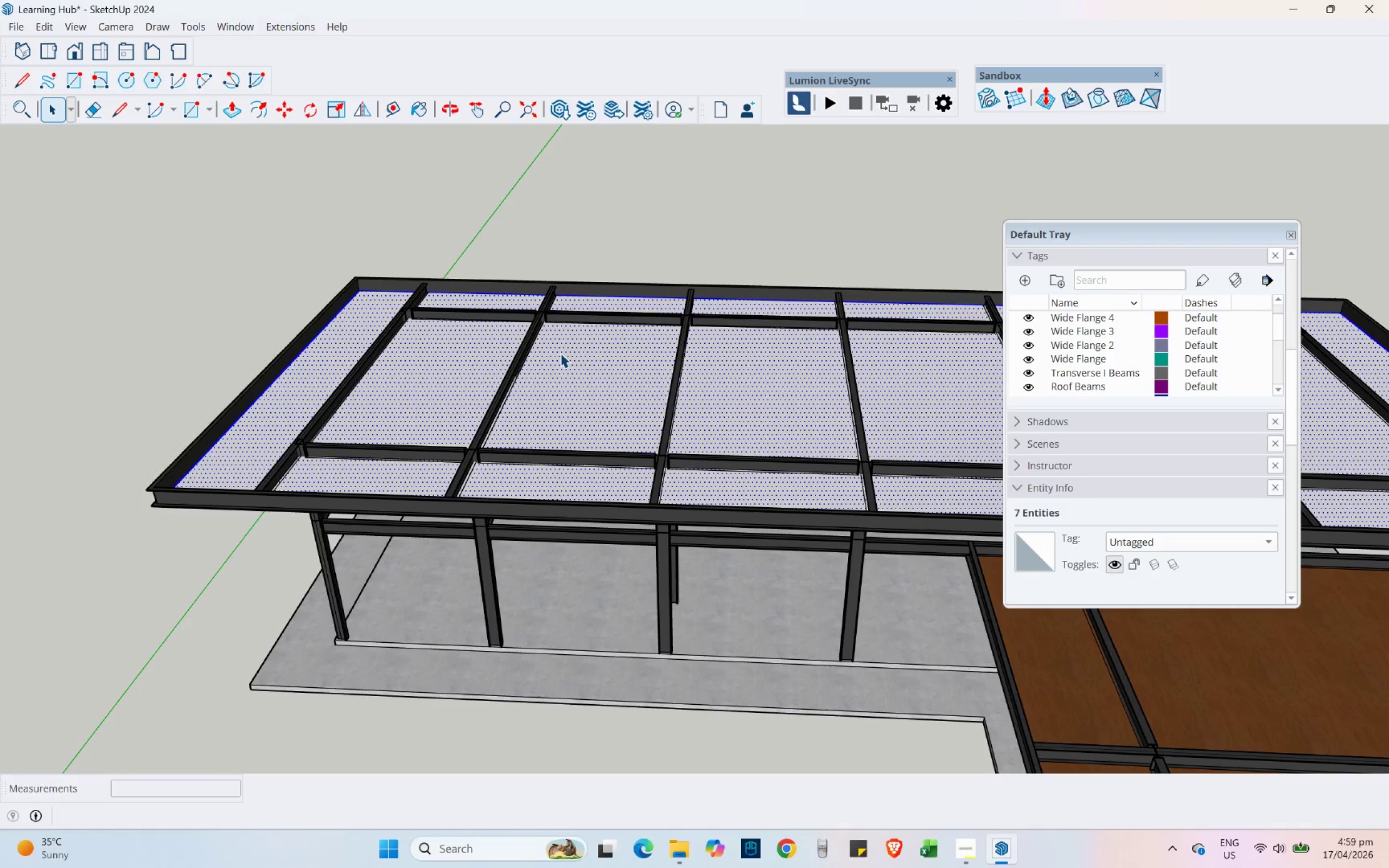 
right_click([560, 353])
 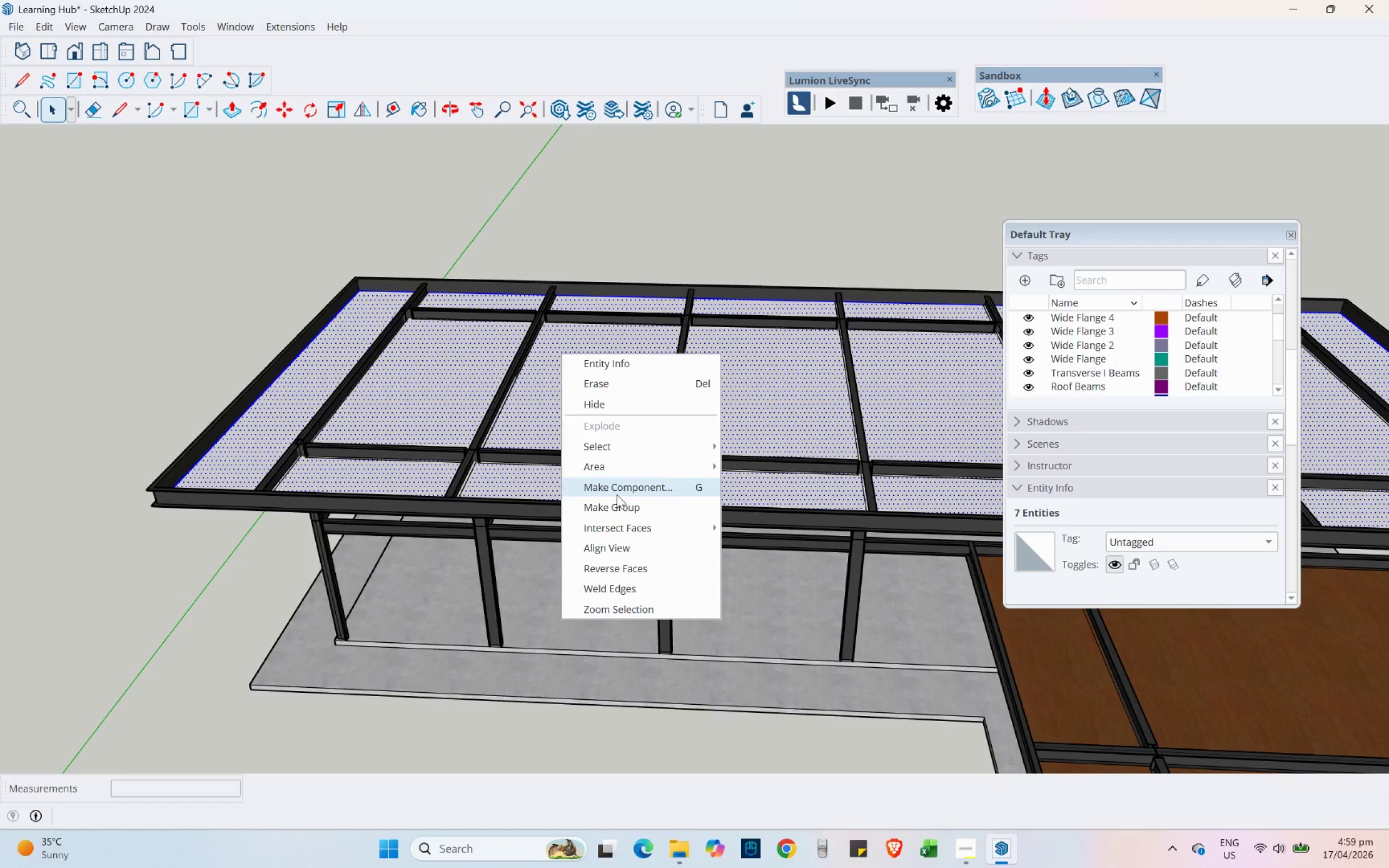 
left_click([616, 493])
 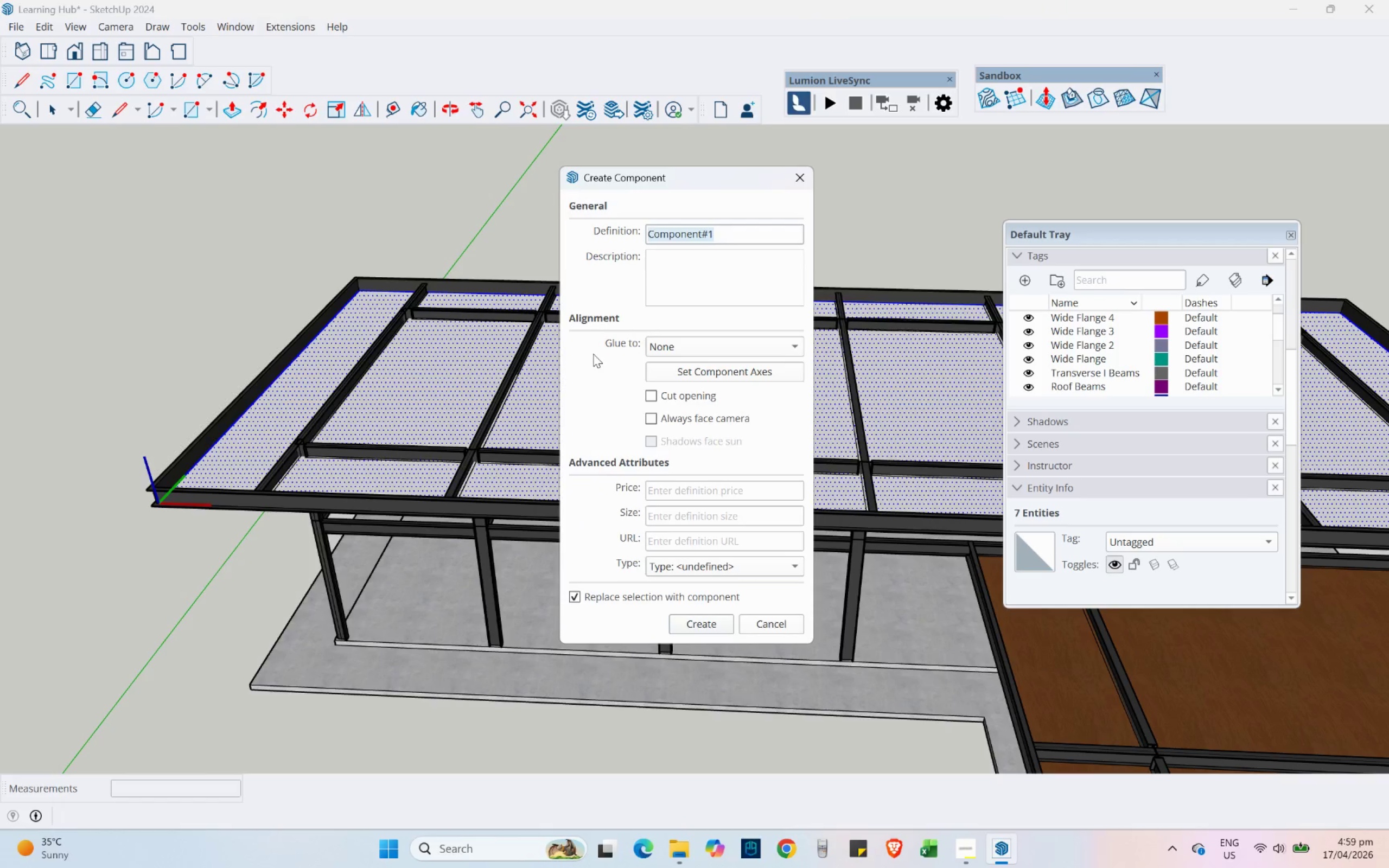 
type(Ceiling 2)
 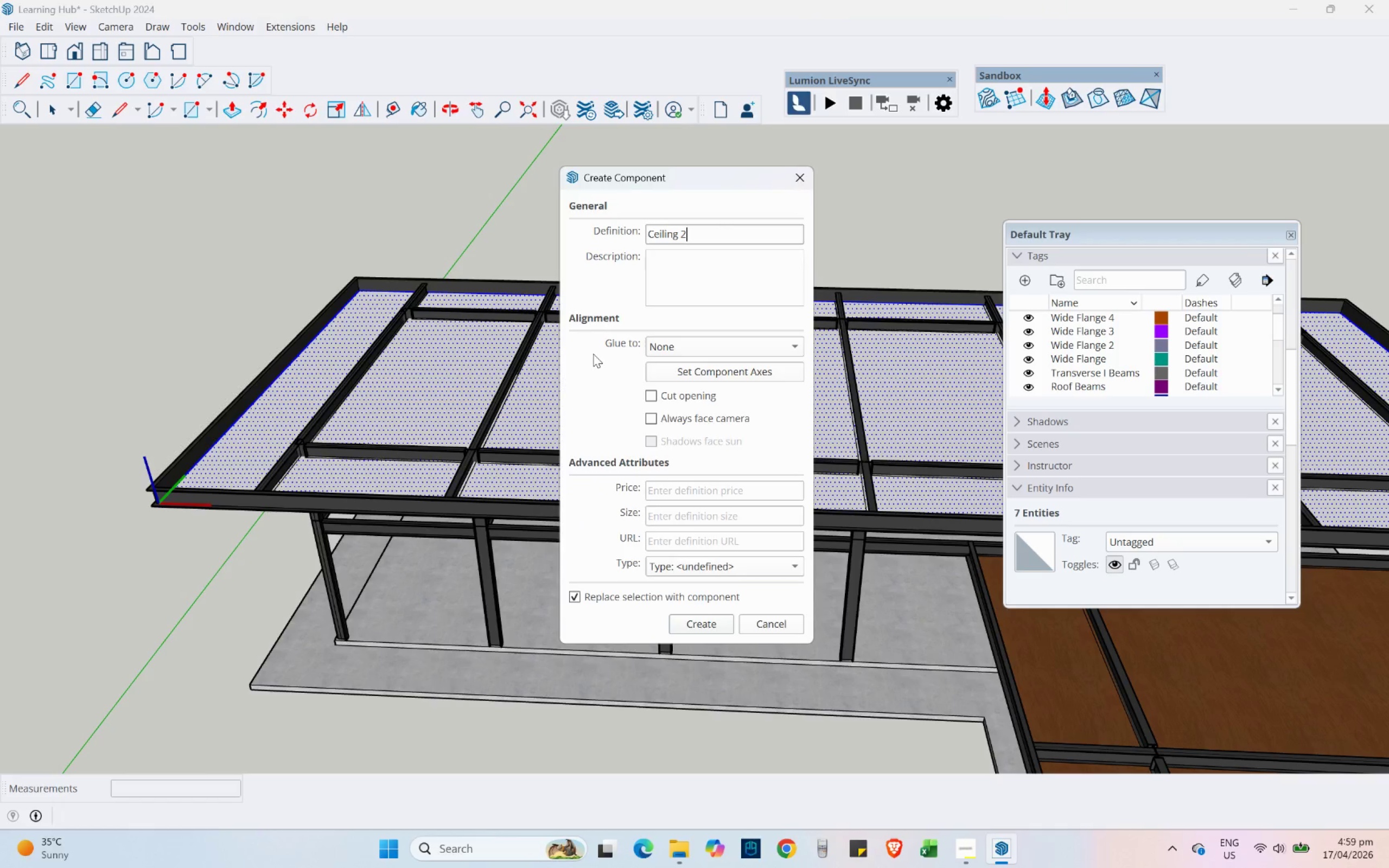 
key(Enter)
 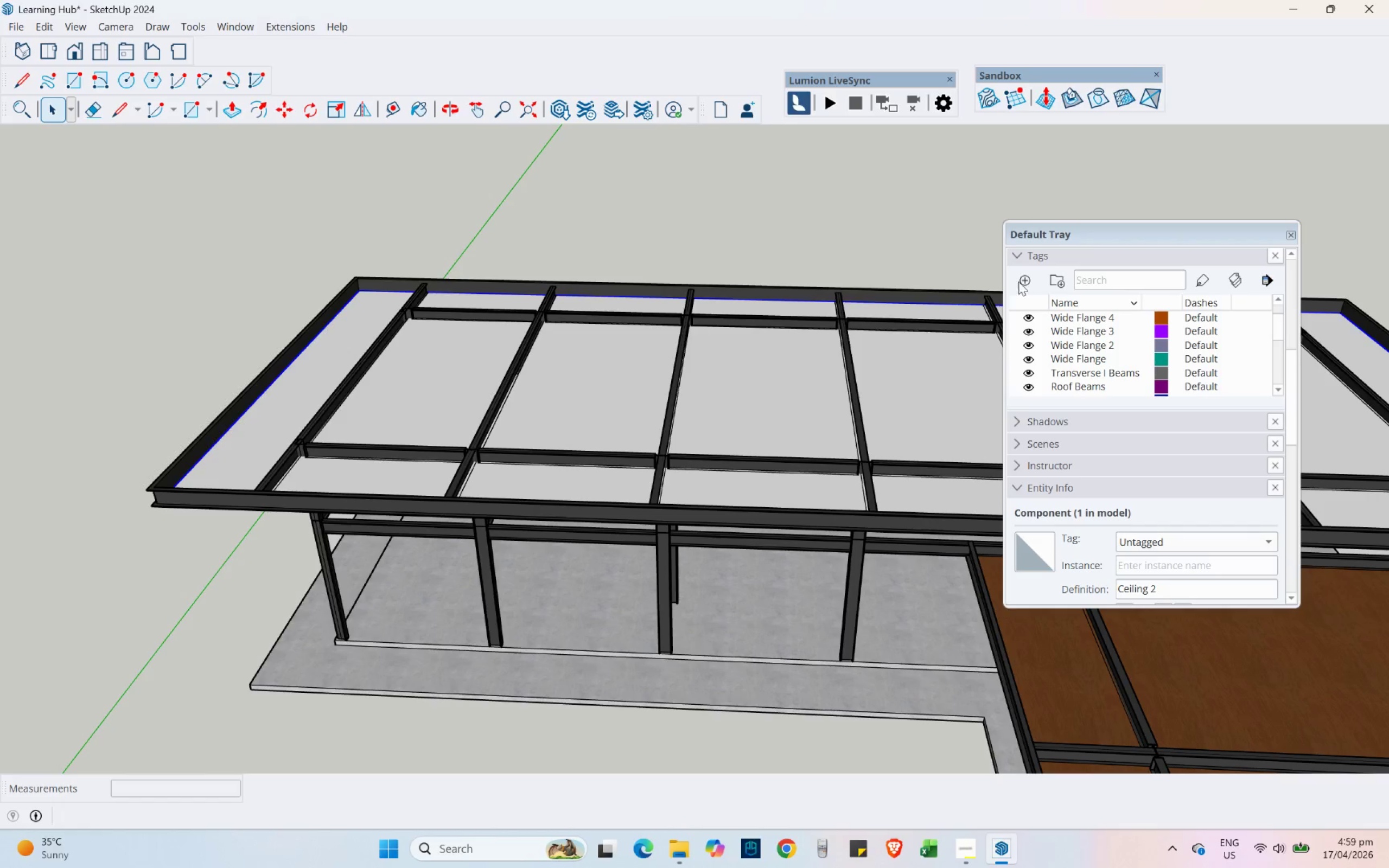 
type(Ceiling 2)
 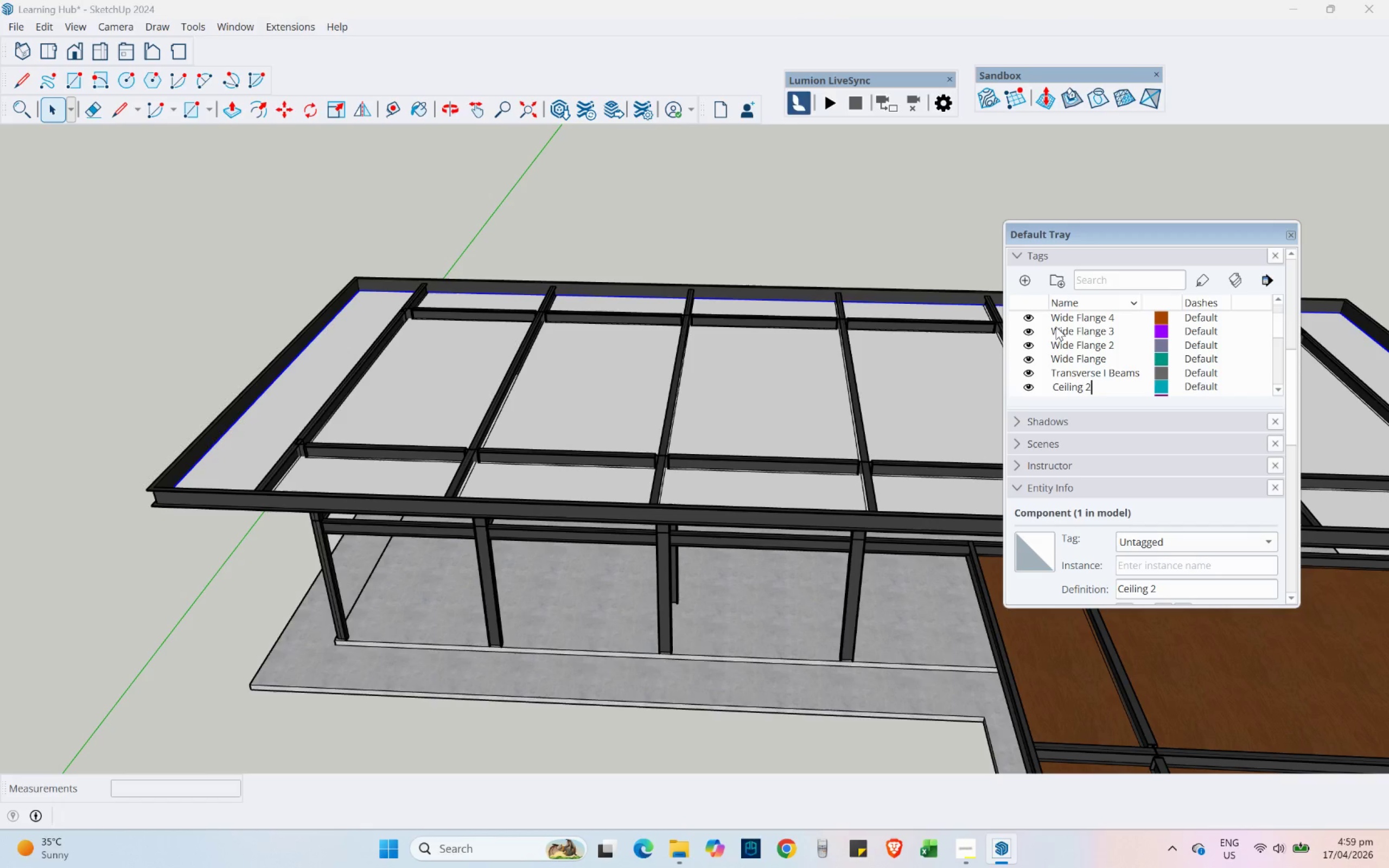 
key(Enter)
 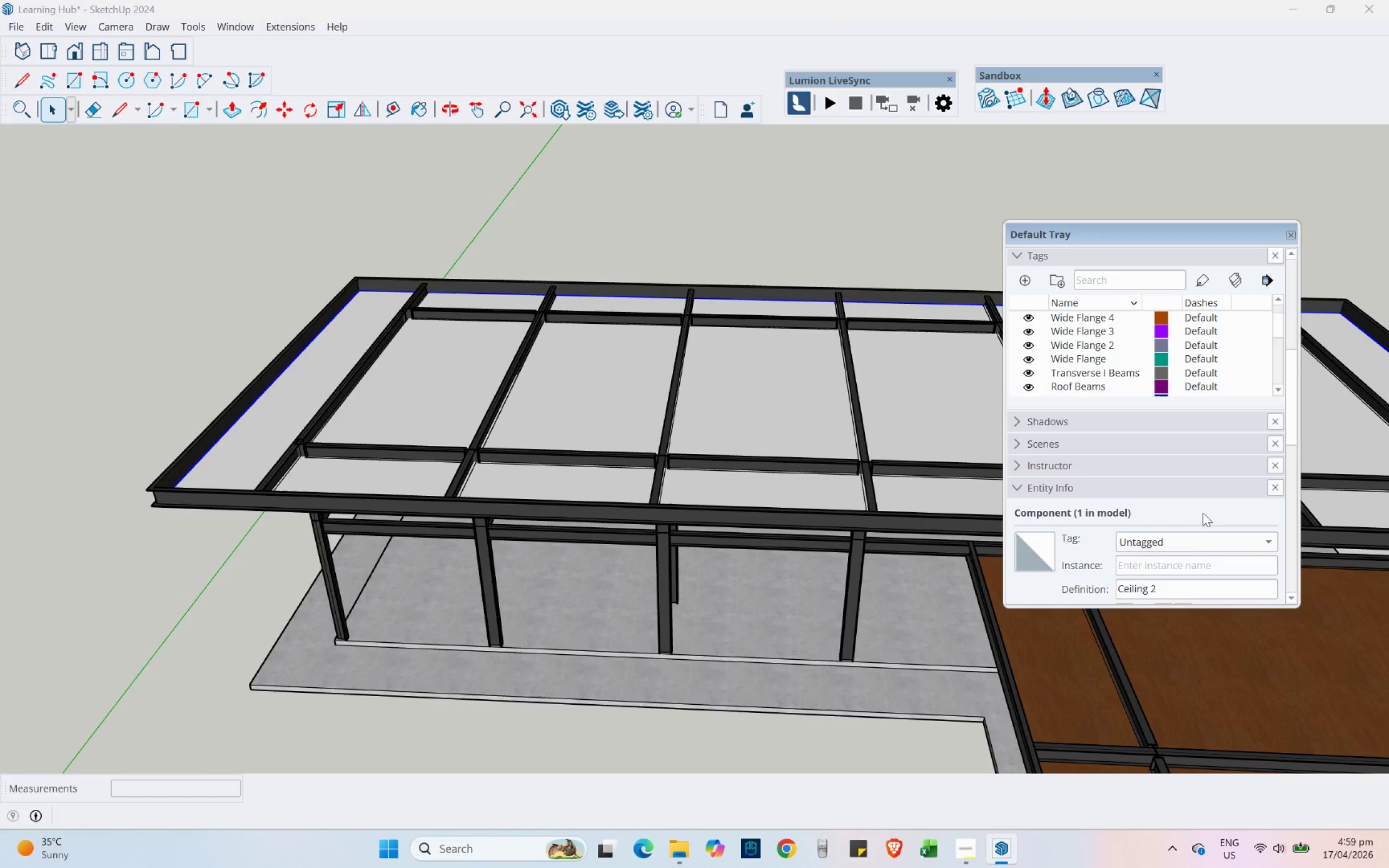 
left_click([1184, 541])
 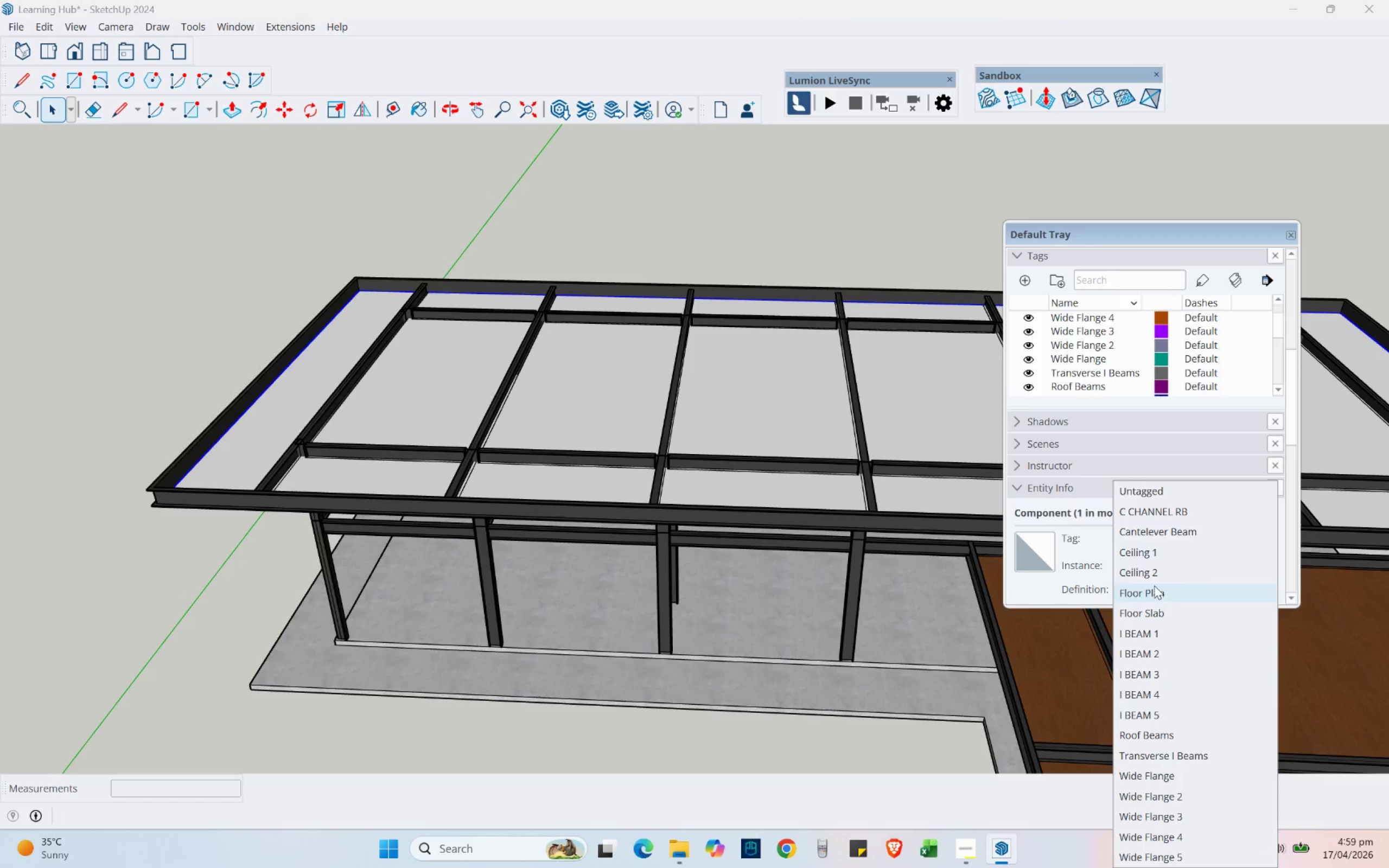 
left_click([1151, 580])
 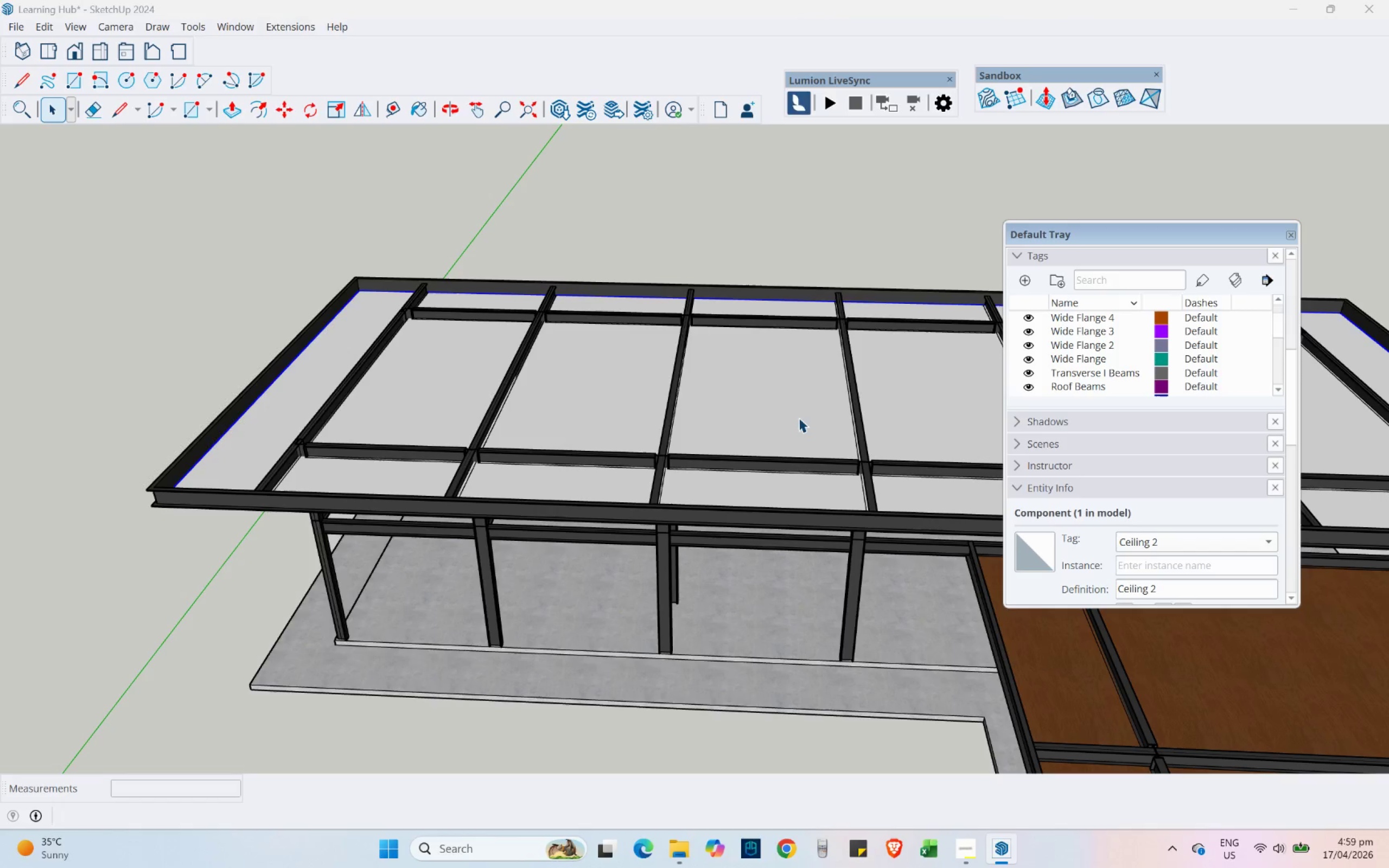 
double_click([799, 418])
 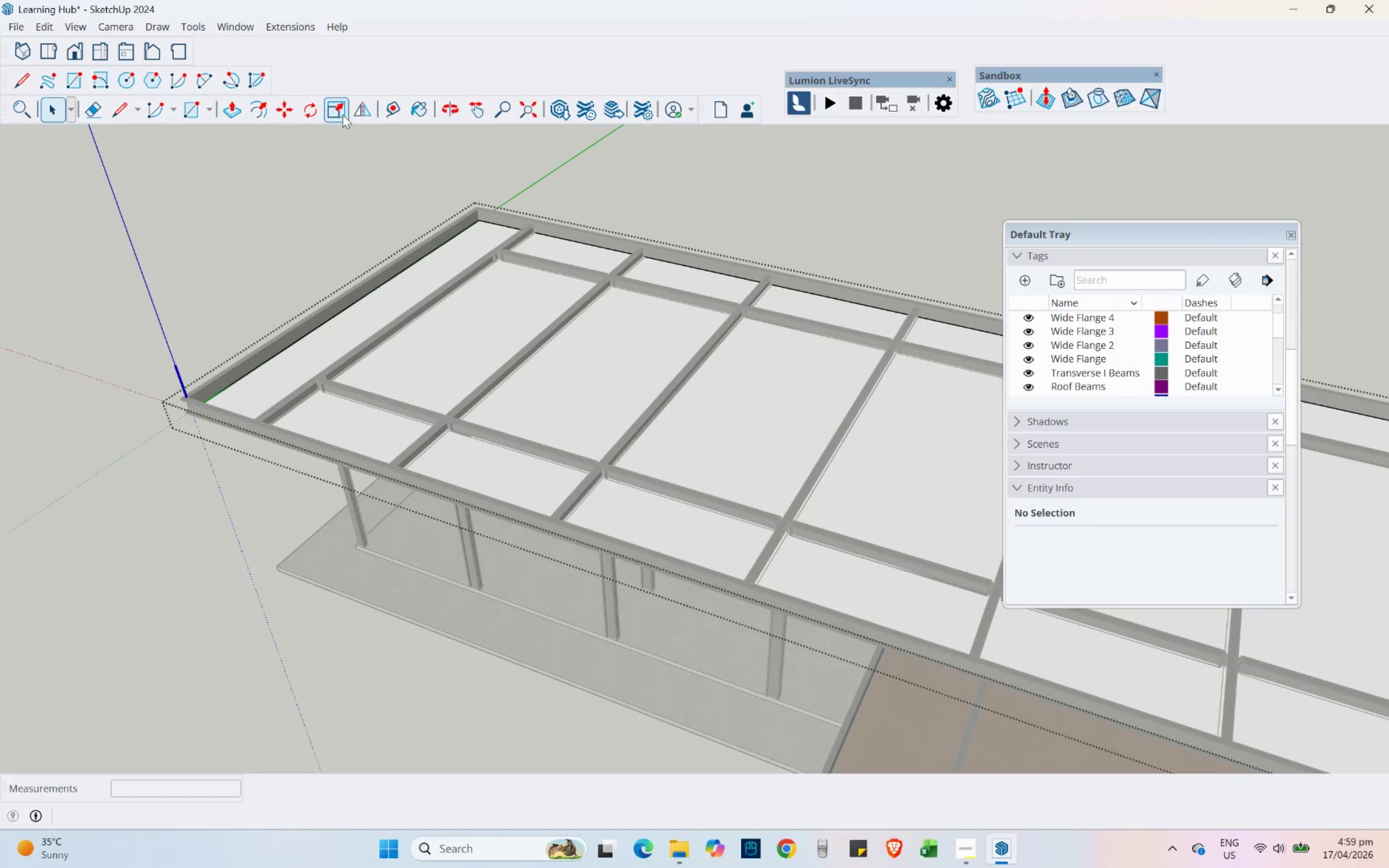 
left_click([420, 107])
 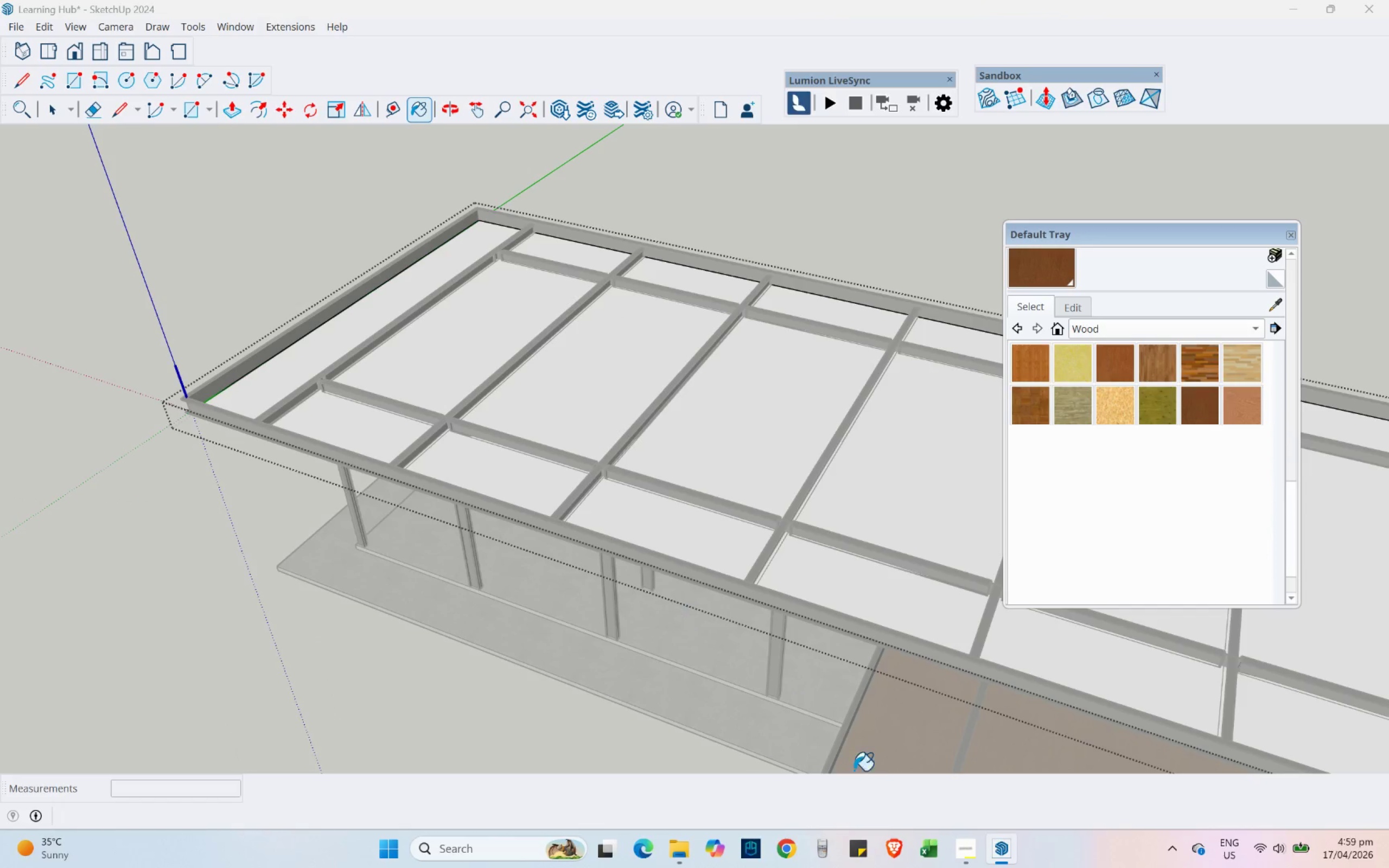 
hold_key(key=AltLeft, duration=0.38)
left_click([893, 725])
 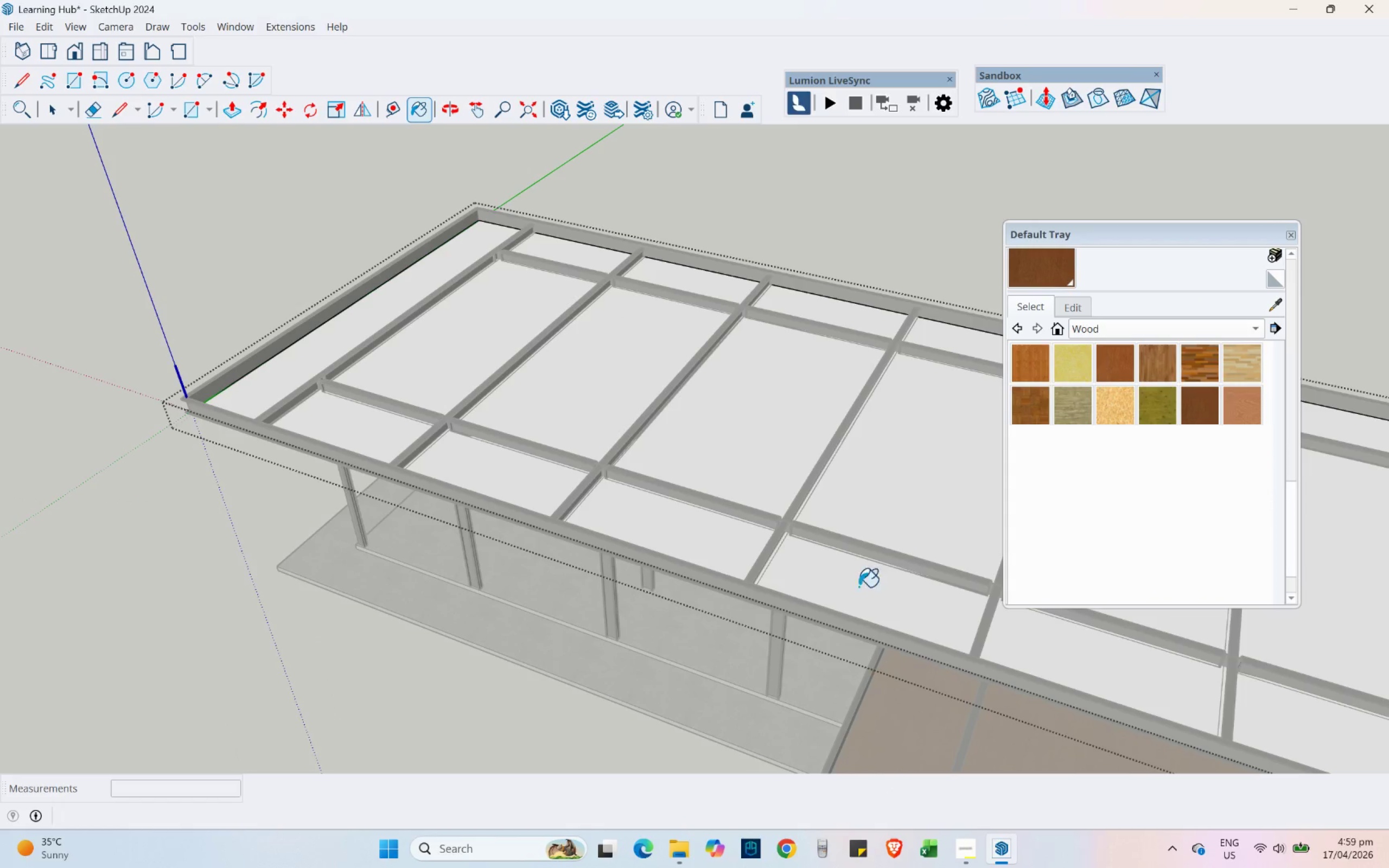 
double_click([855, 532])
 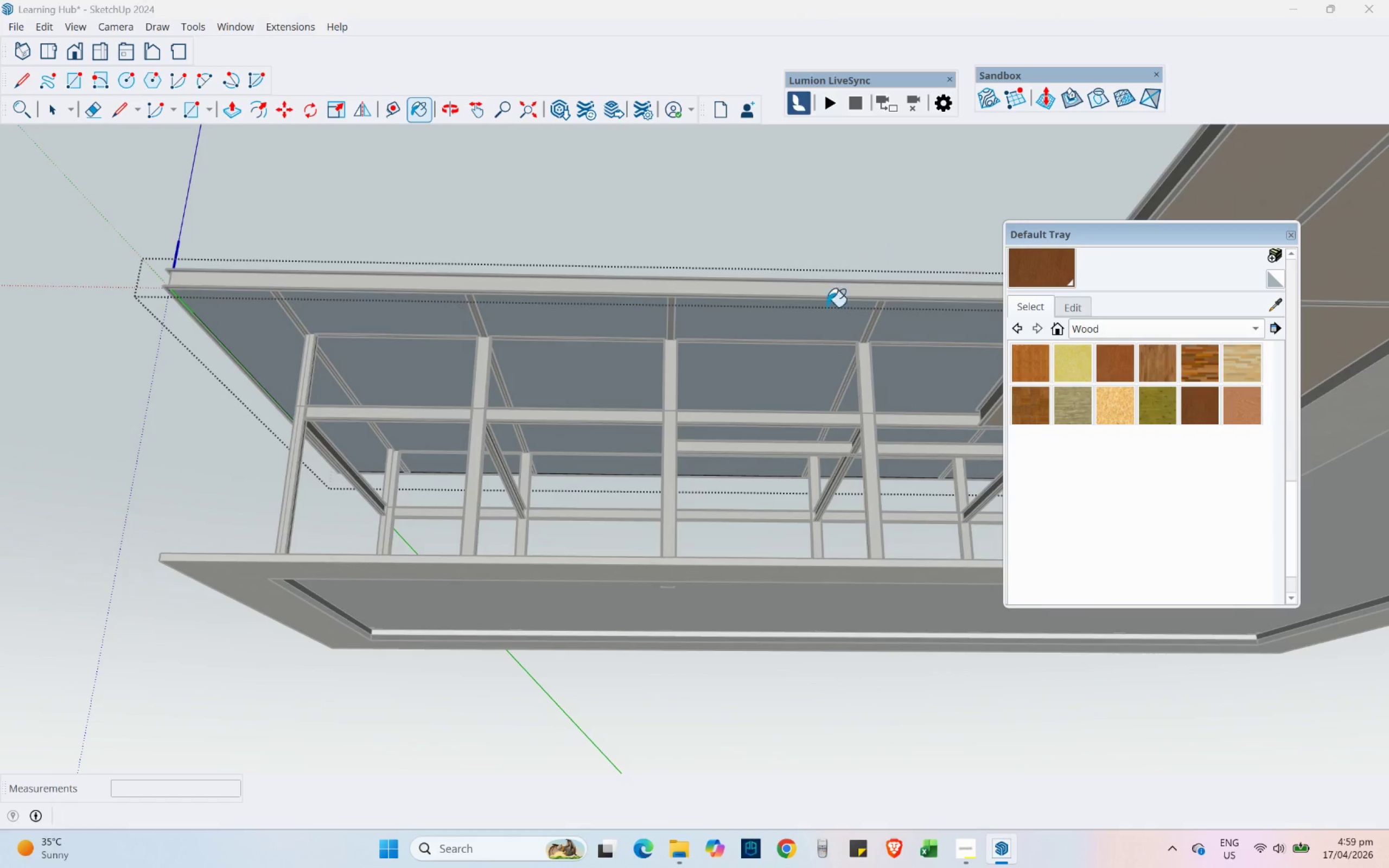 
left_click([775, 362])
 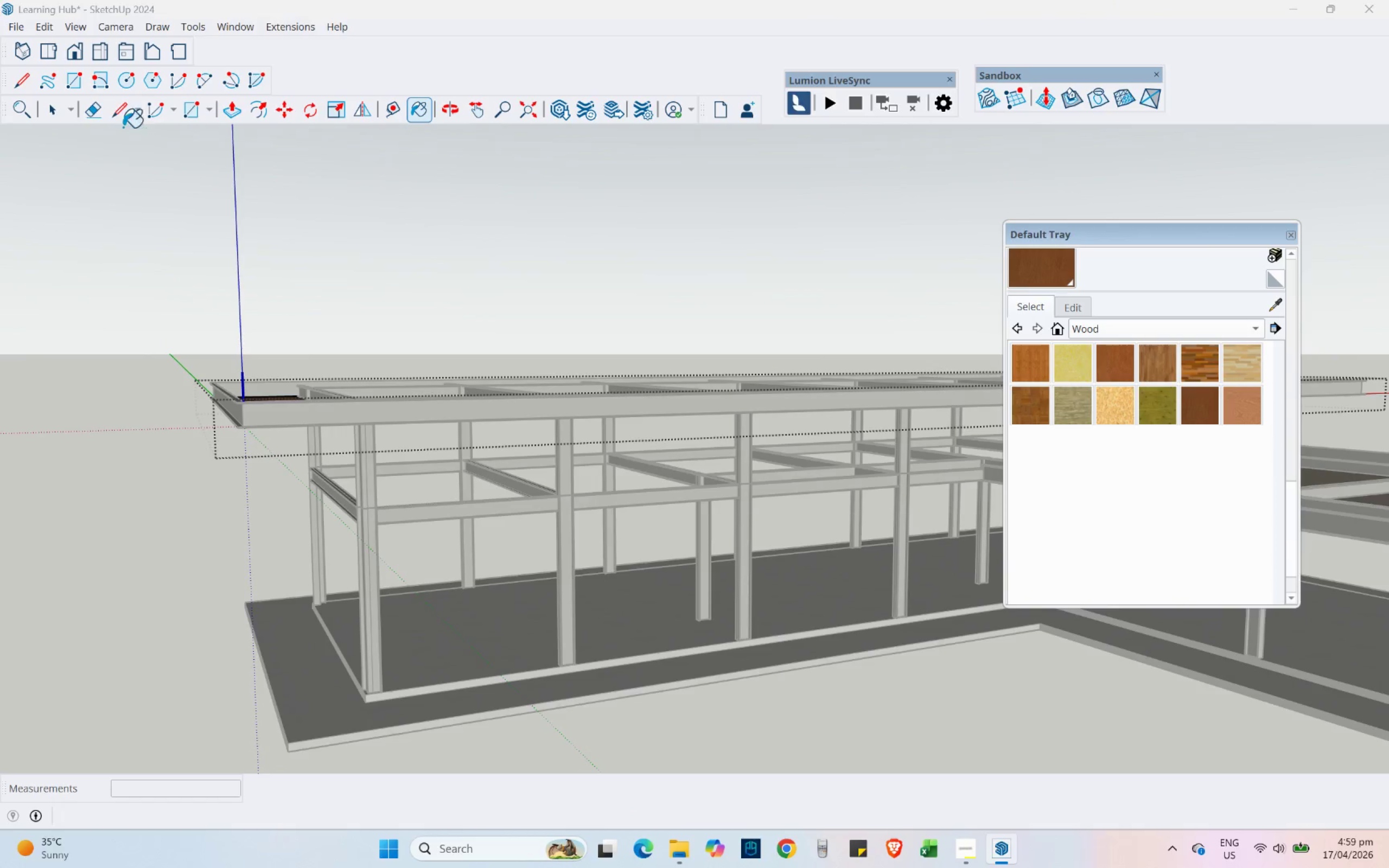 
left_click([40, 114])
 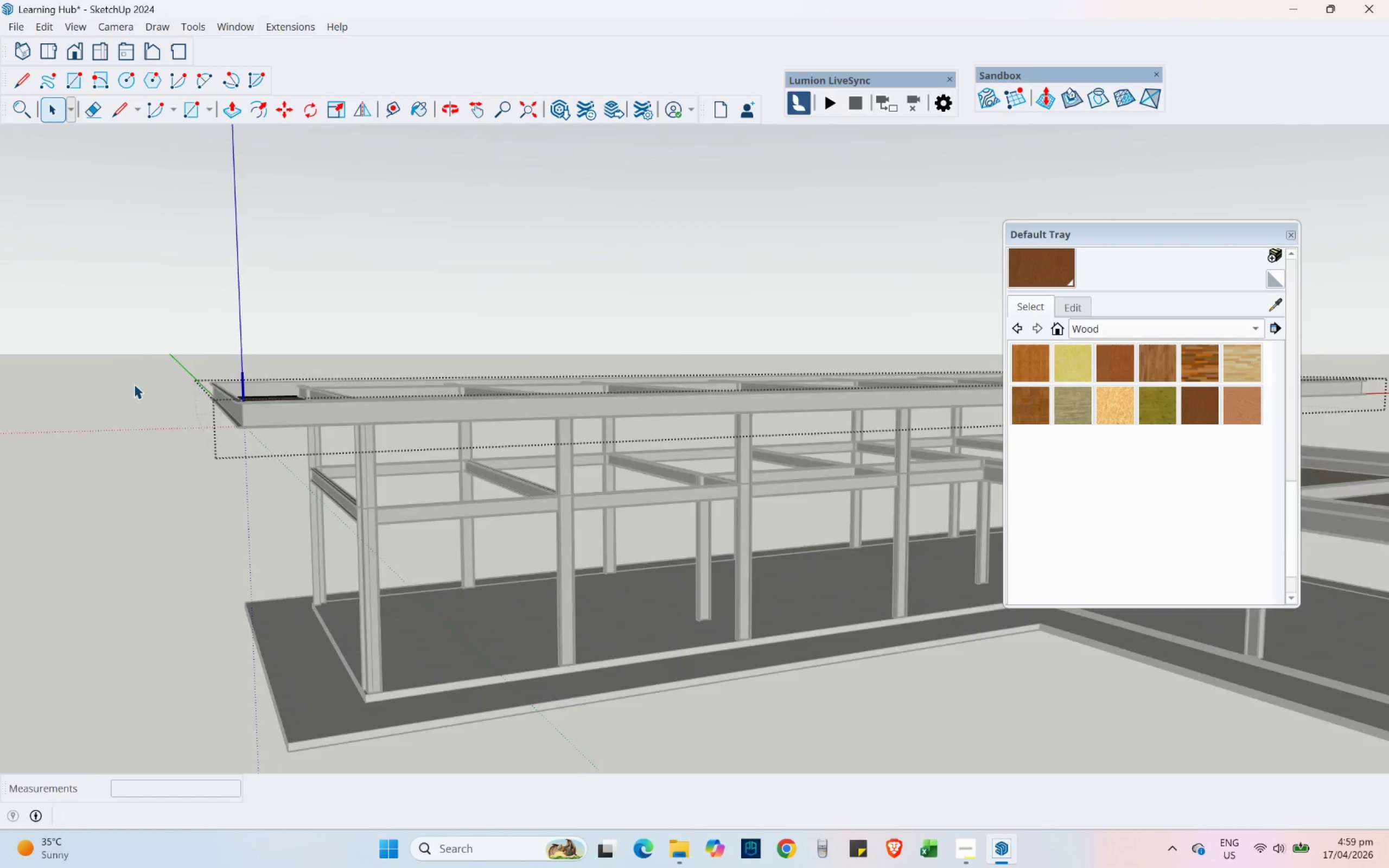 
scroll: coordinate [97, 323], scroll_direction: down, amount: 6.0
 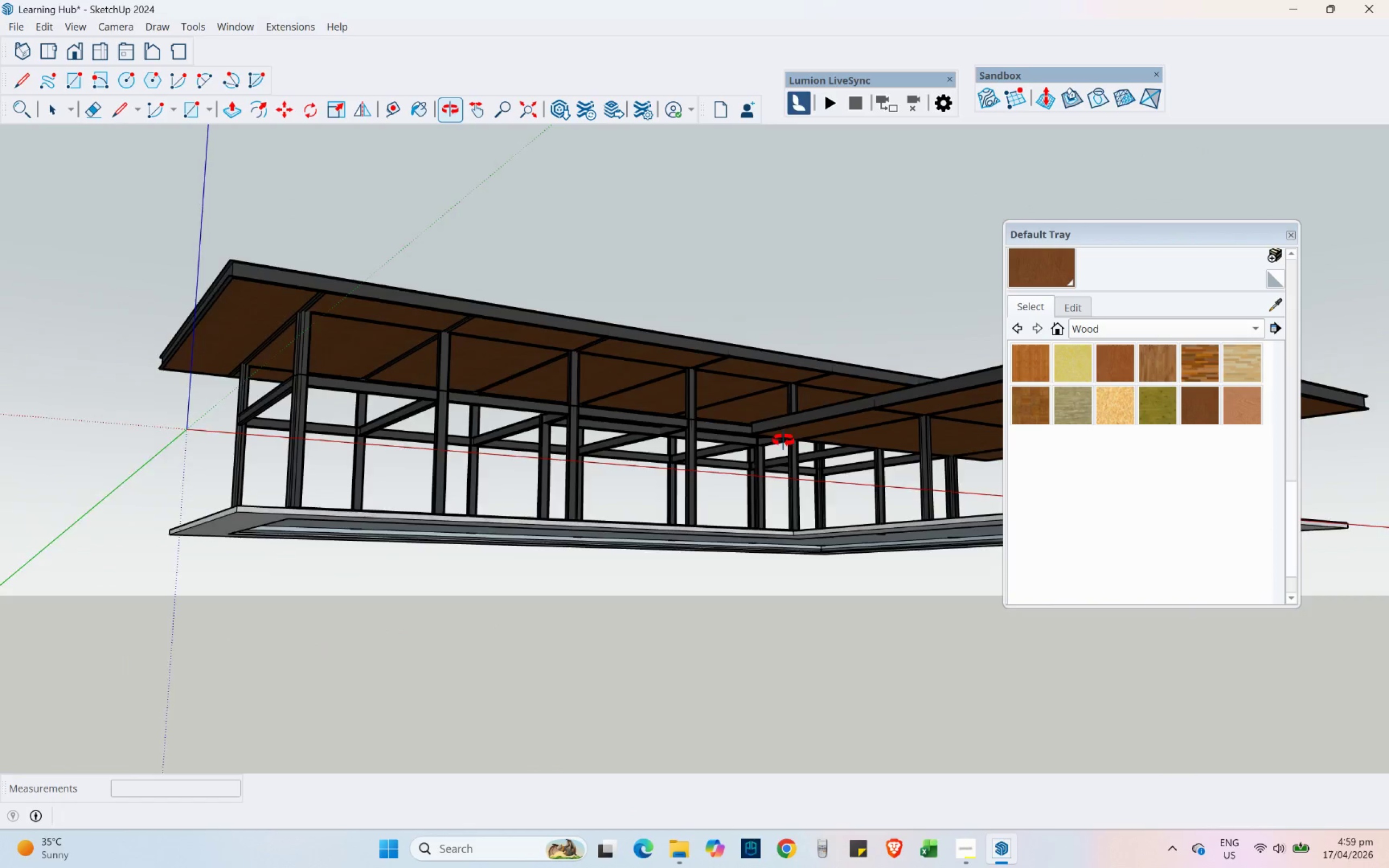 
hold_key(key=ShiftLeft, duration=0.39)
 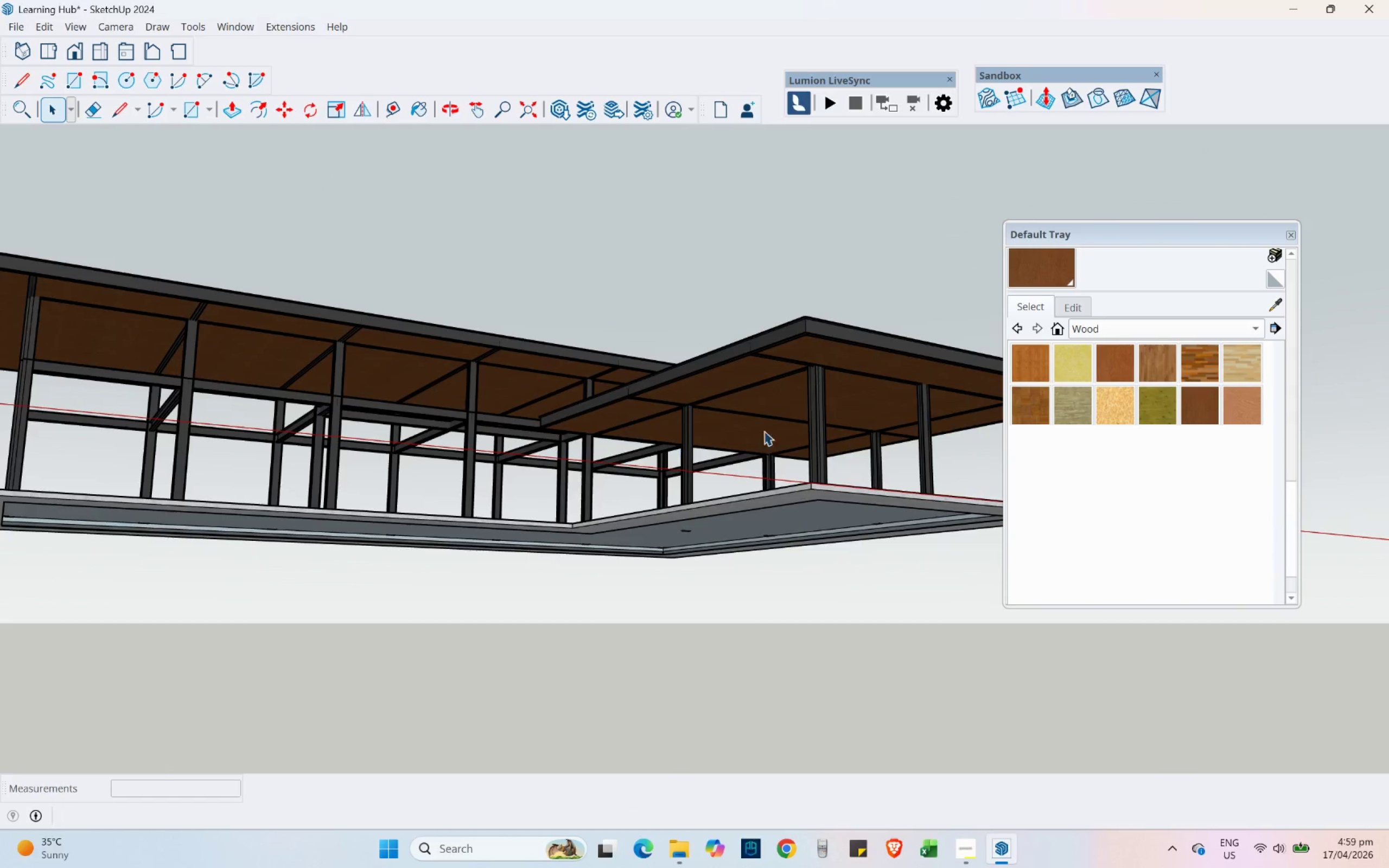 
key(Control+ControlLeft)
 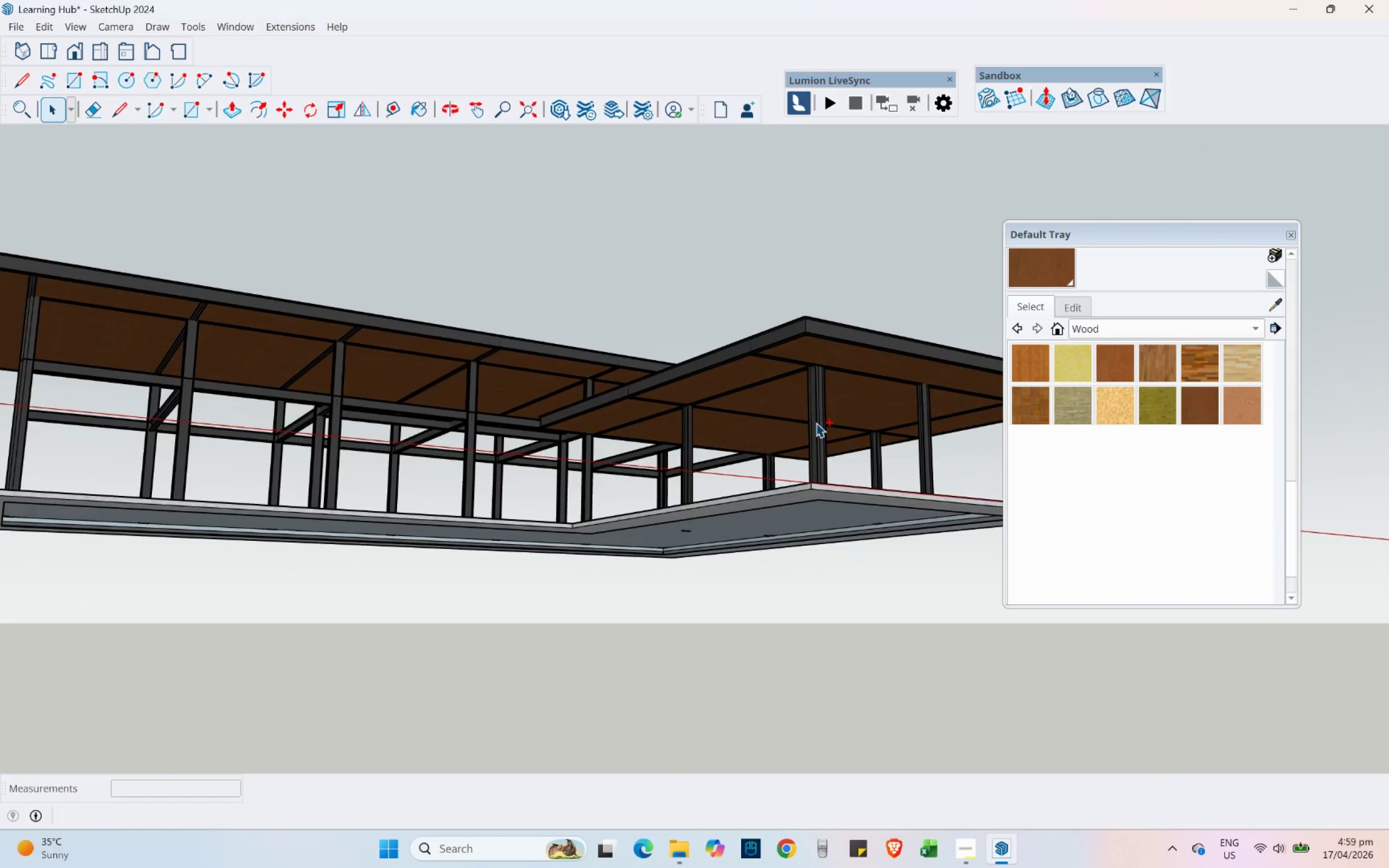 
key(Control+S)
 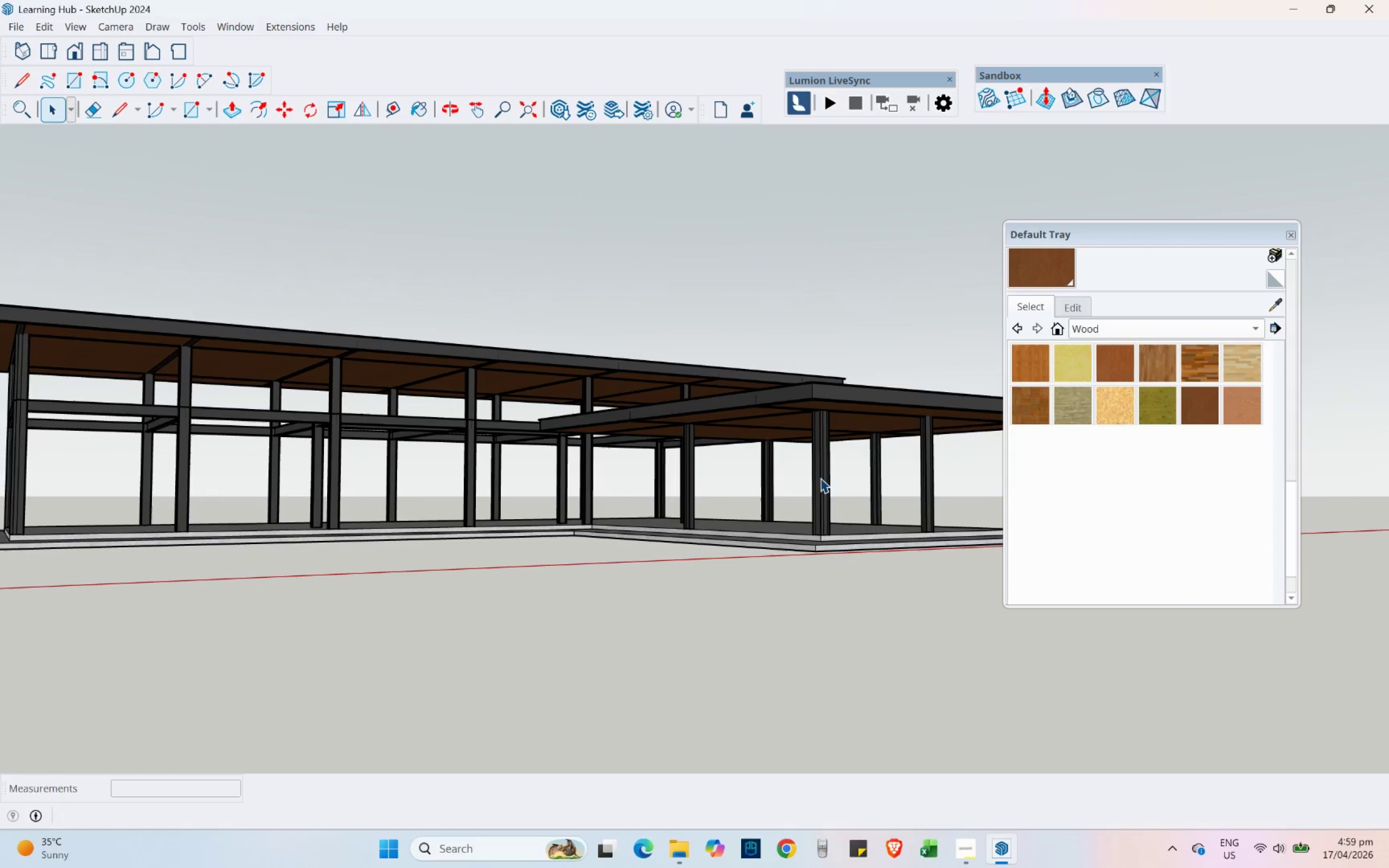 
hold_key(key=ShiftLeft, duration=0.47)
 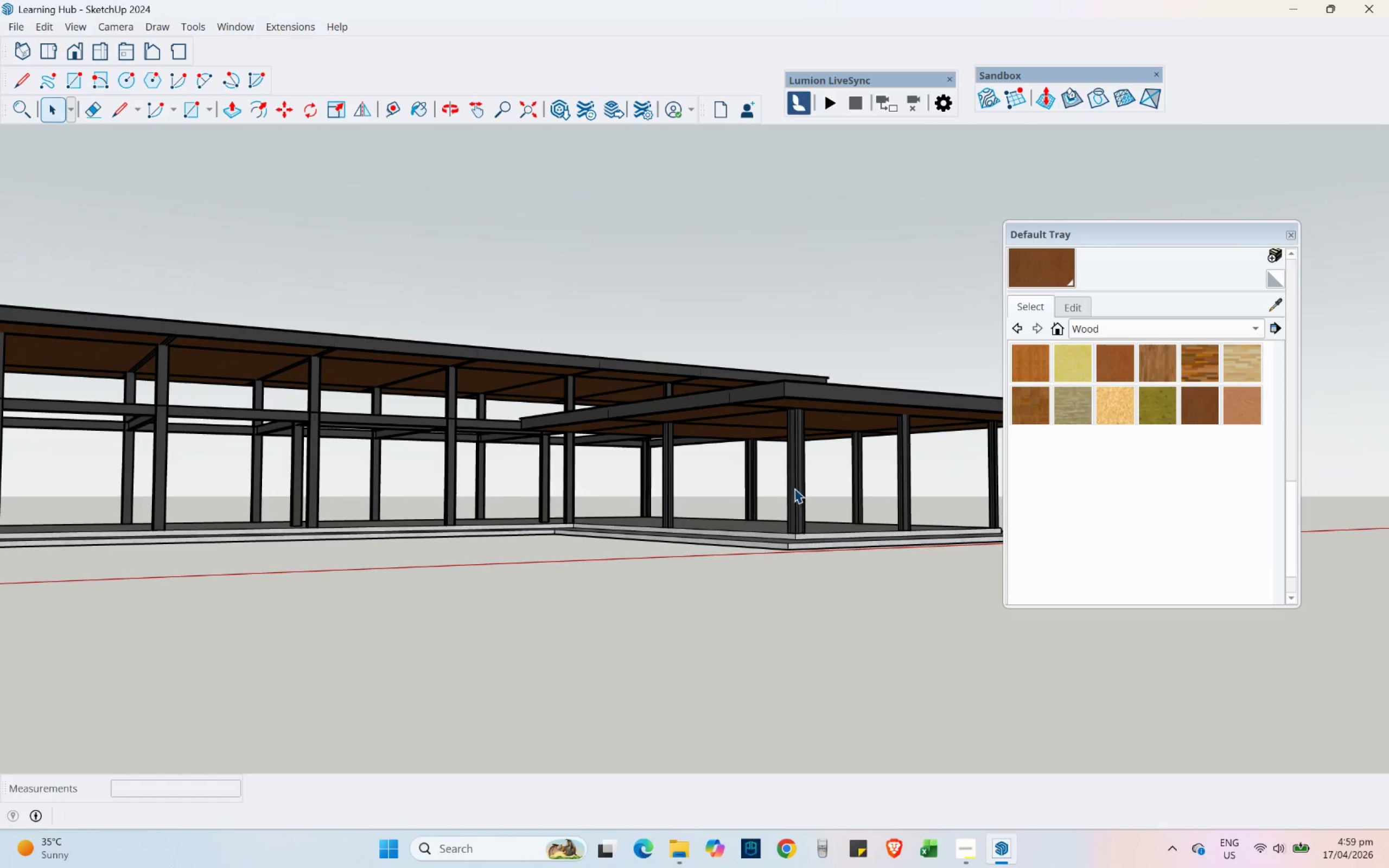 
hold_key(key=ShiftLeft, duration=0.81)
 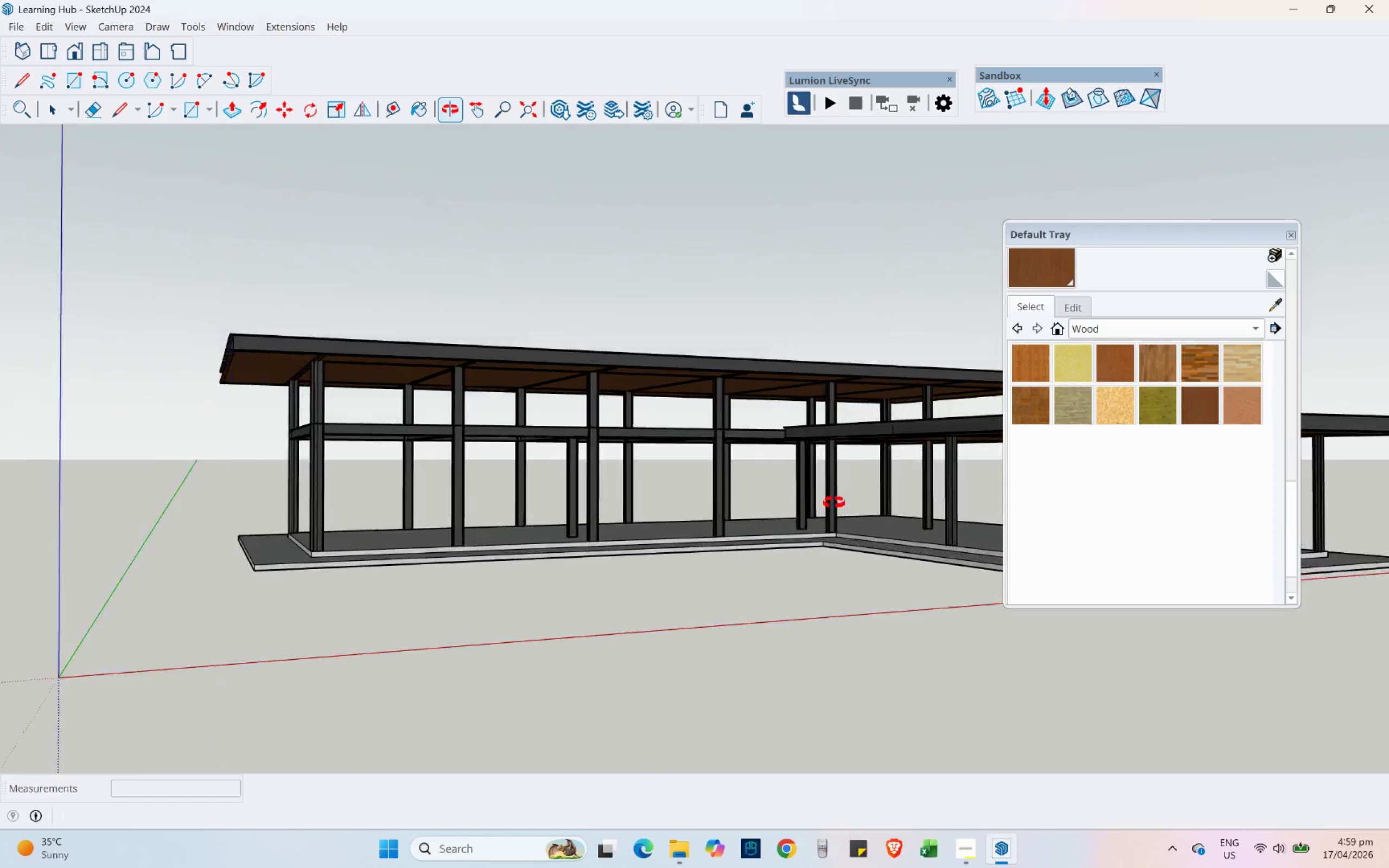 
hold_key(key=ShiftLeft, duration=0.5)
 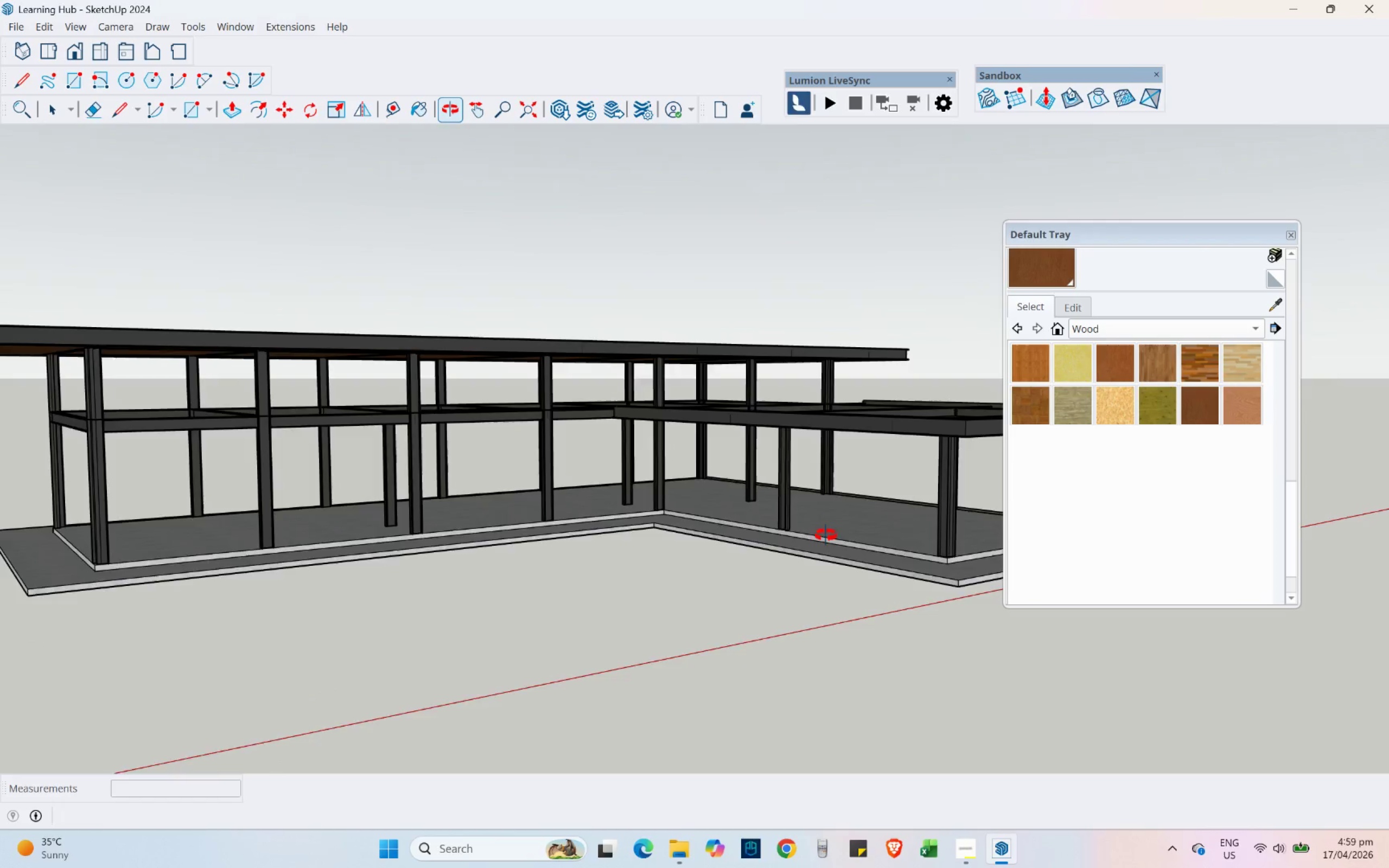 
scroll: coordinate [678, 370], scroll_direction: down, amount: 6.0
 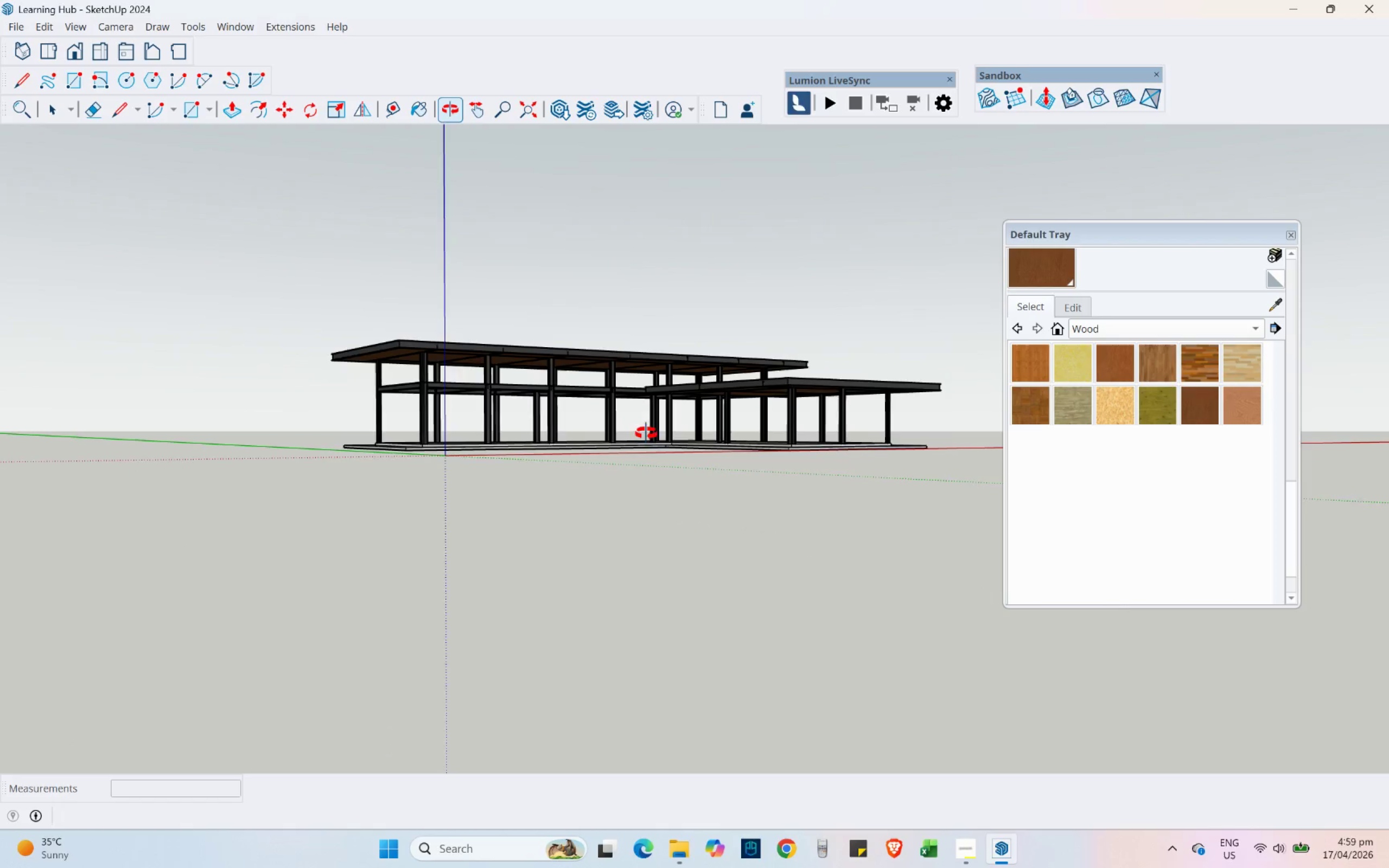 
scroll: coordinate [677, 375], scroll_direction: up, amount: 8.0
 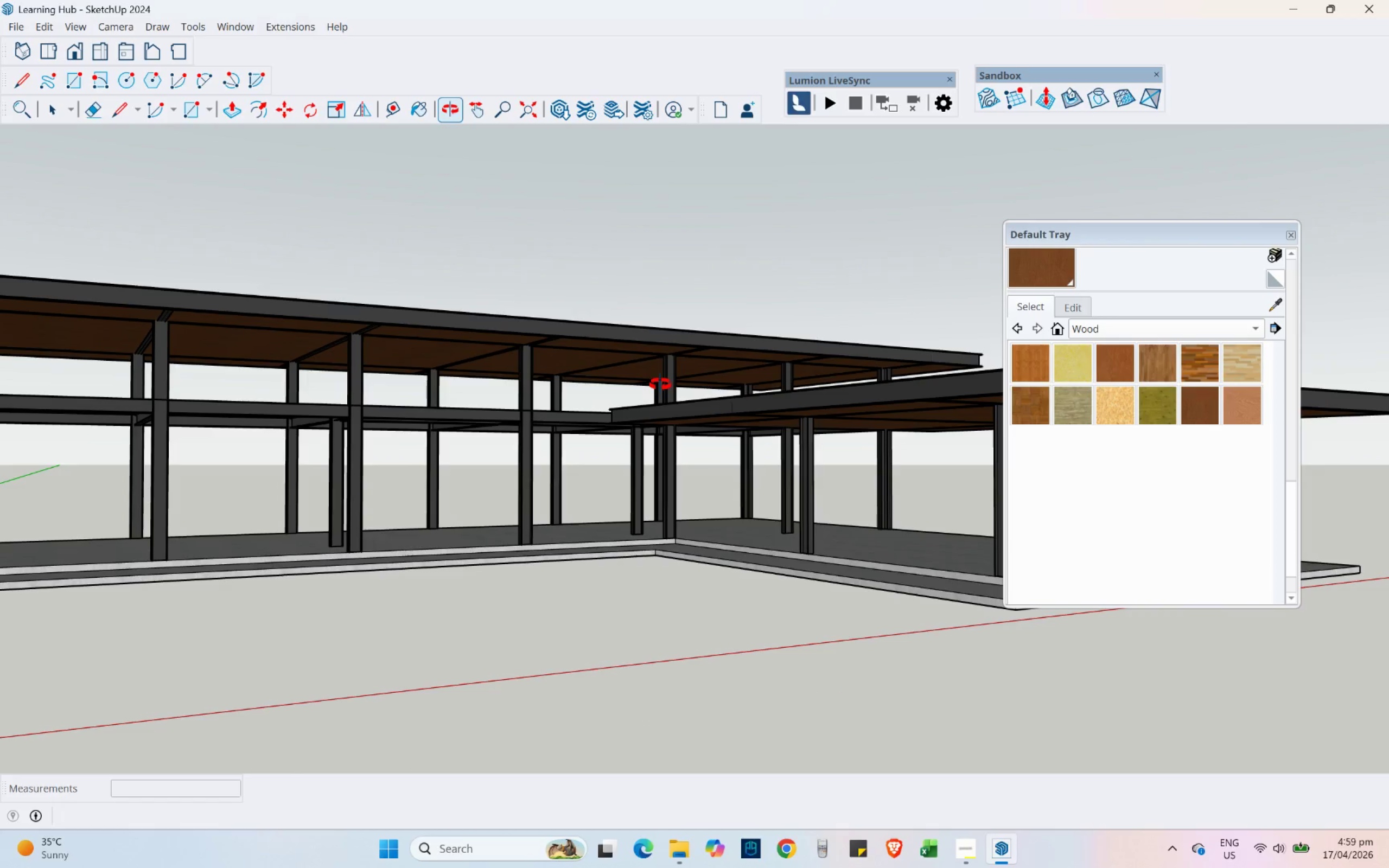 
key(Control+ControlLeft)
 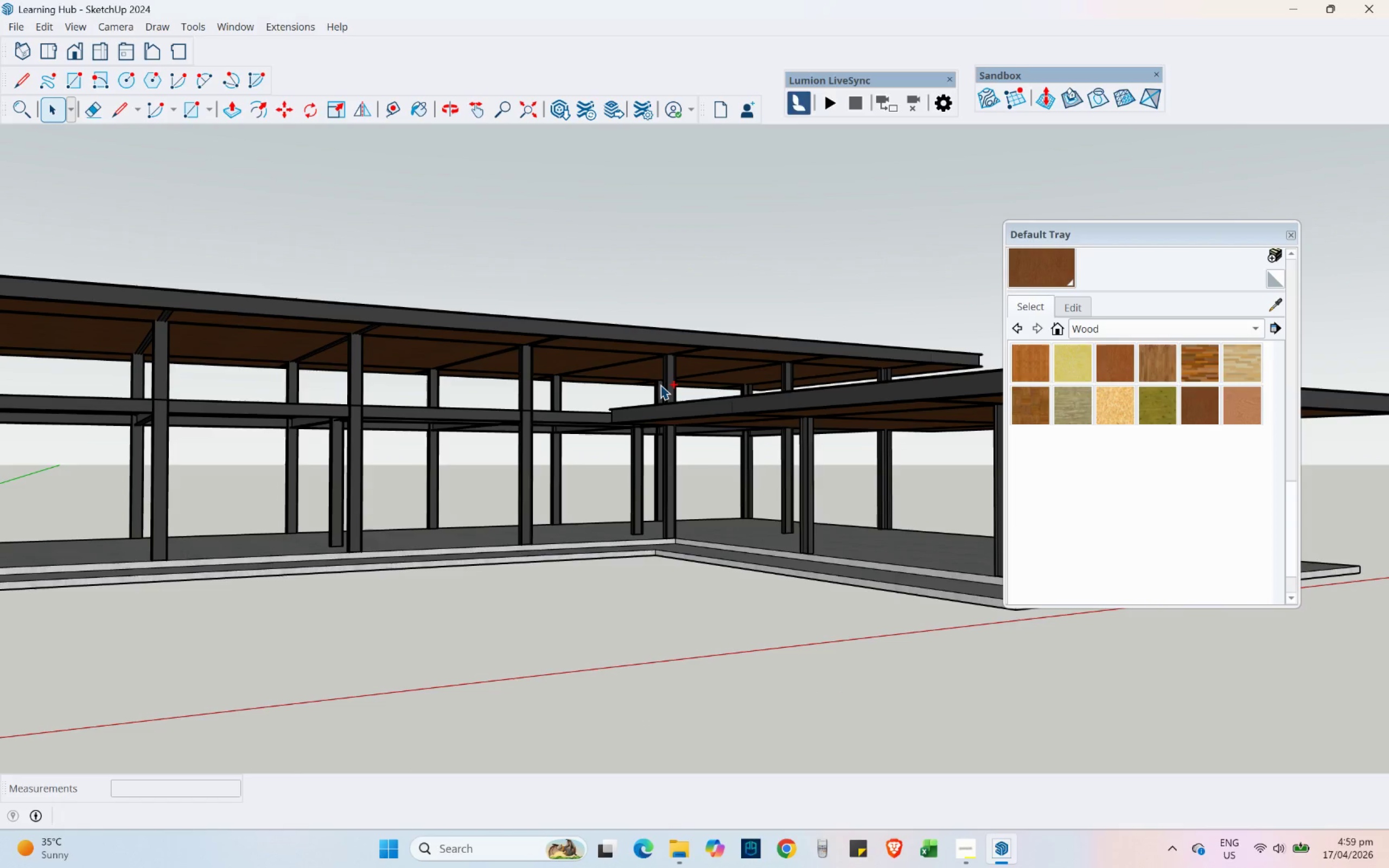 
key(Control+S)
 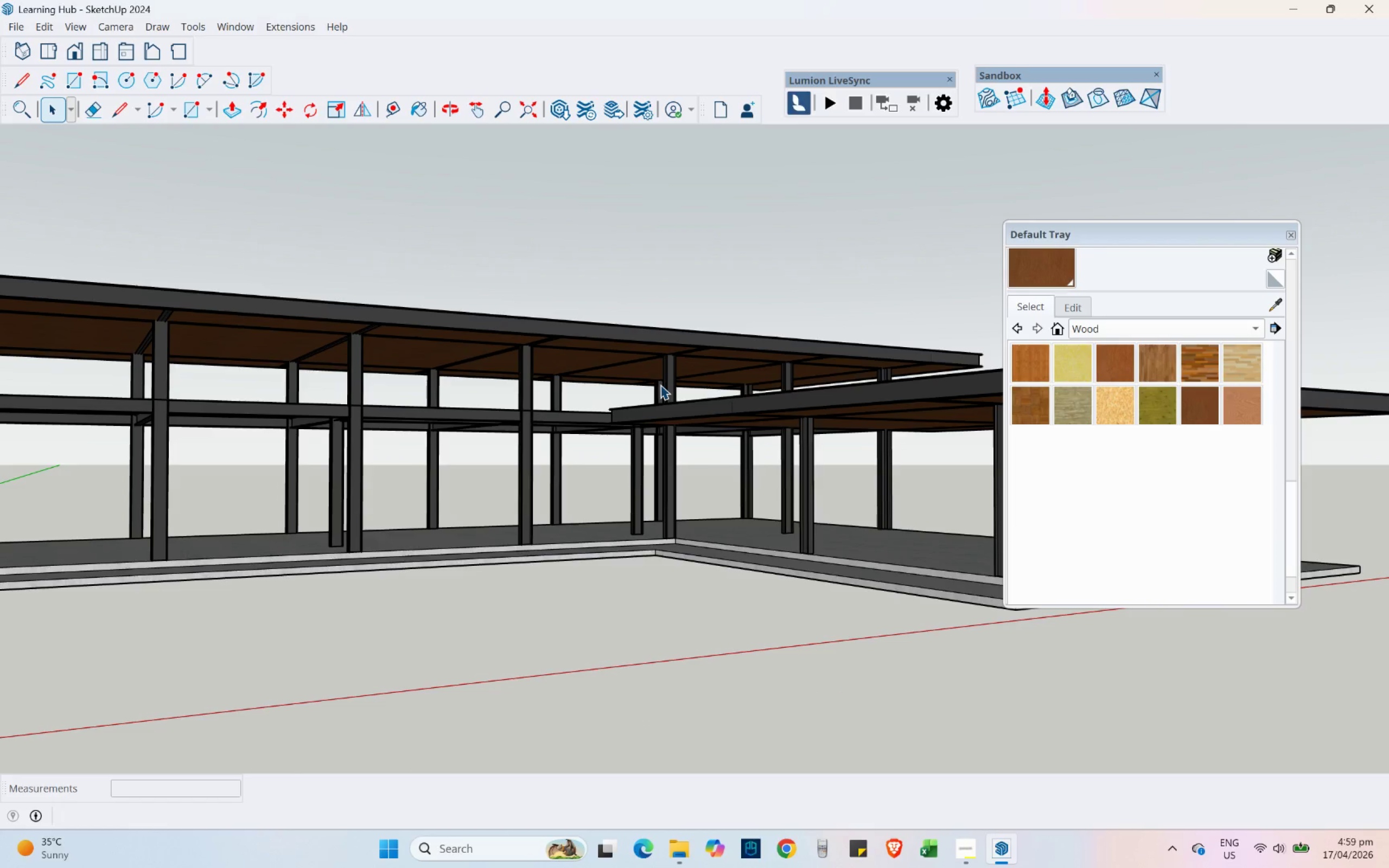 
scroll: coordinate [660, 379], scroll_direction: down, amount: 4.0
 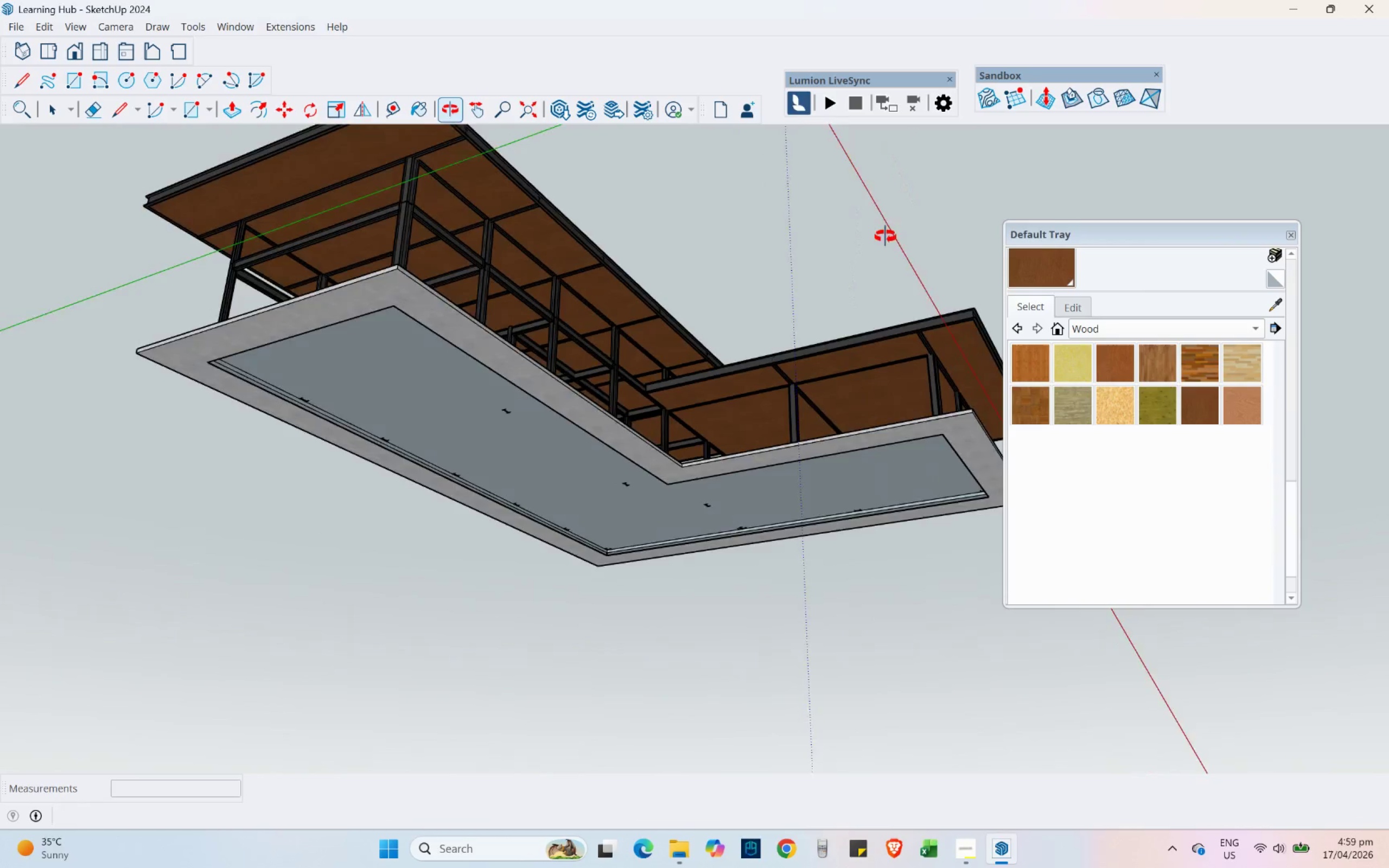 
wait(5.22)
 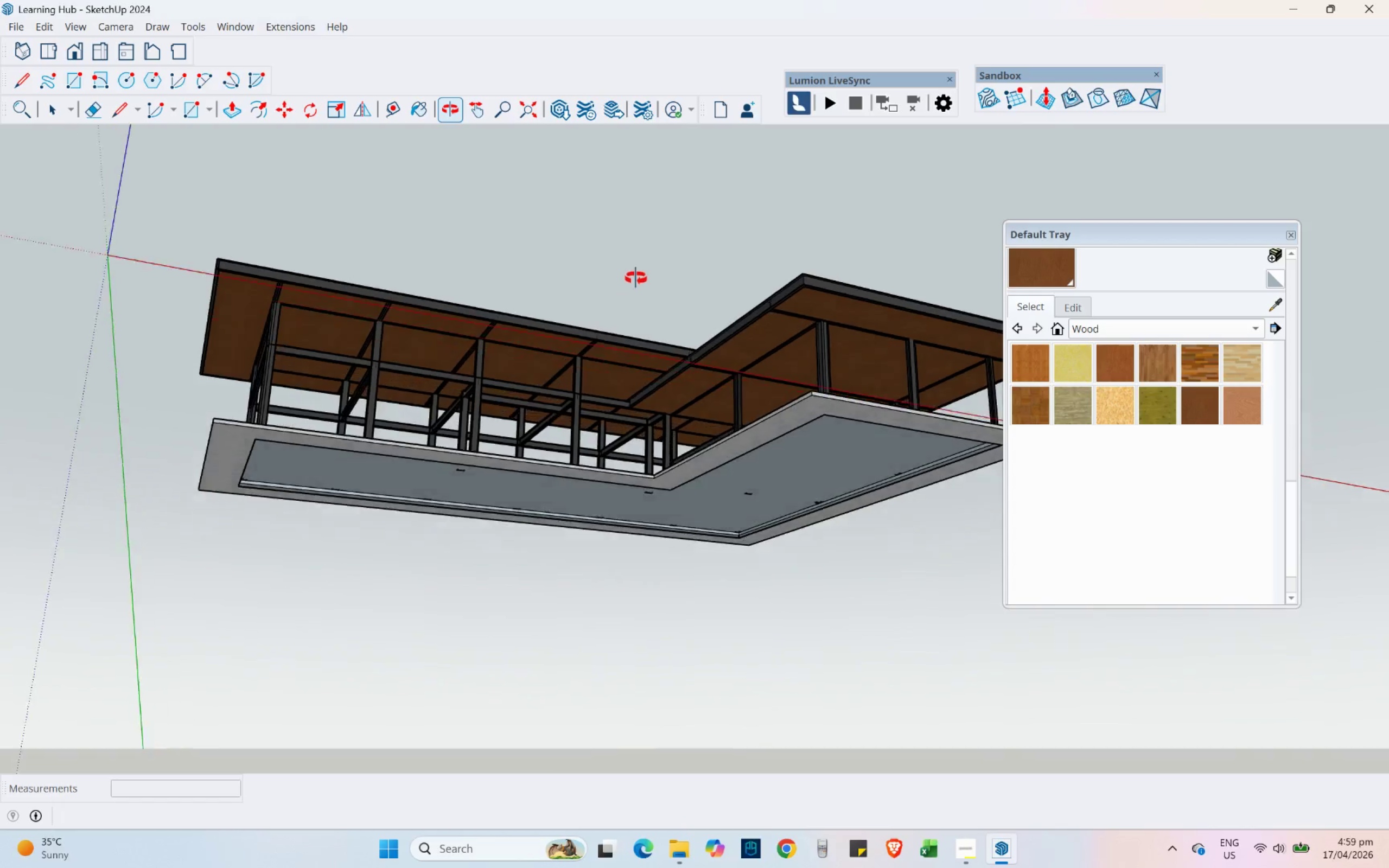 
scroll: coordinate [606, 389], scroll_direction: up, amount: 5.0
 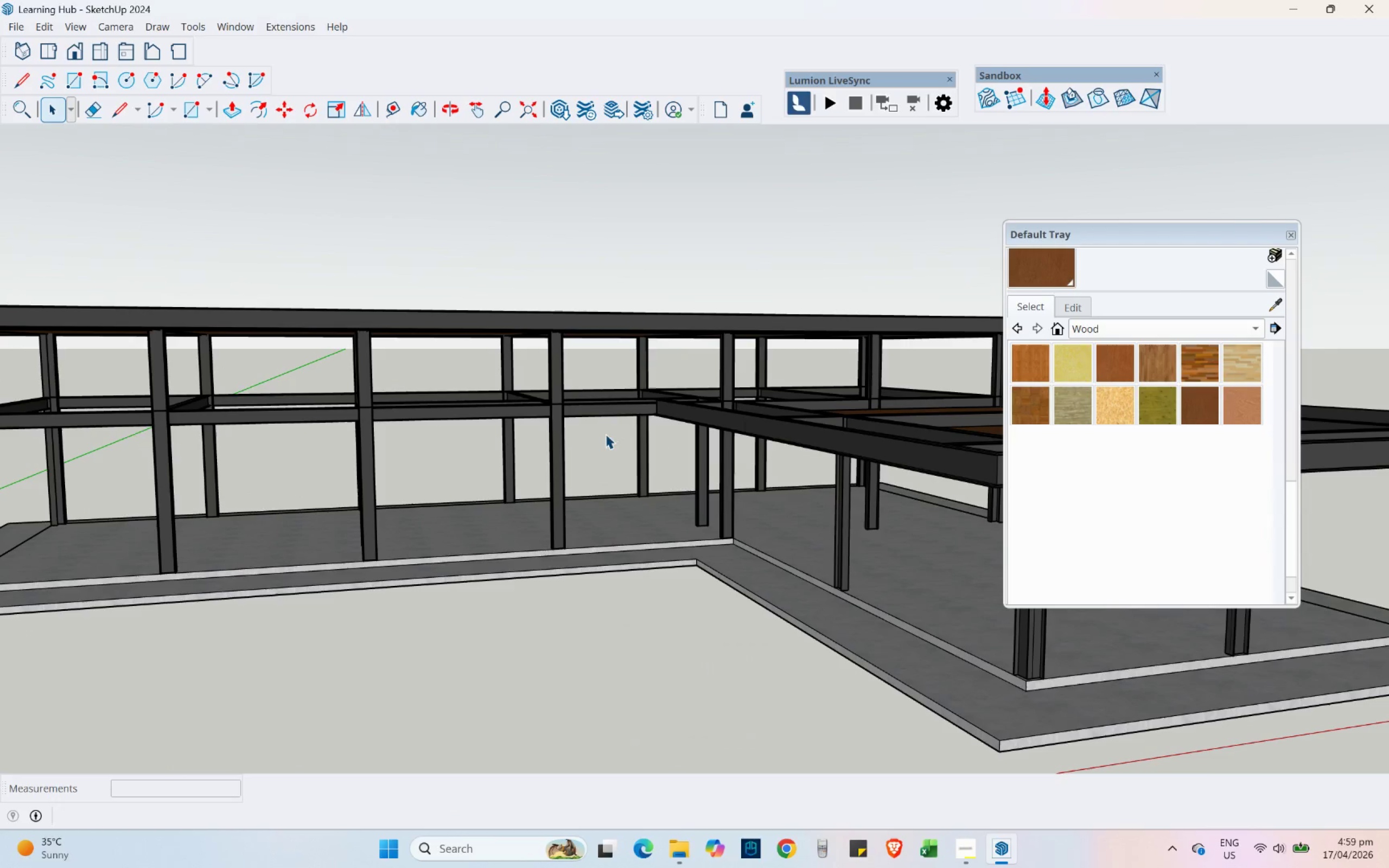 
hold_key(key=ShiftLeft, duration=0.52)
 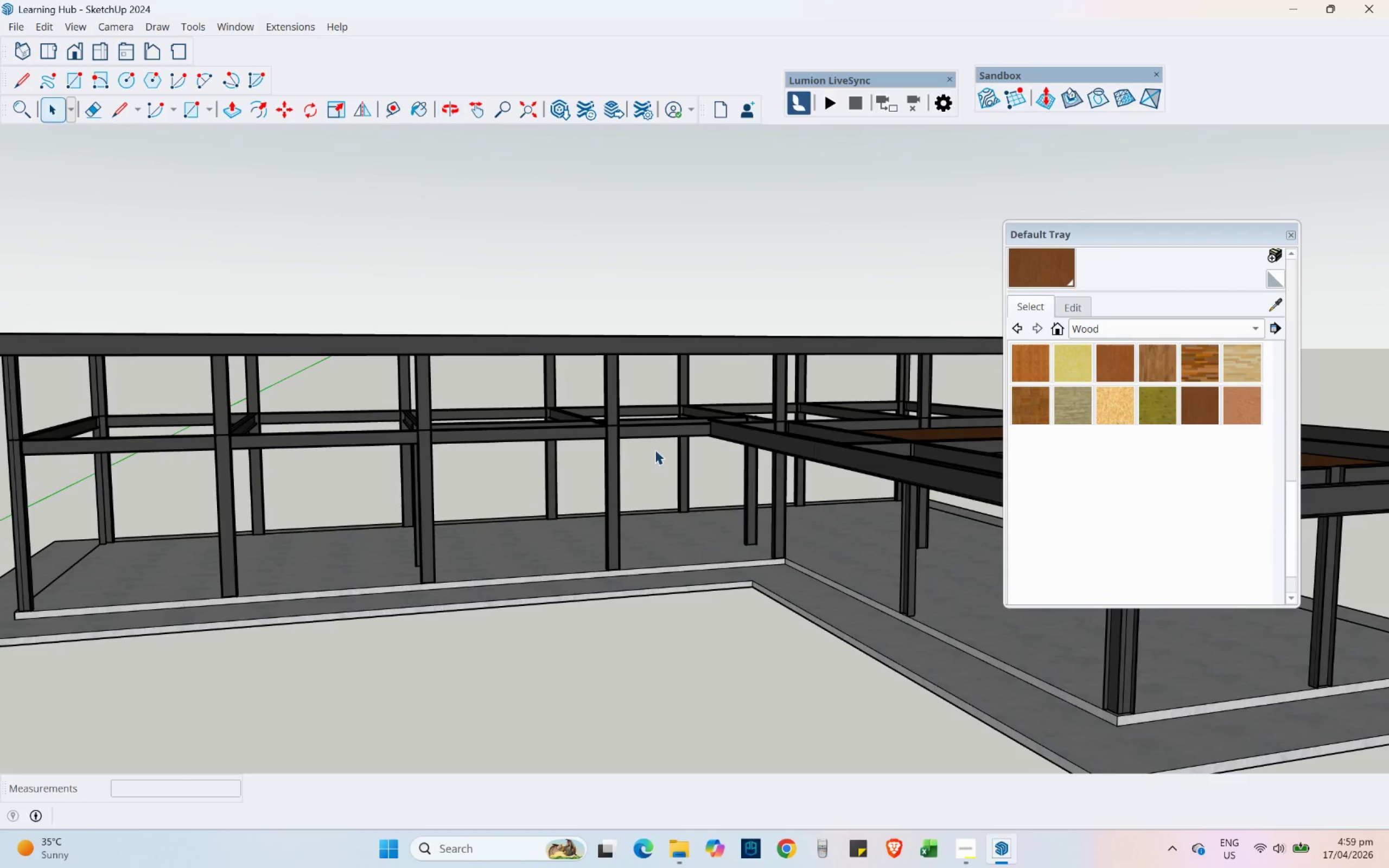 
key(Shift+ShiftLeft)
 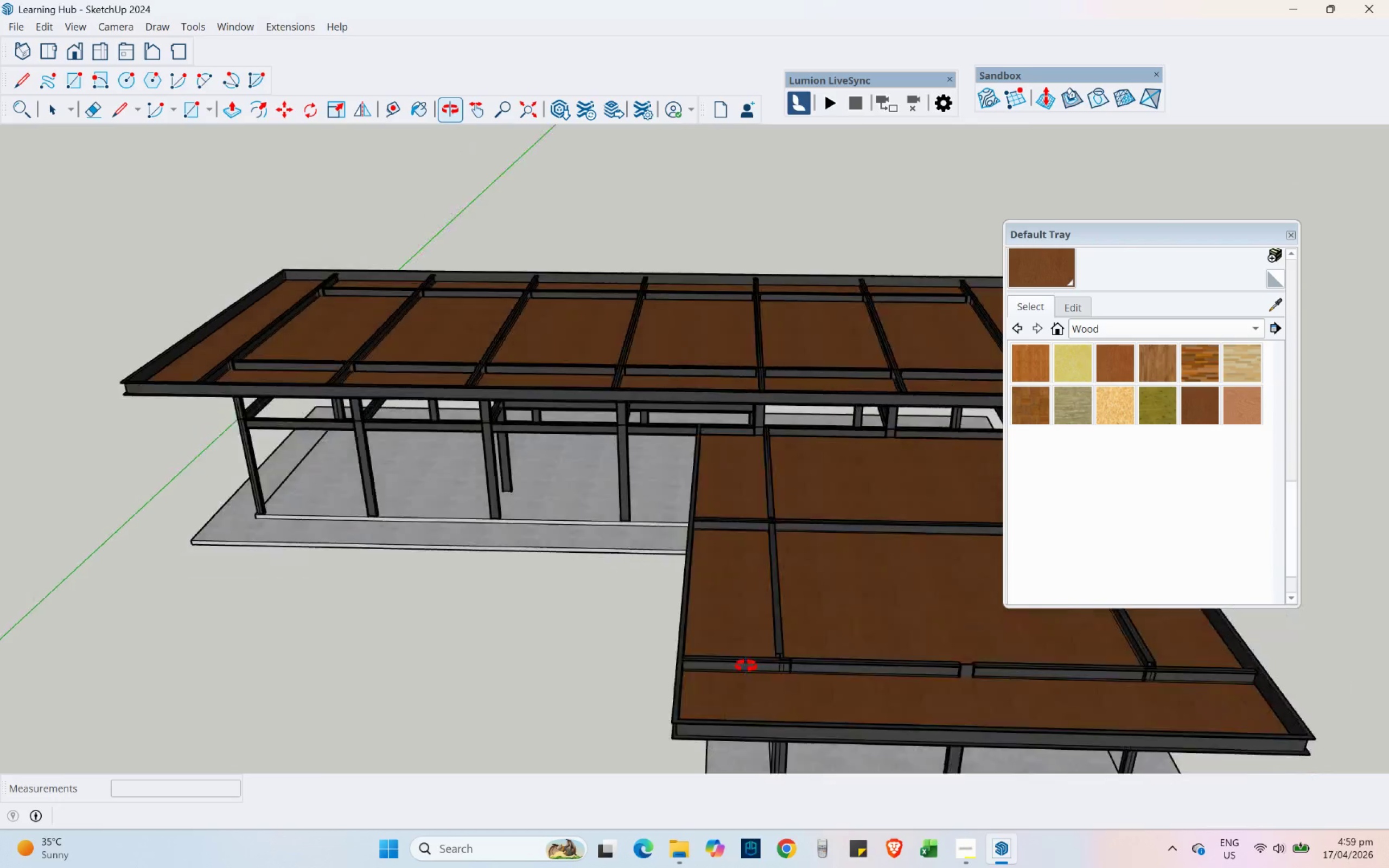 
scroll: coordinate [651, 446], scroll_direction: down, amount: 3.0
 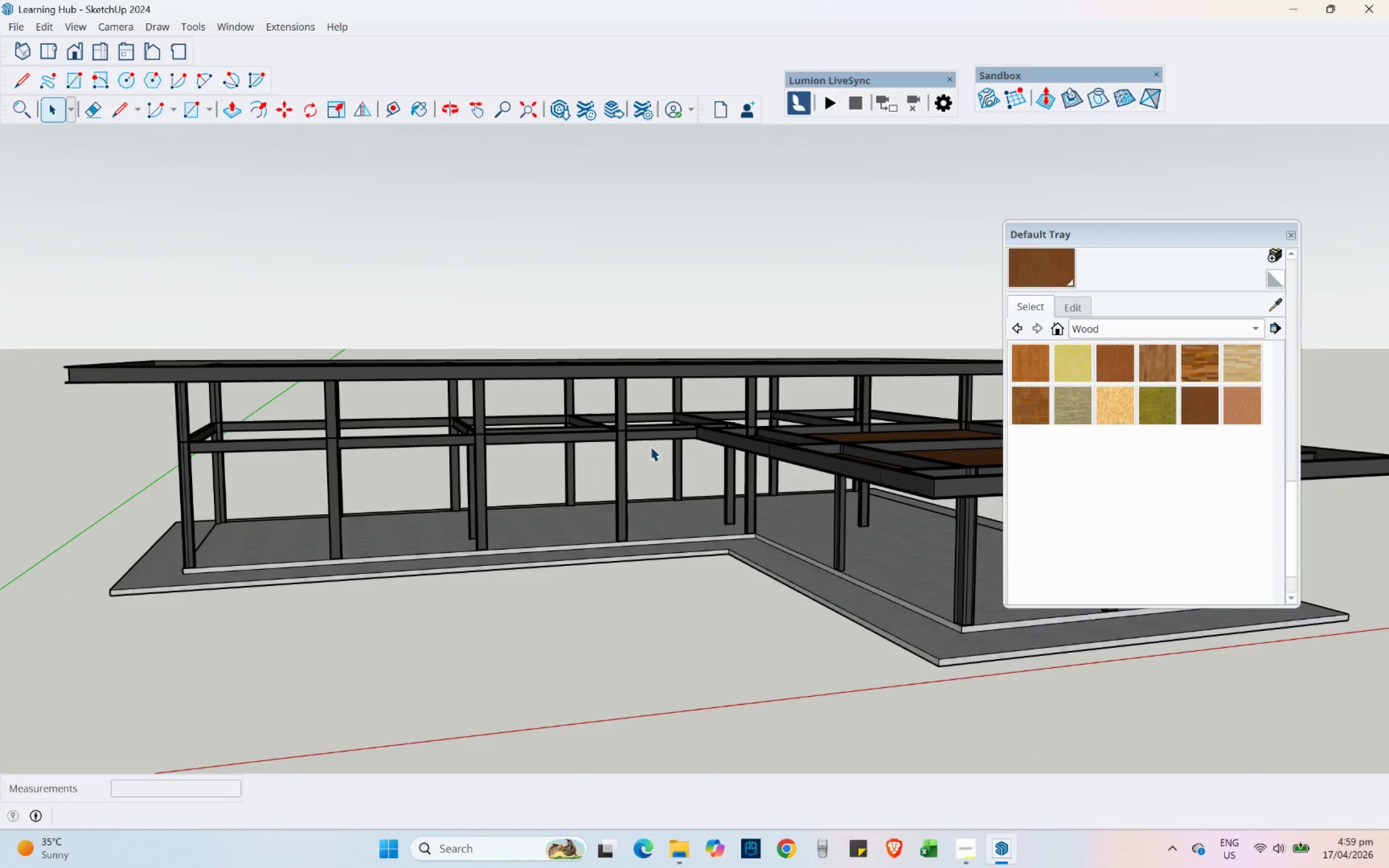 
scroll: coordinate [563, 657], scroll_direction: up, amount: 1.0
 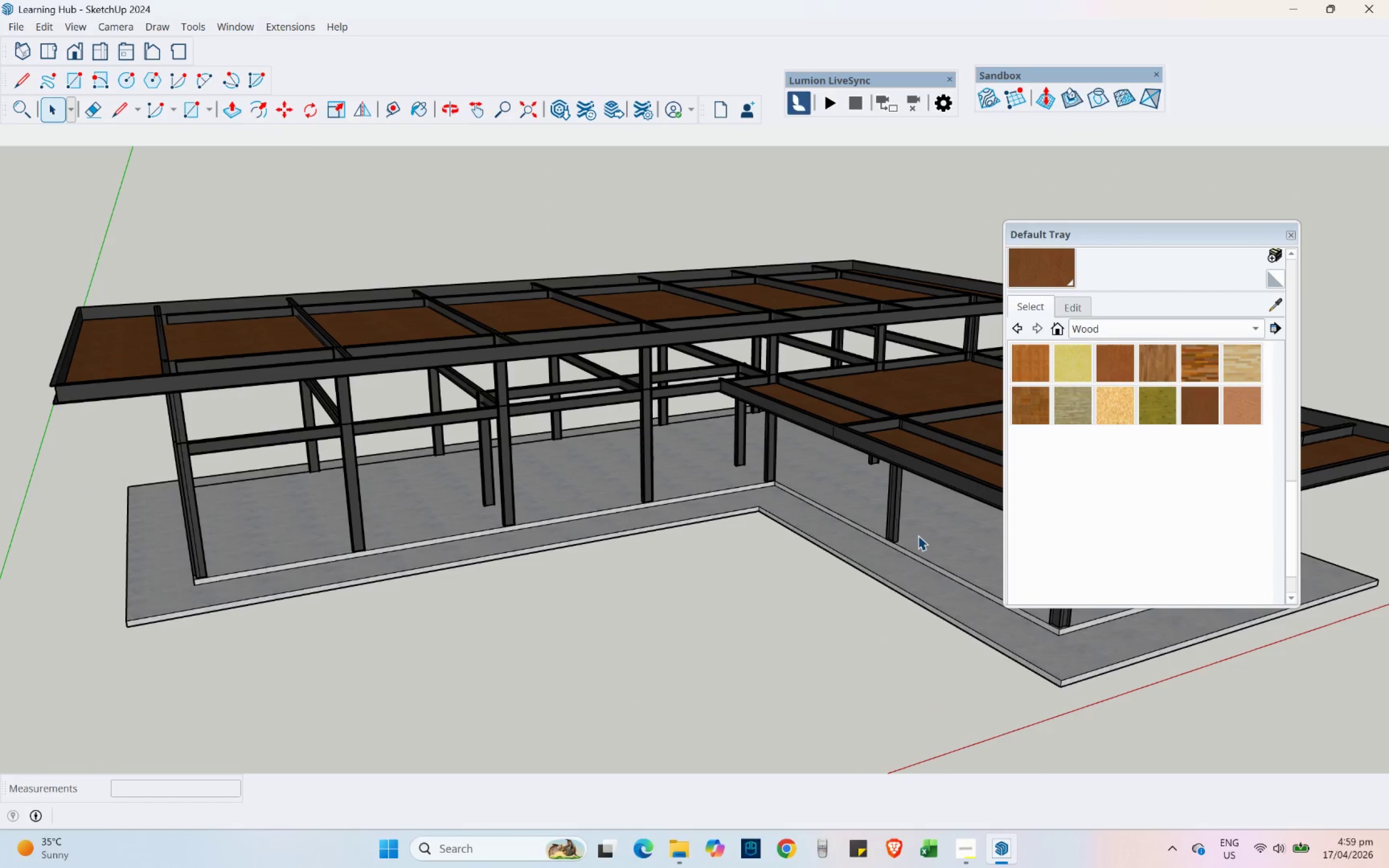 
wait(7.54)
 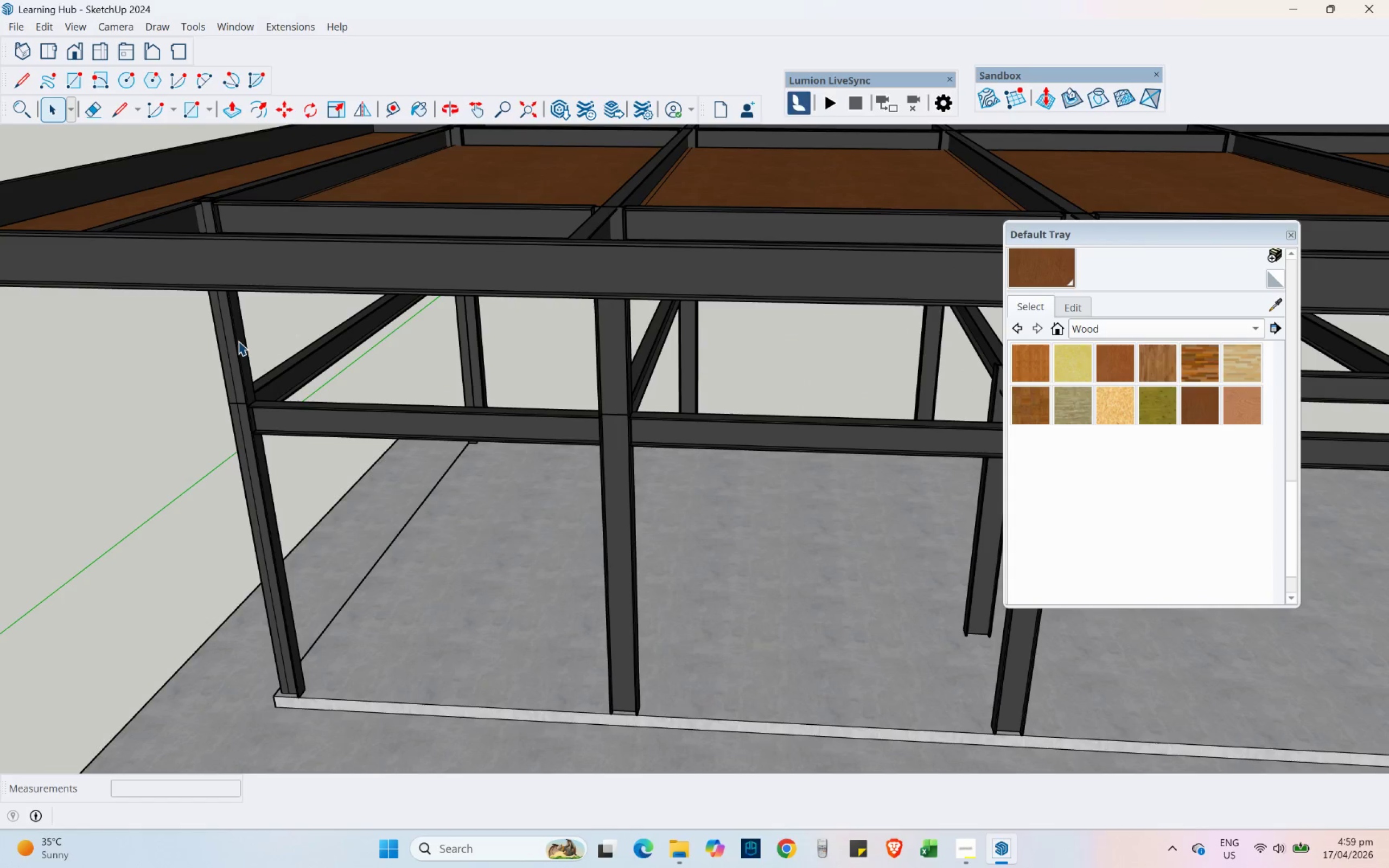 
key(L)
 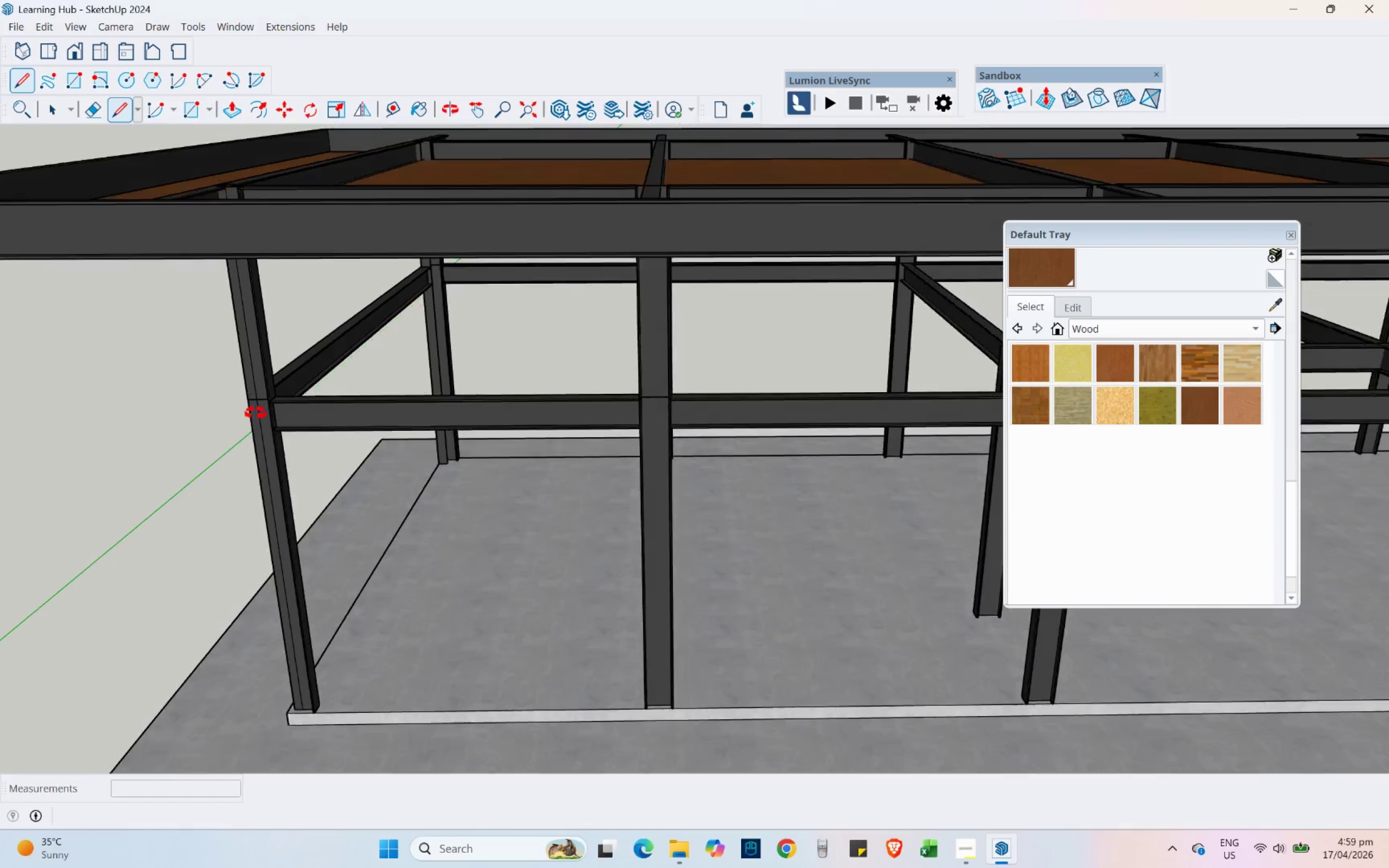 
scroll: coordinate [295, 387], scroll_direction: up, amount: 23.0
 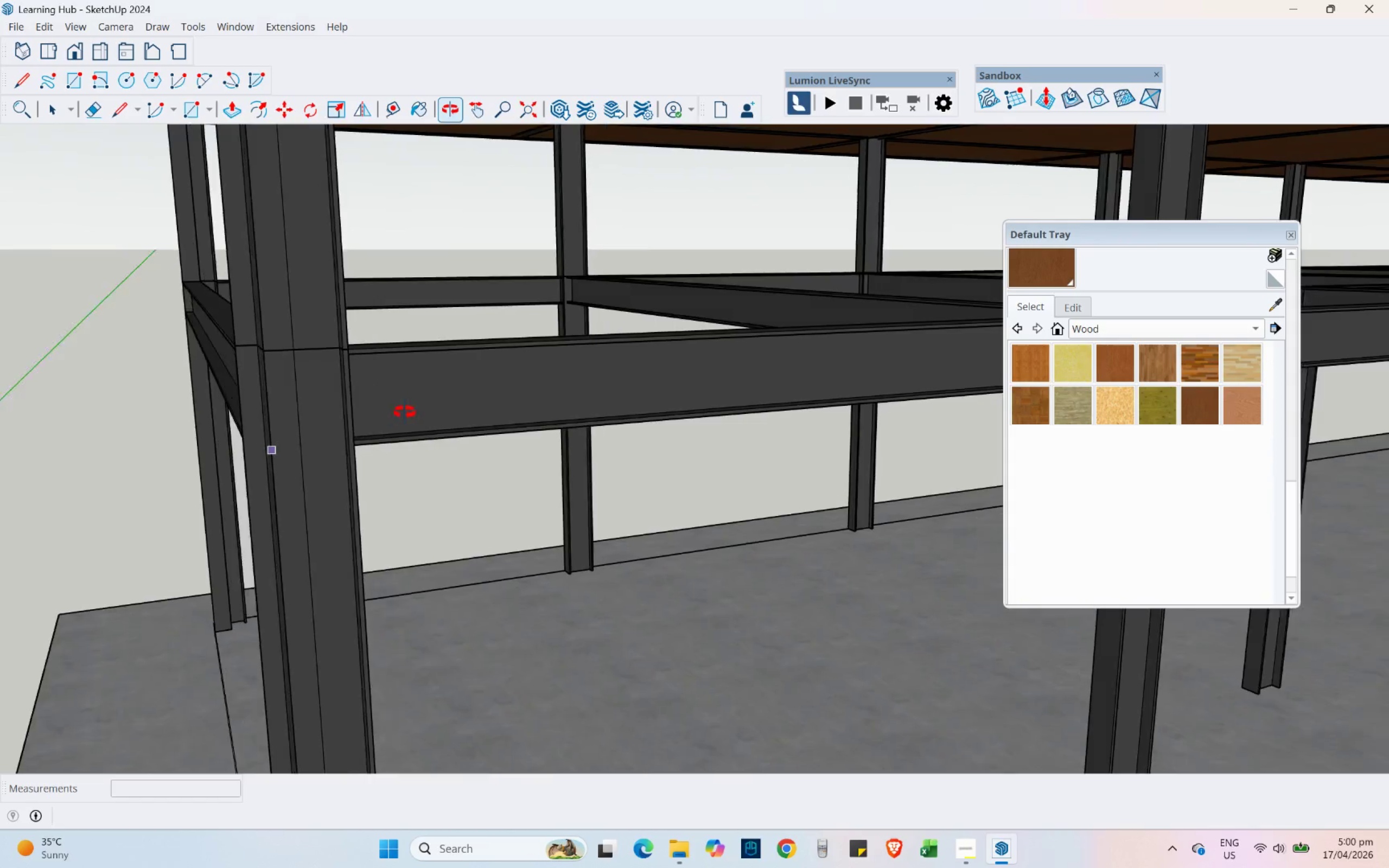 
mouse_move([537, 418])
 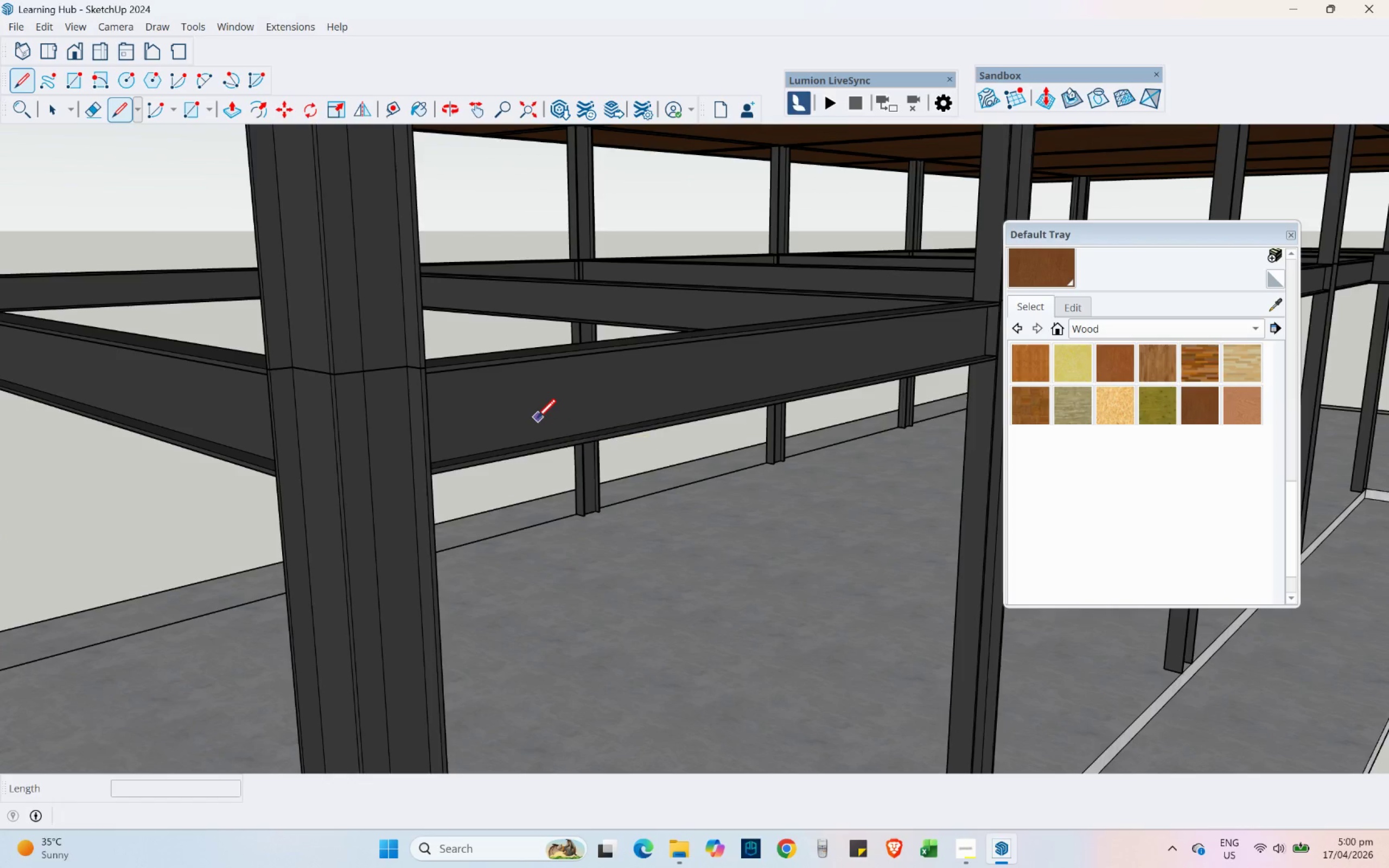 
scroll: coordinate [510, 431], scroll_direction: up, amount: 4.0
 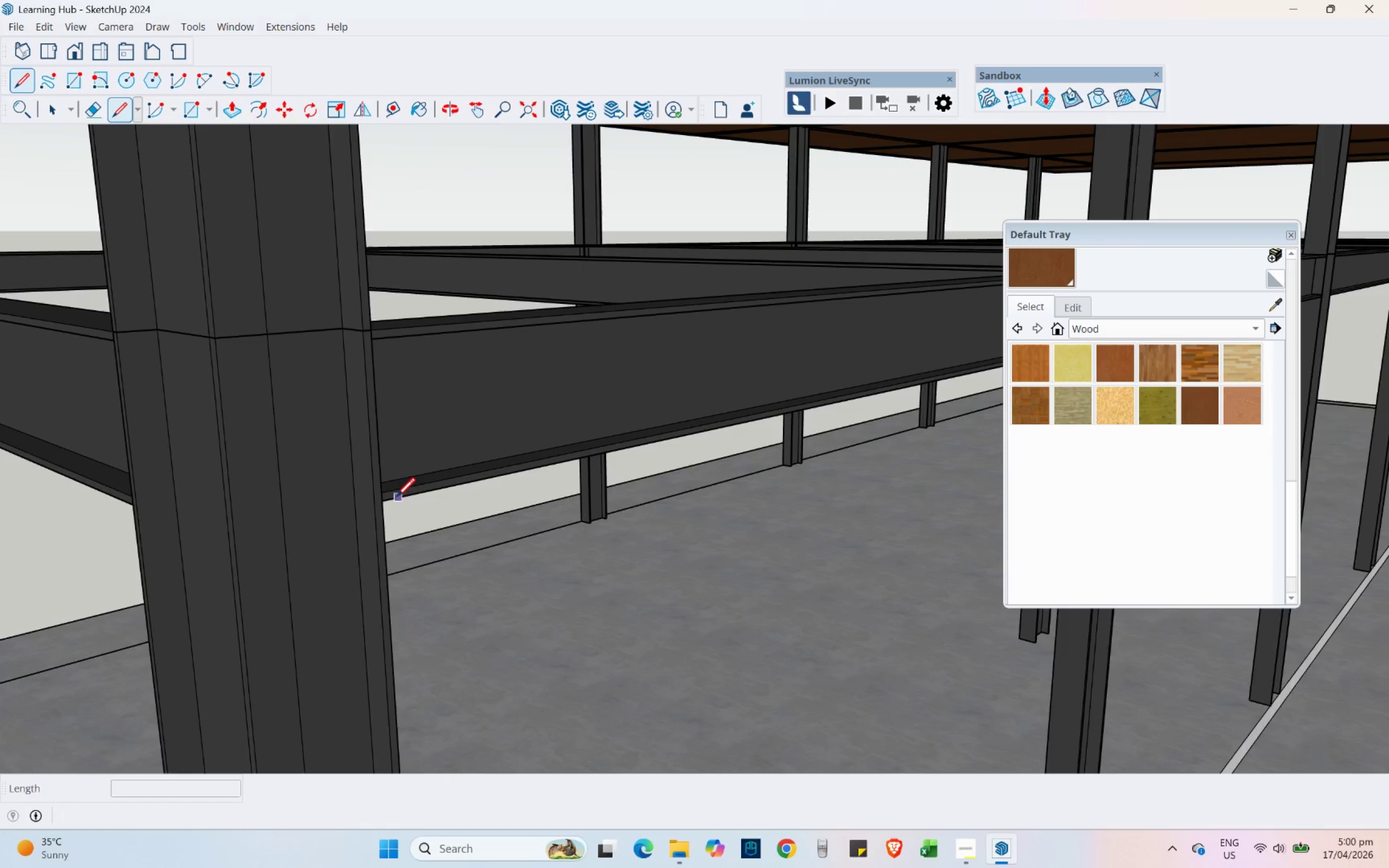 
mouse_move([379, 488])
 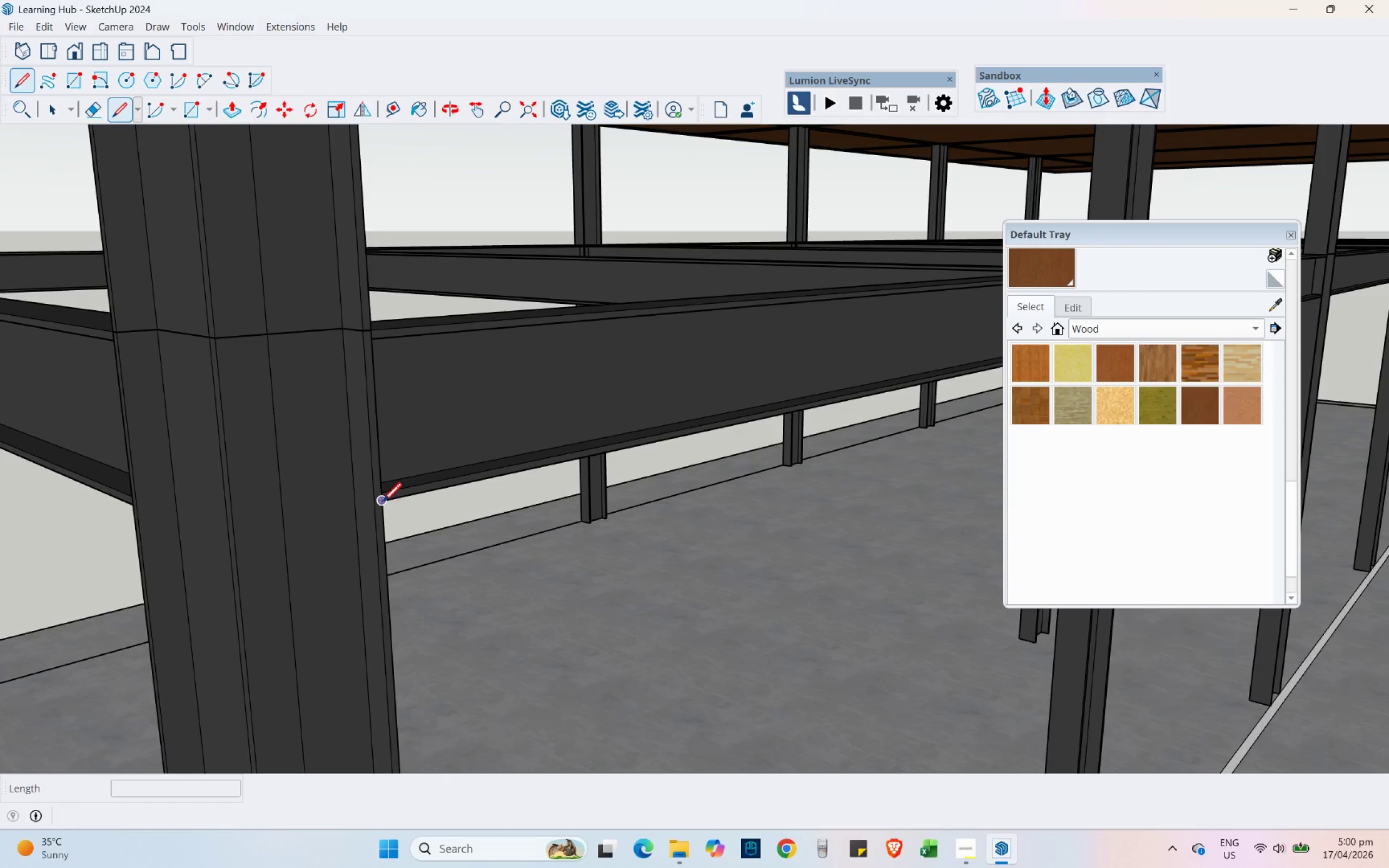 
left_click([384, 495])
 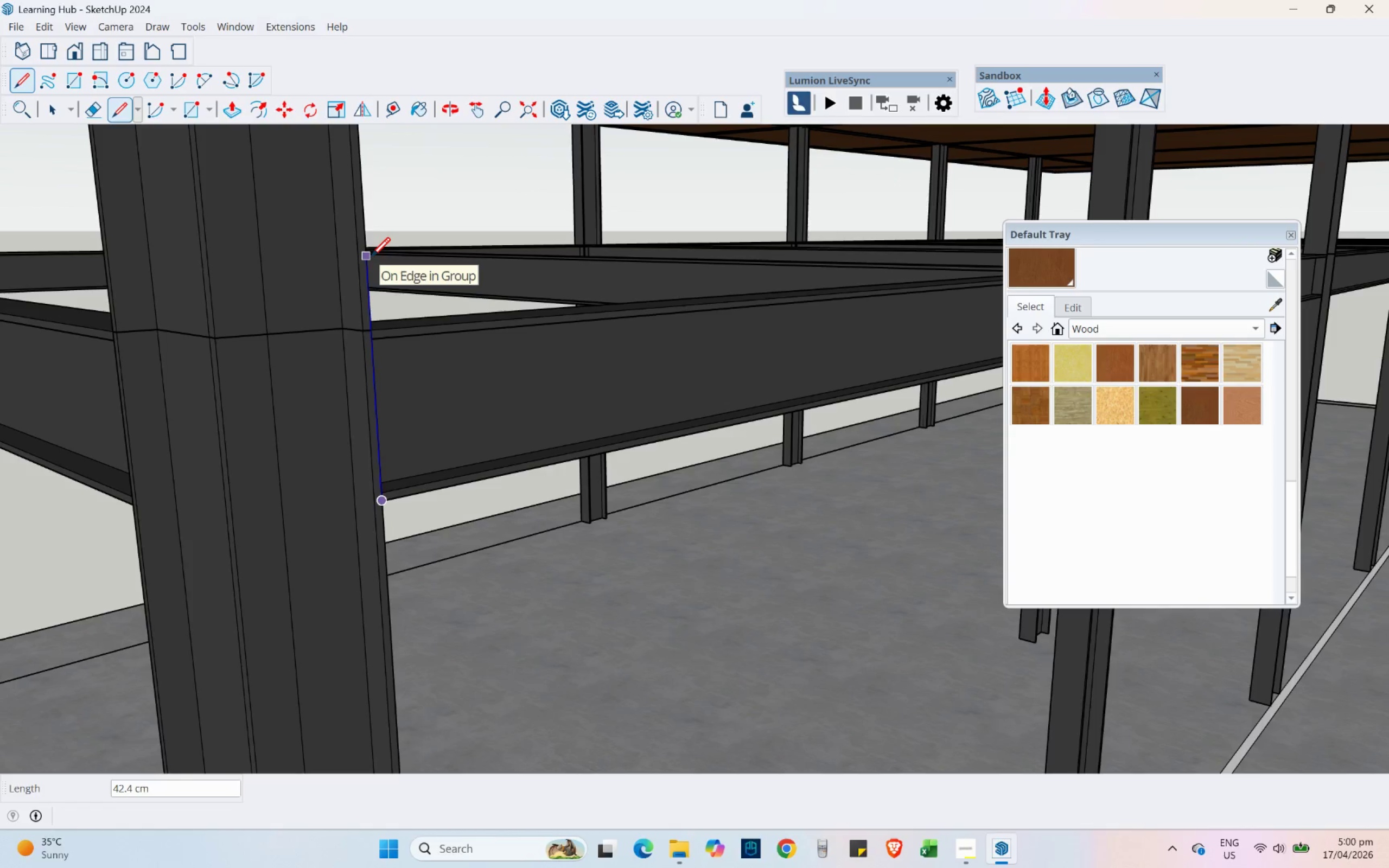 
wait(12.84)
 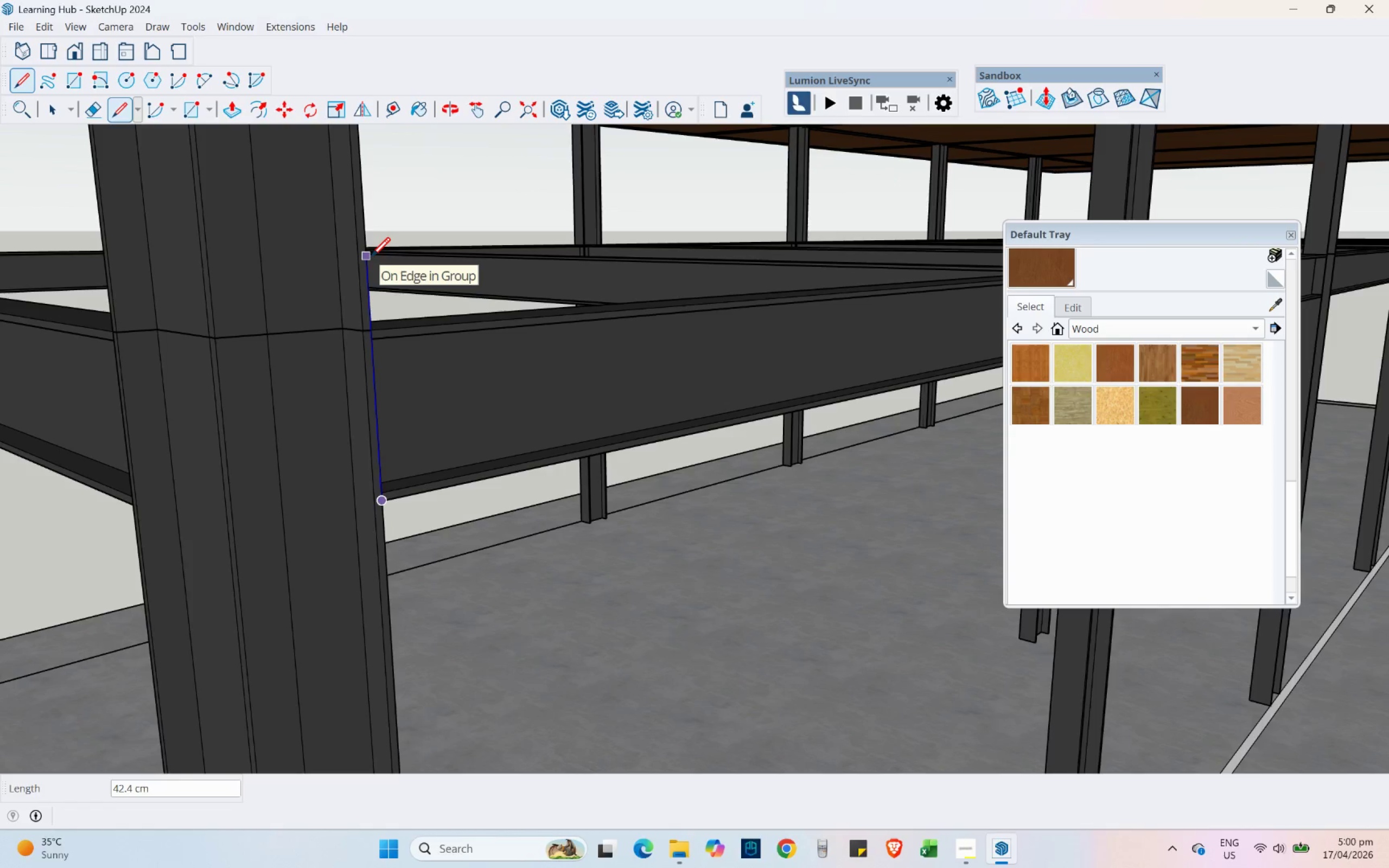 
key(Numpad6)
 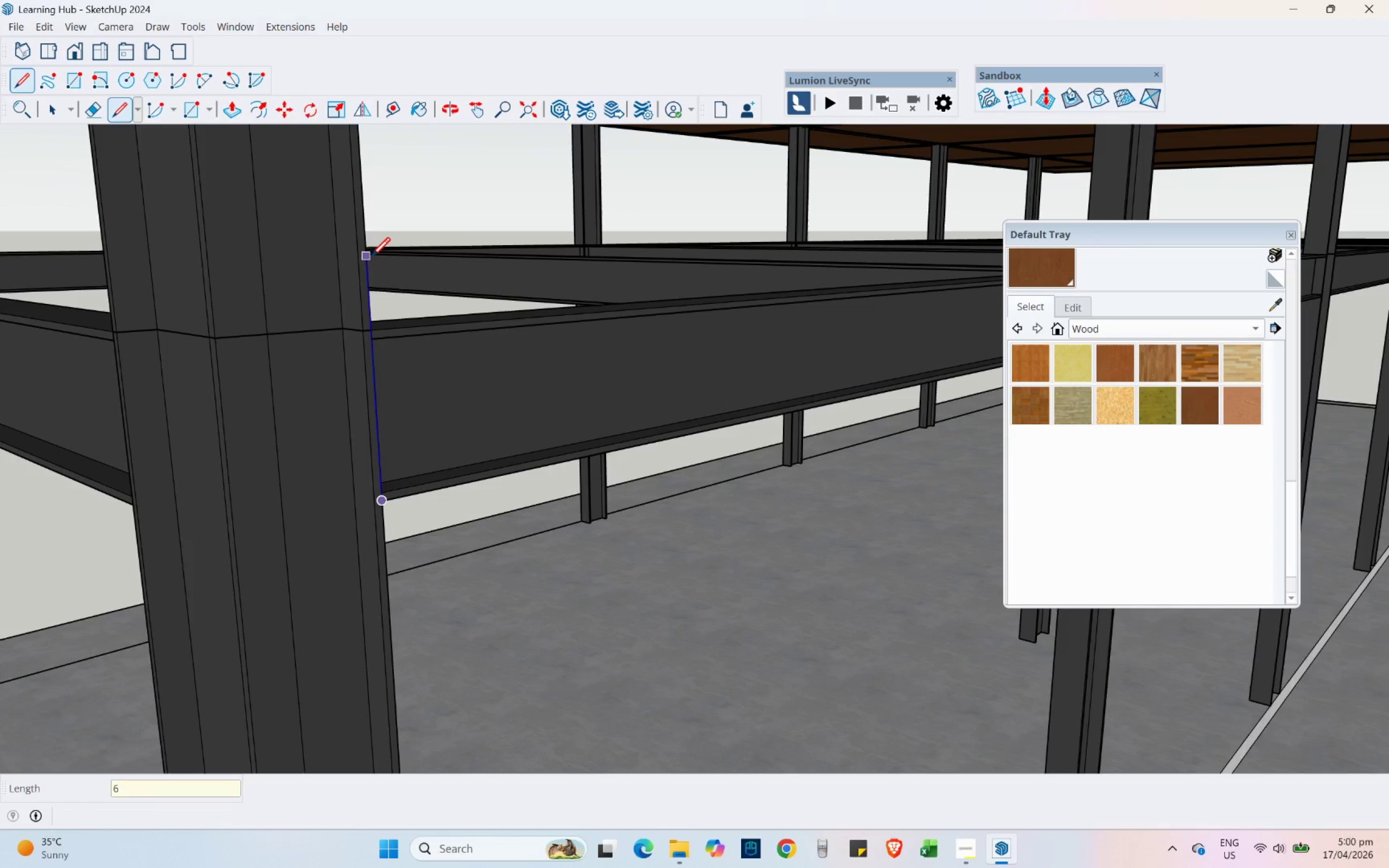 
key(Numpad5)
 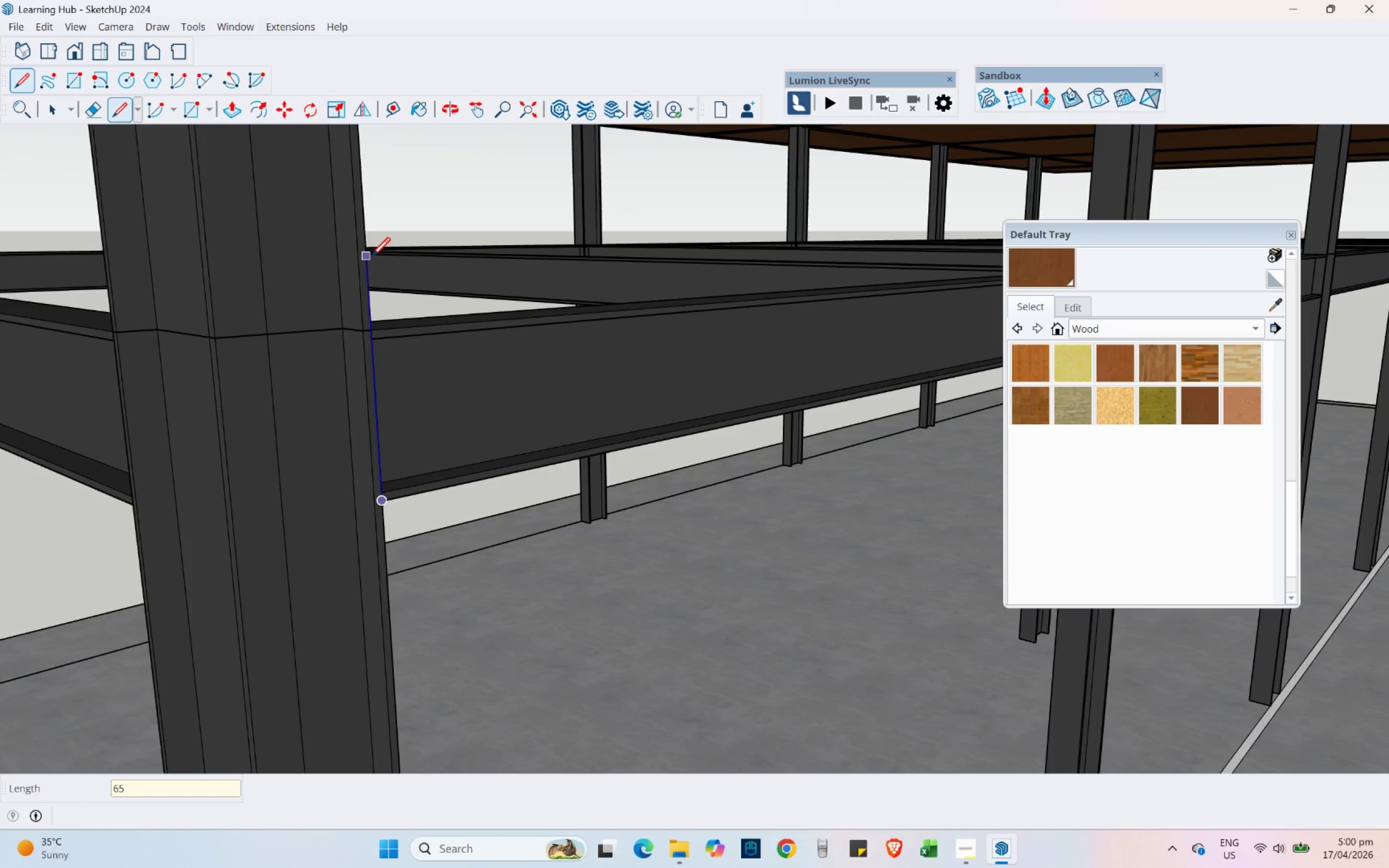 
key(NumpadEnter)
 